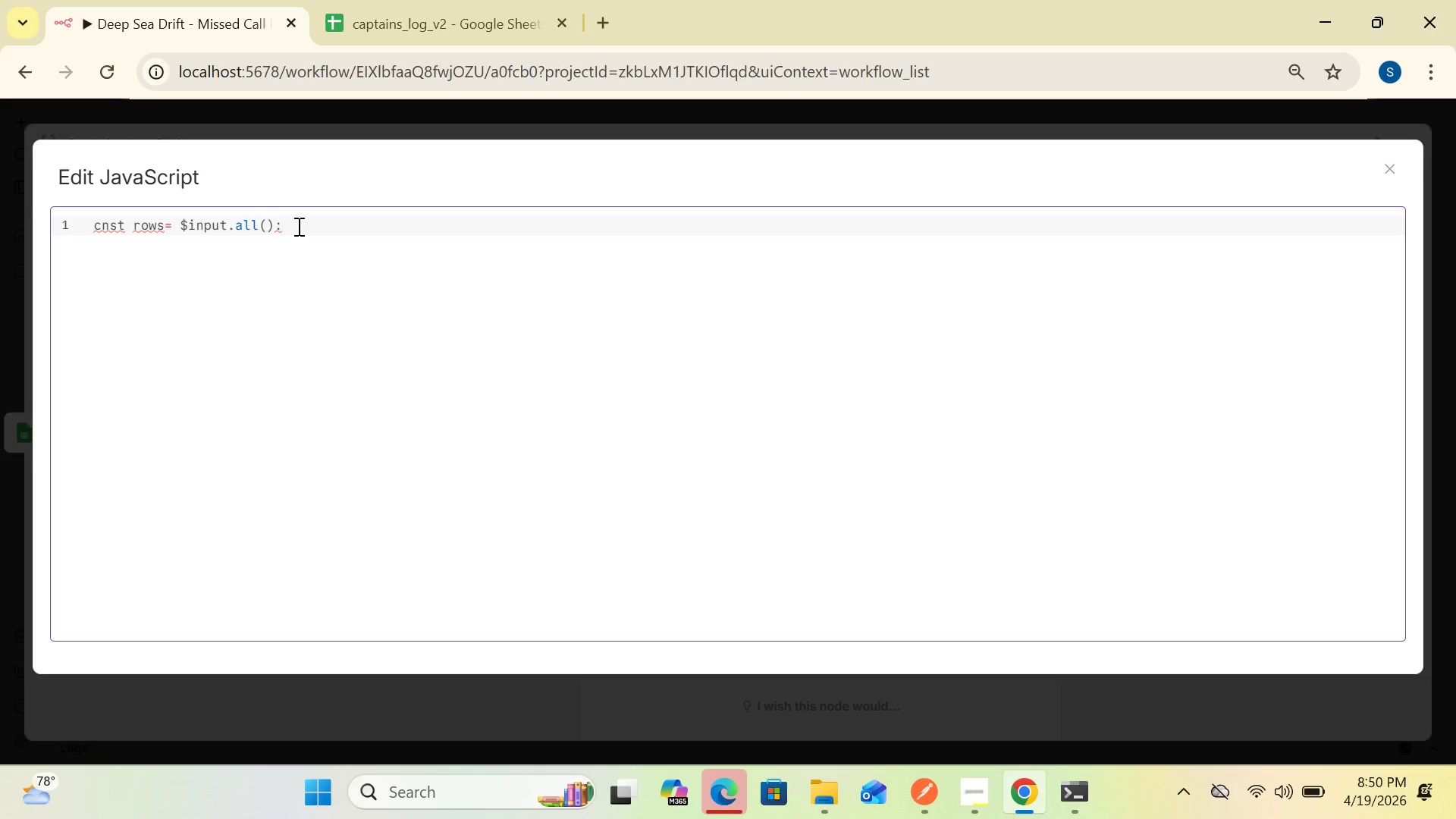 
key(Backspace)
 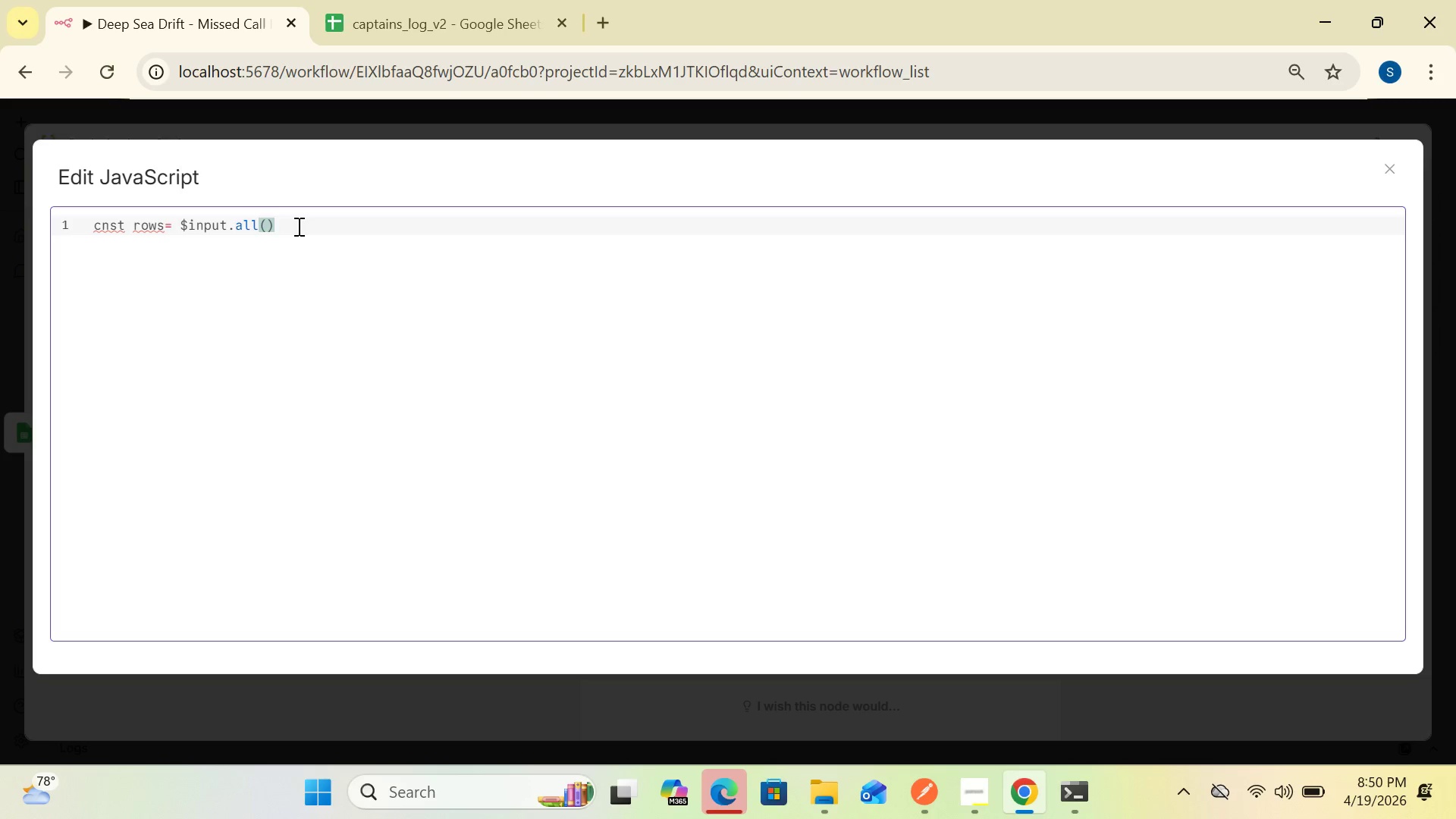 
key(Semicolon)
 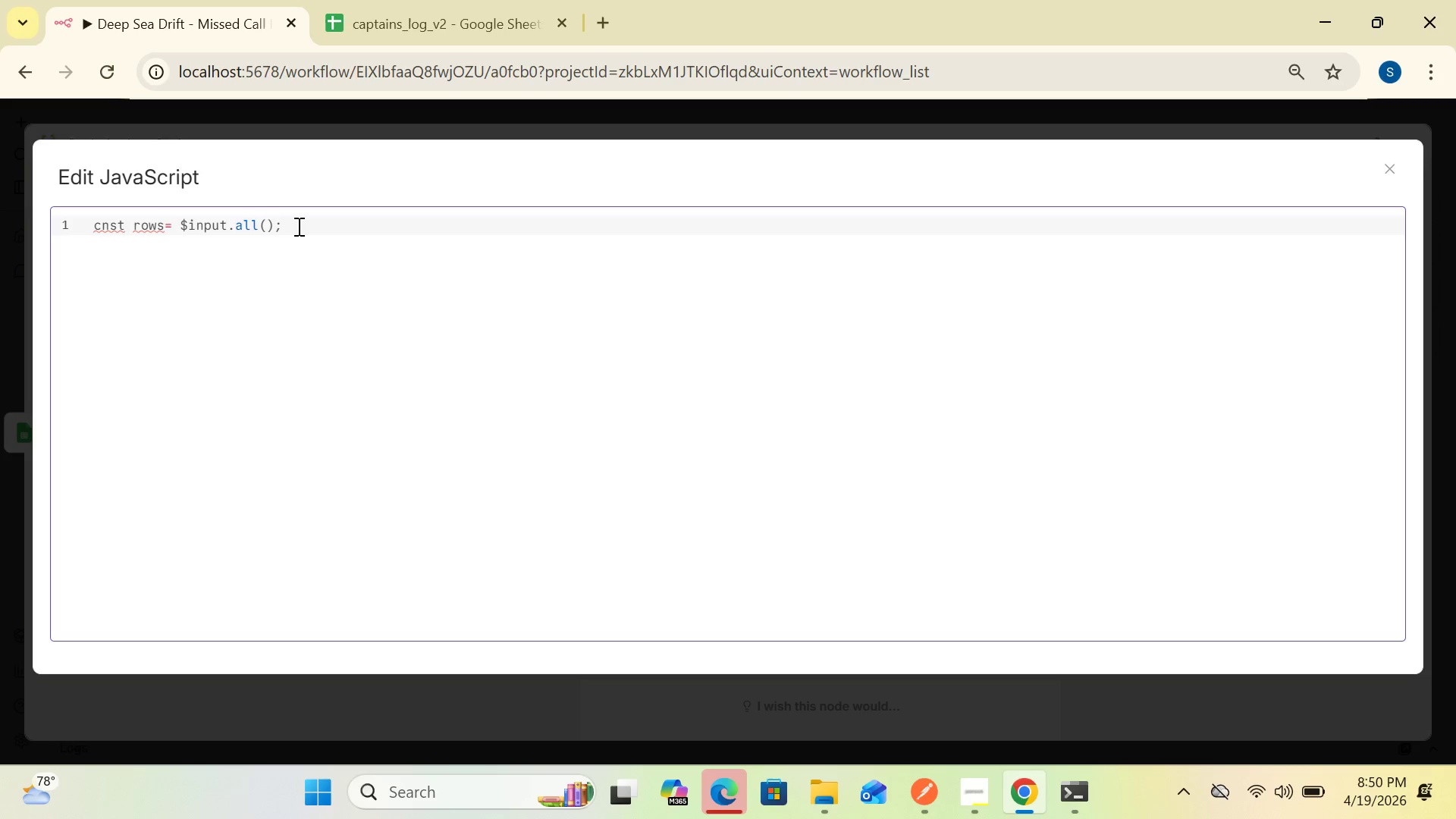 
key(Enter)
 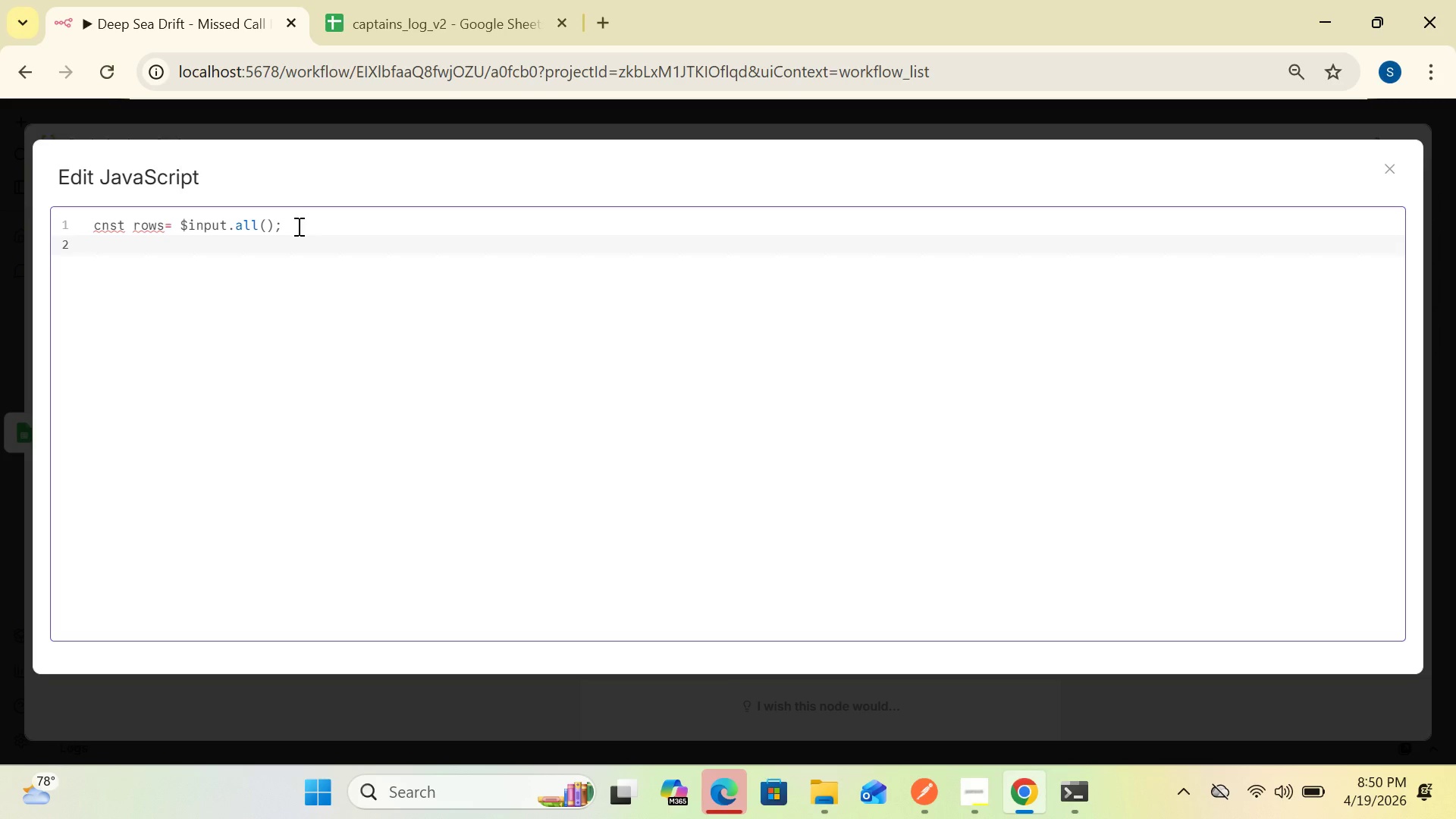 
type(co)
 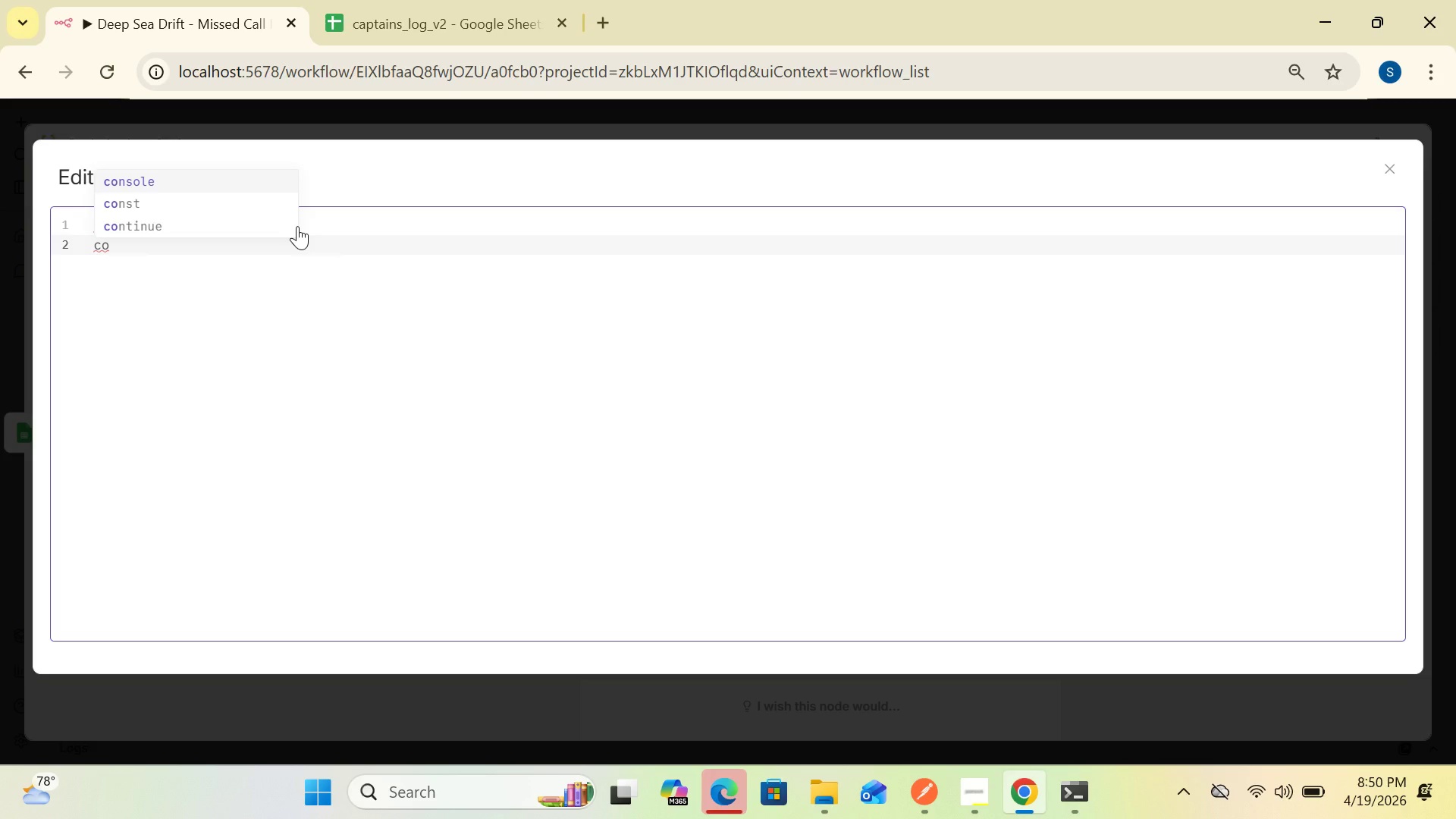 
wait(5.98)
 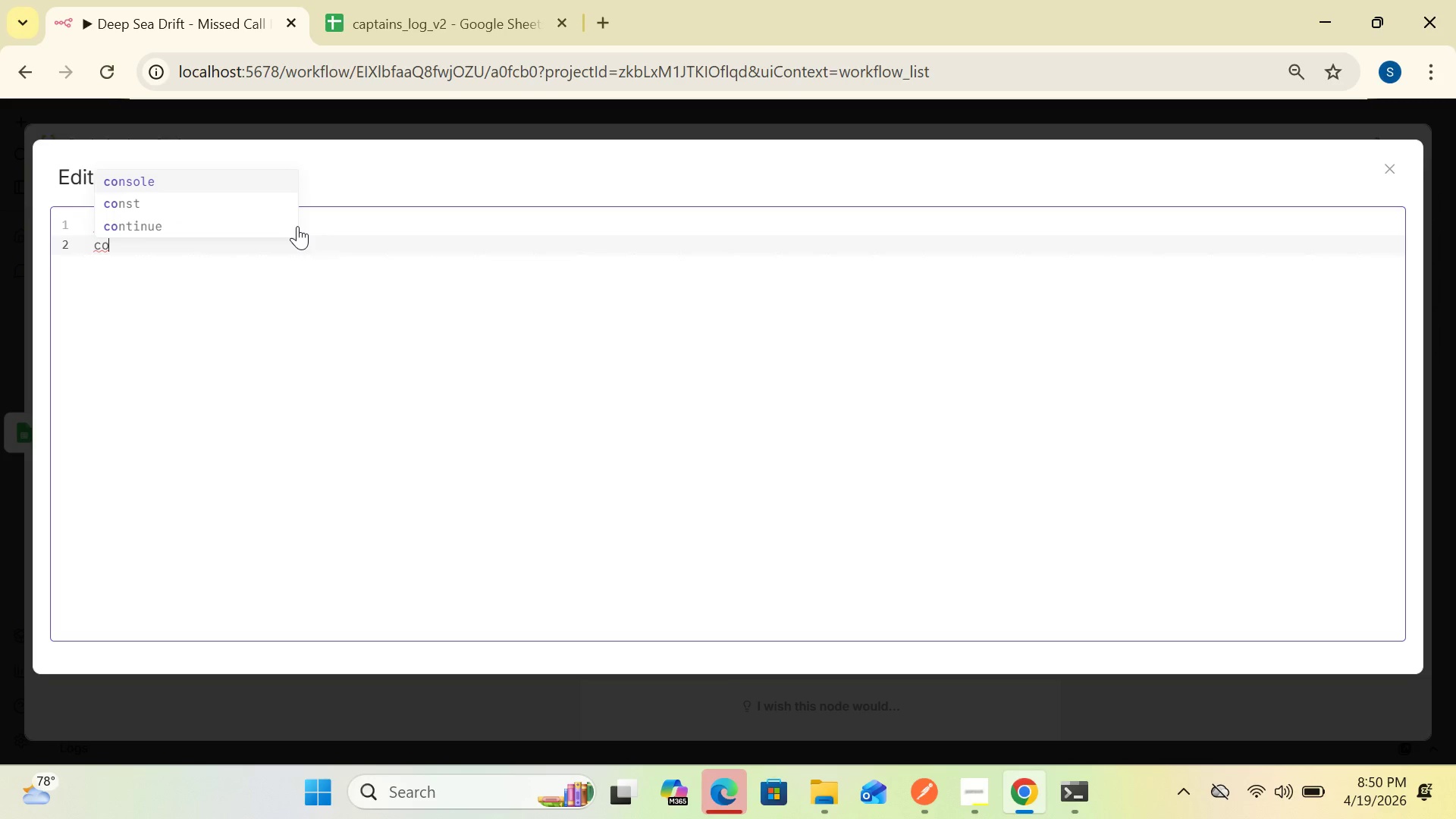 
left_click([214, 194])
 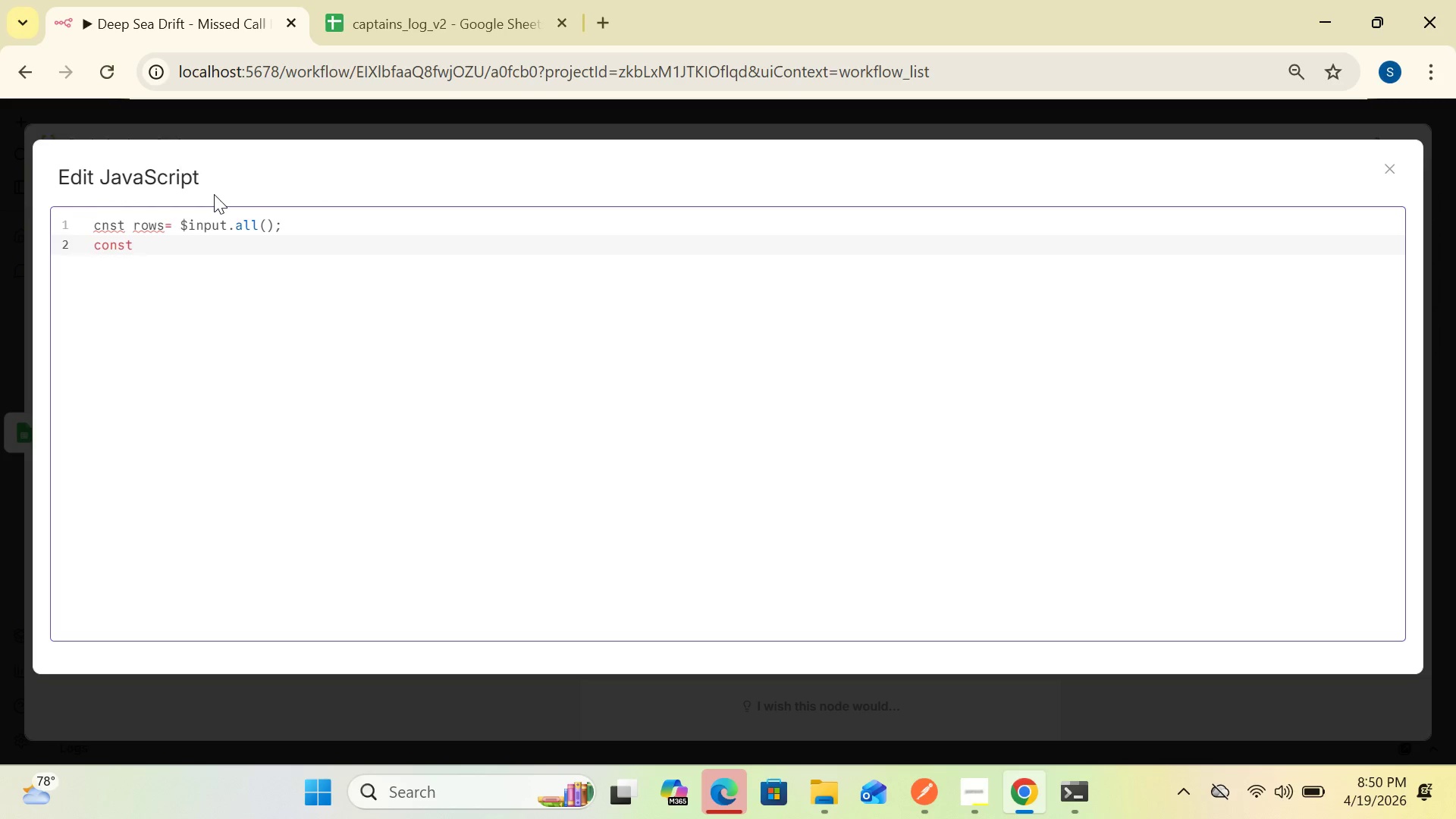 
type( today)
 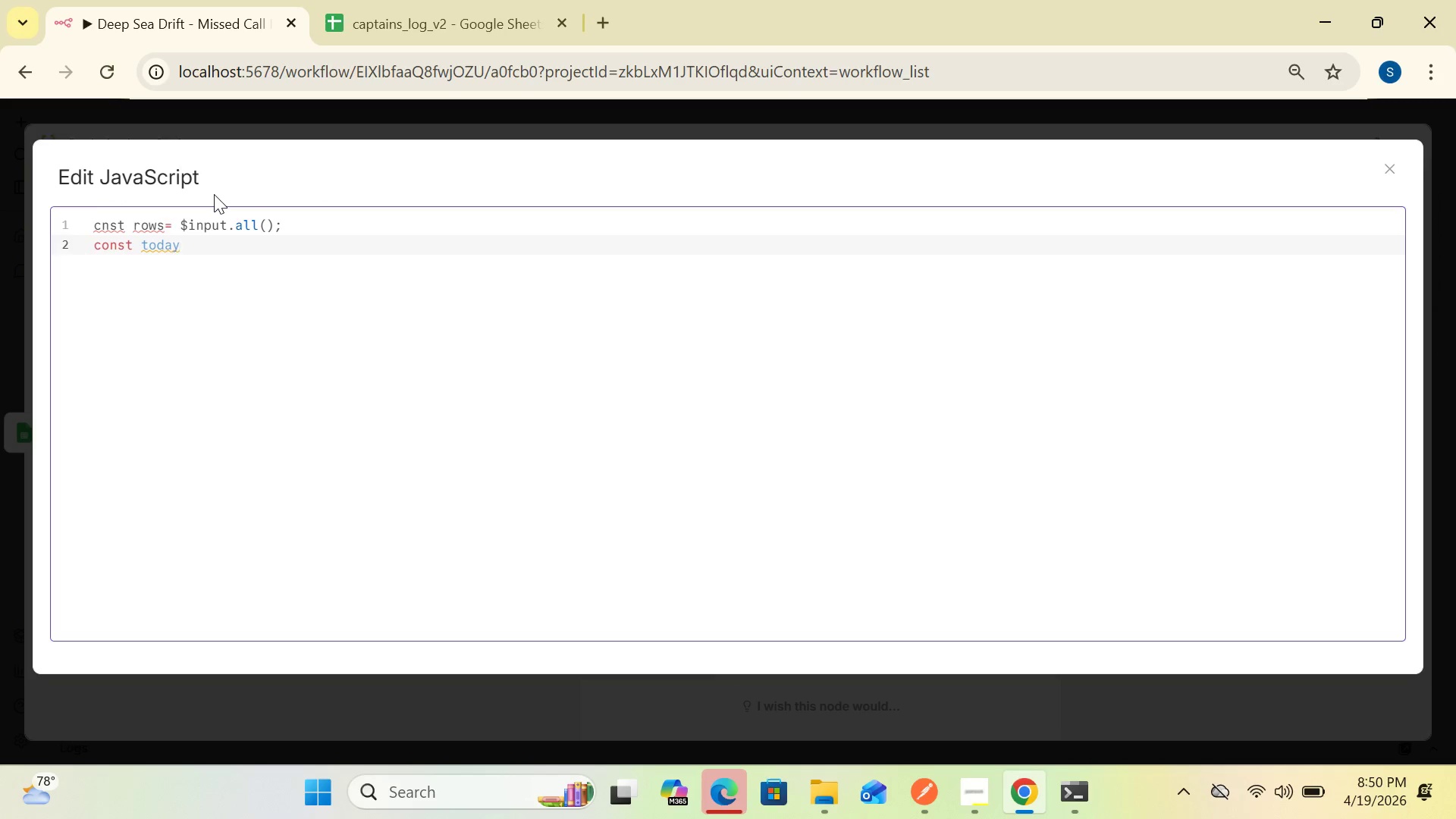 
key(Shift+Equal)
 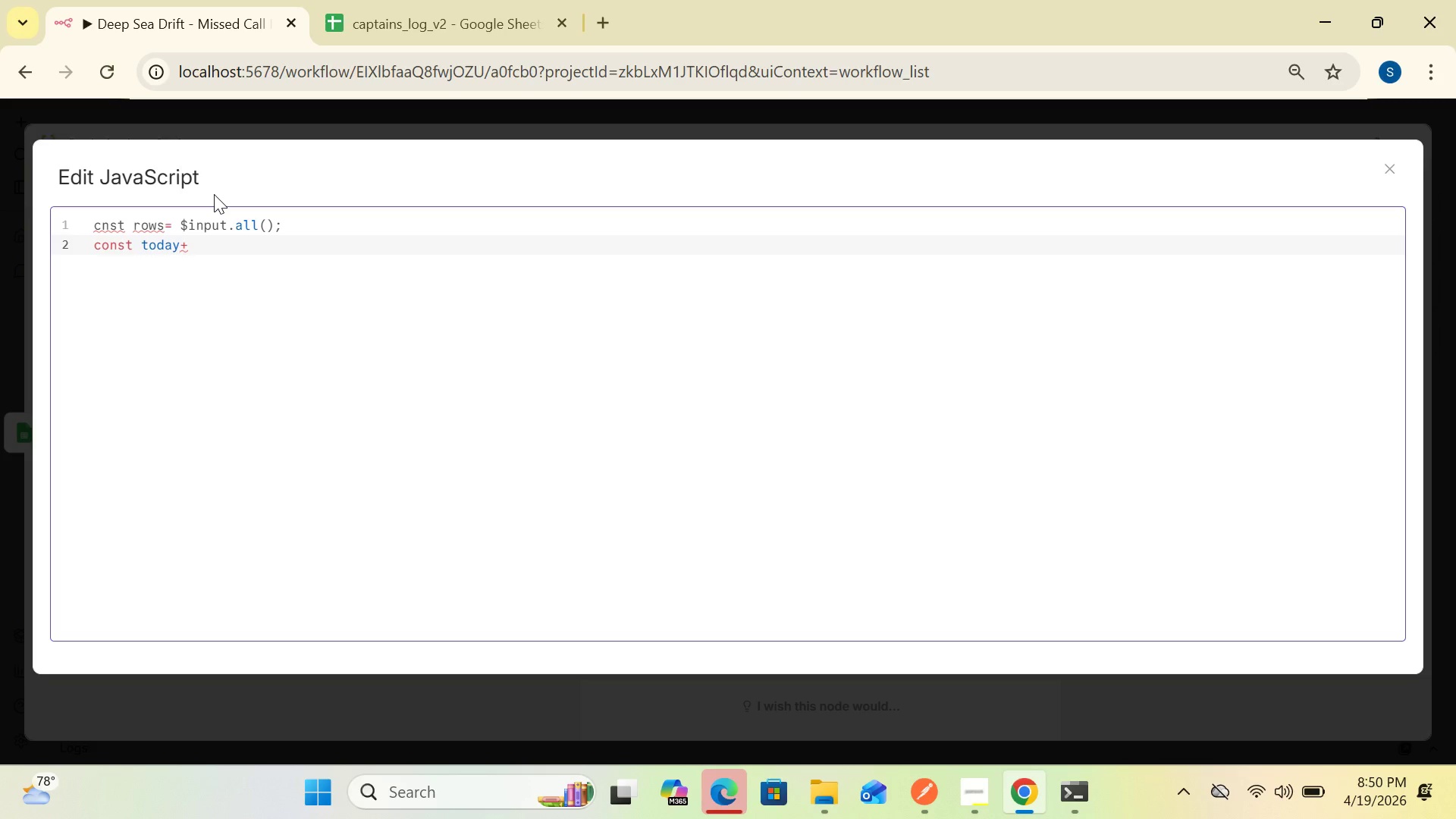 
key(Backspace)
 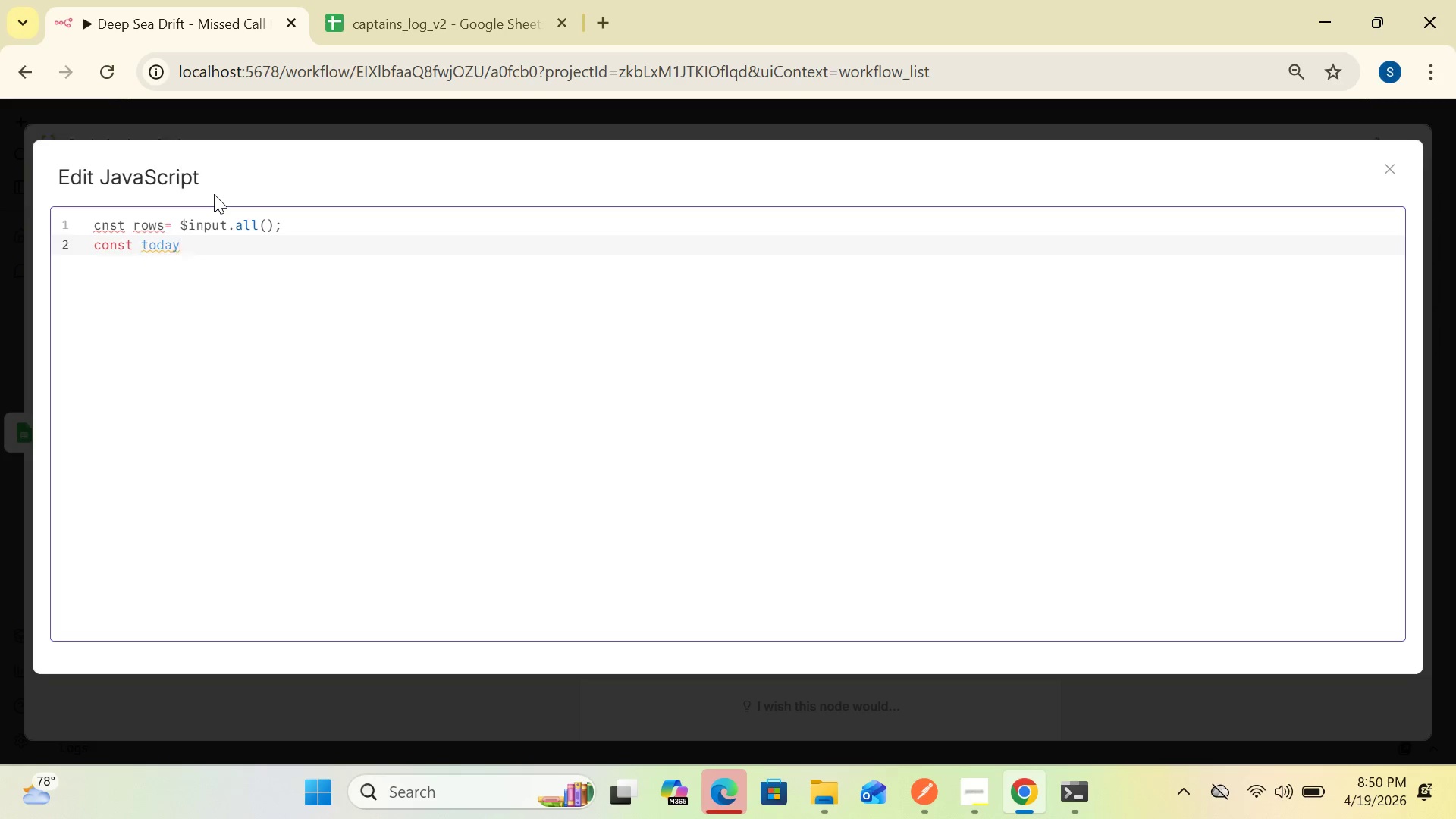 
key(Equal)
 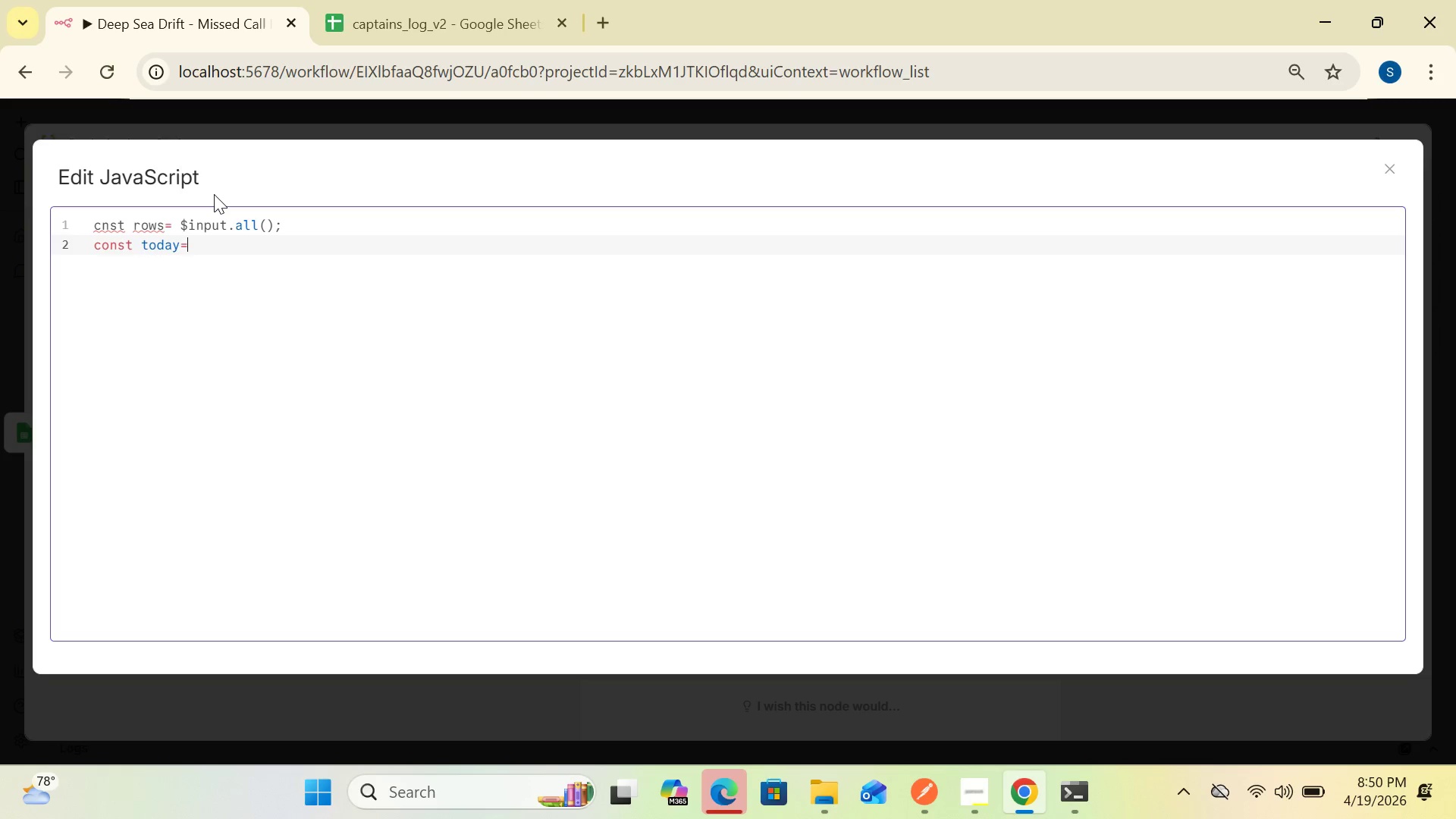 
type(new Date)
 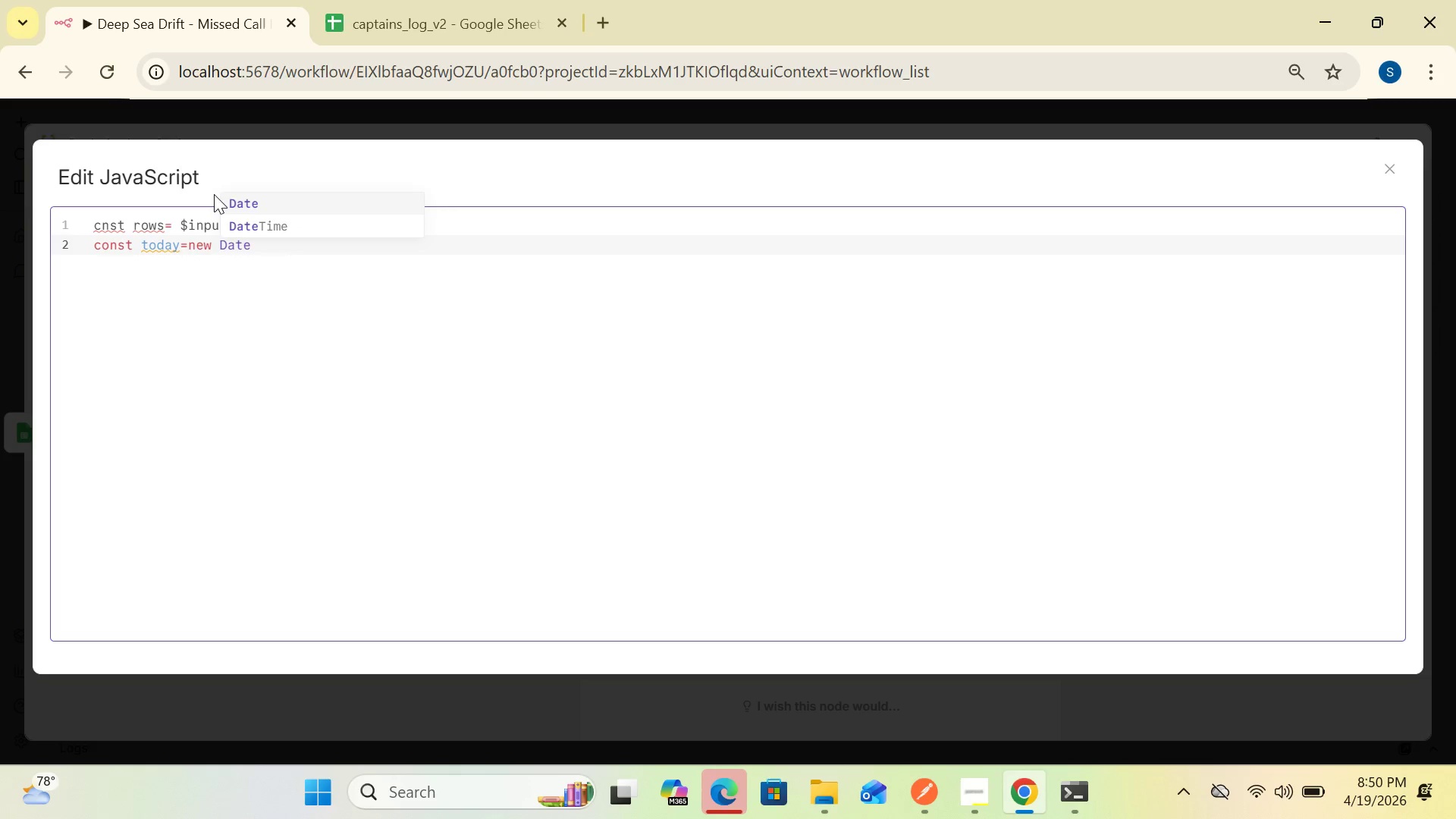 
wait(6.22)
 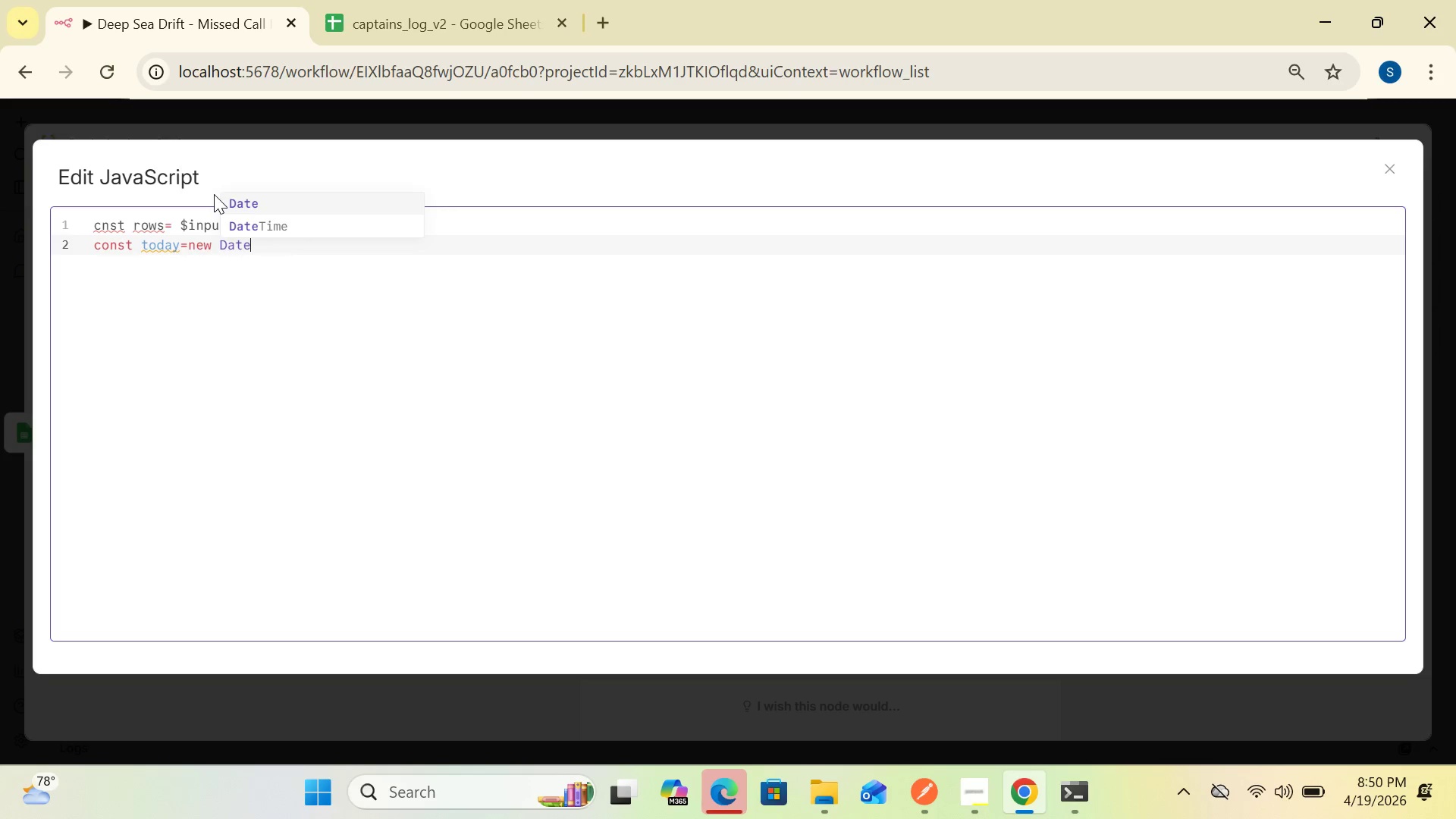 
key(Shift+9)
 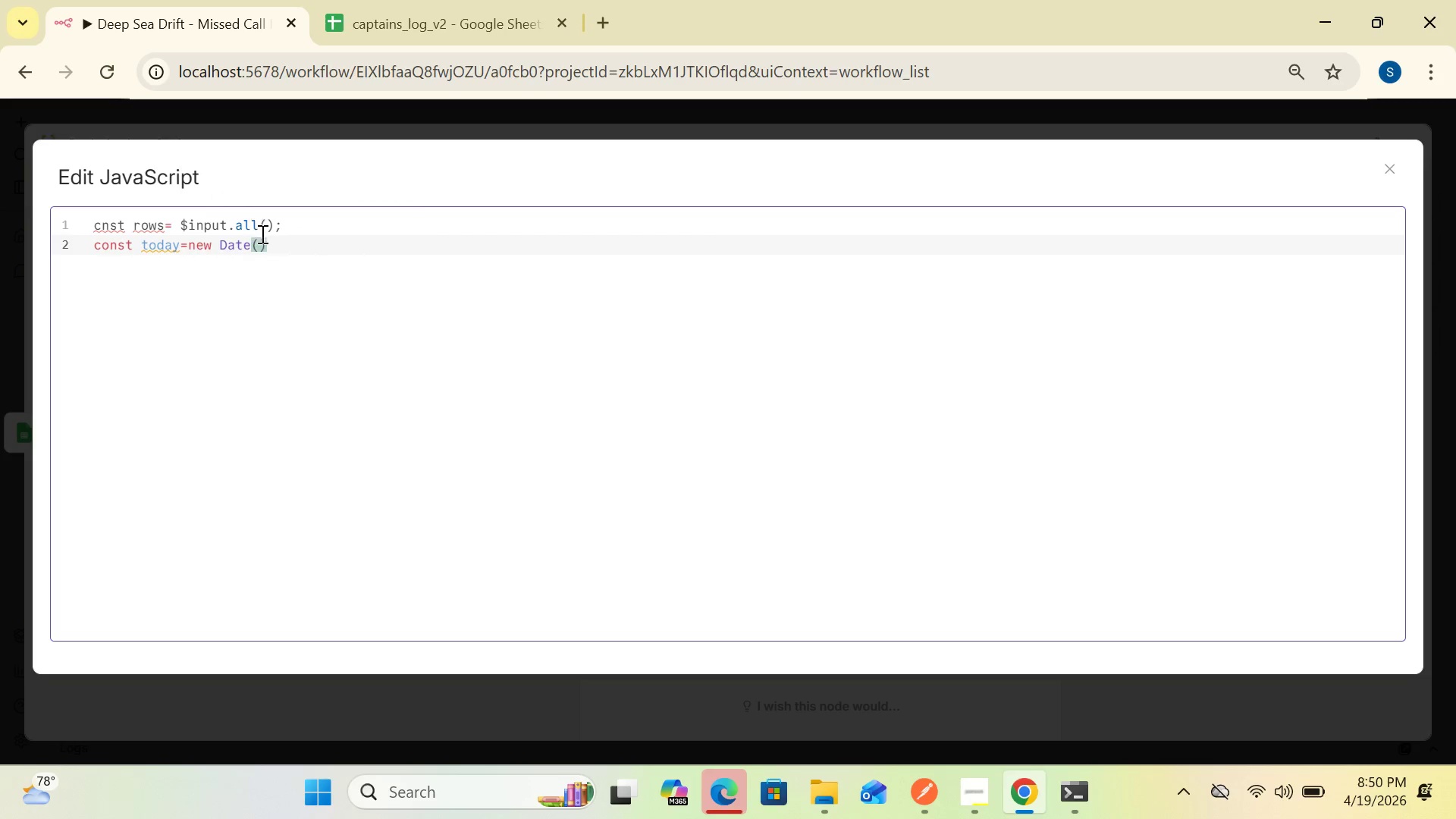 
left_click([277, 249])
 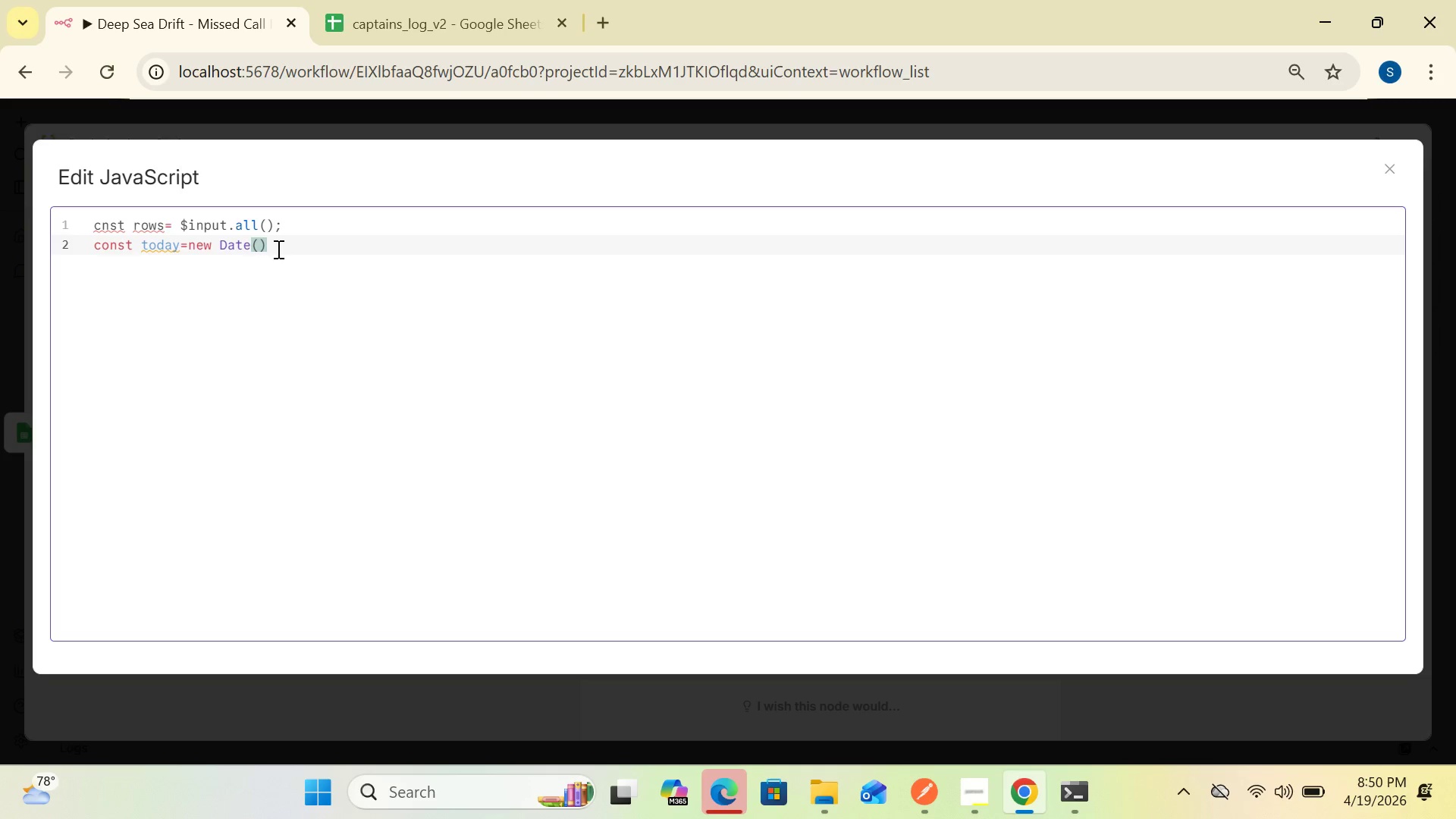 
type(.toISOSr)
key(Backspace)
type(tring)
 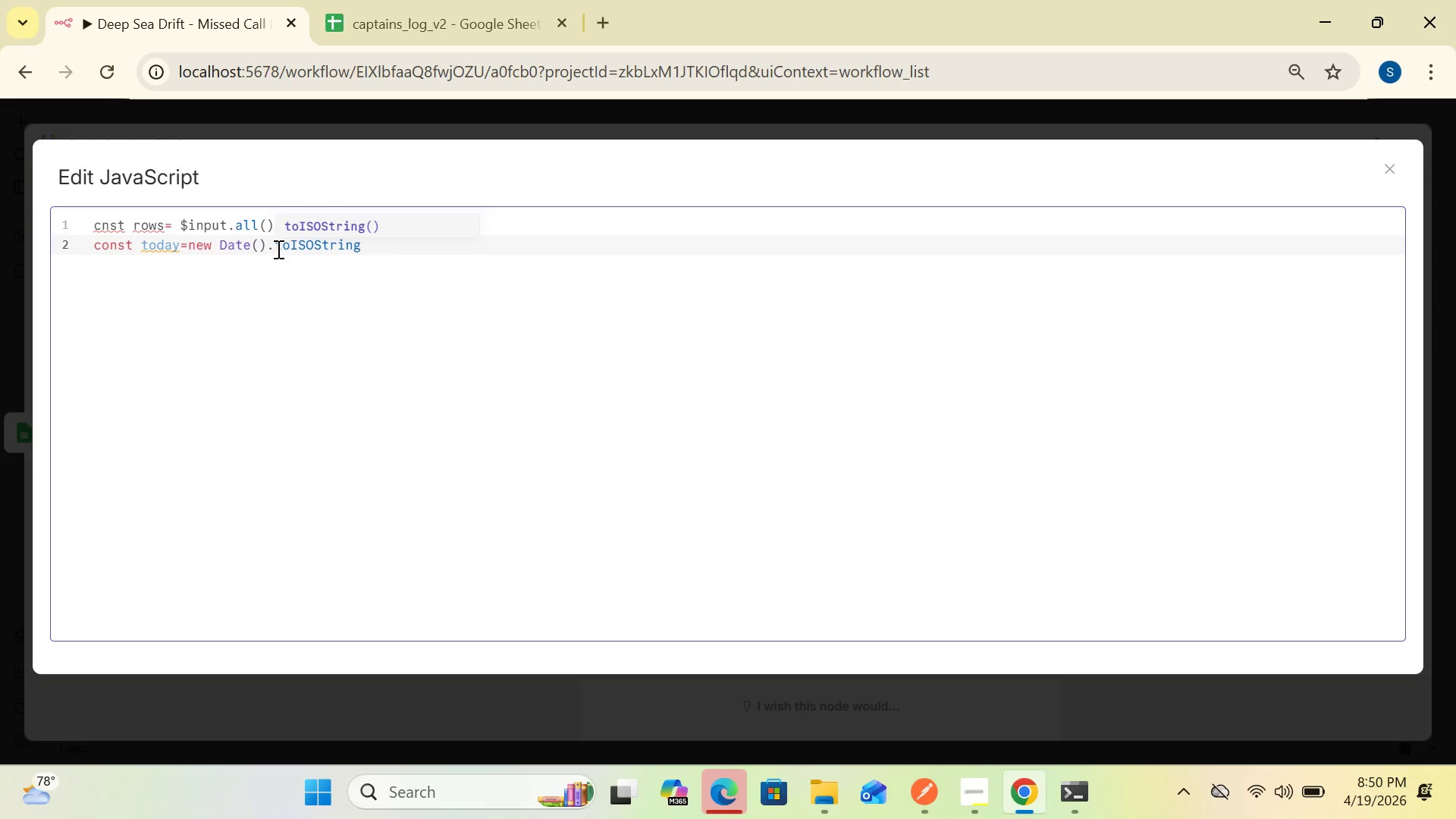 
wait(5.03)
 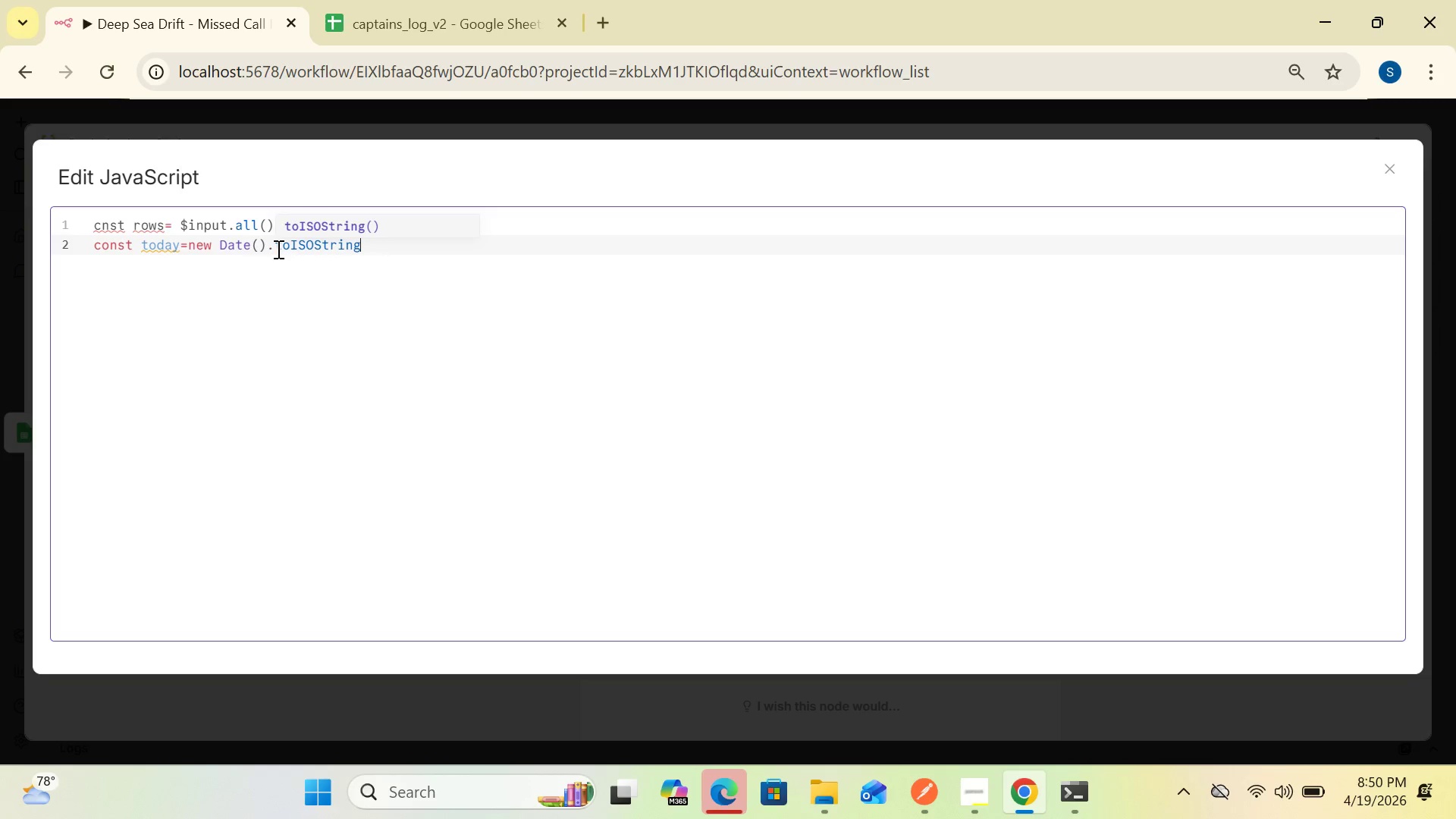 
key(Shift+9)
 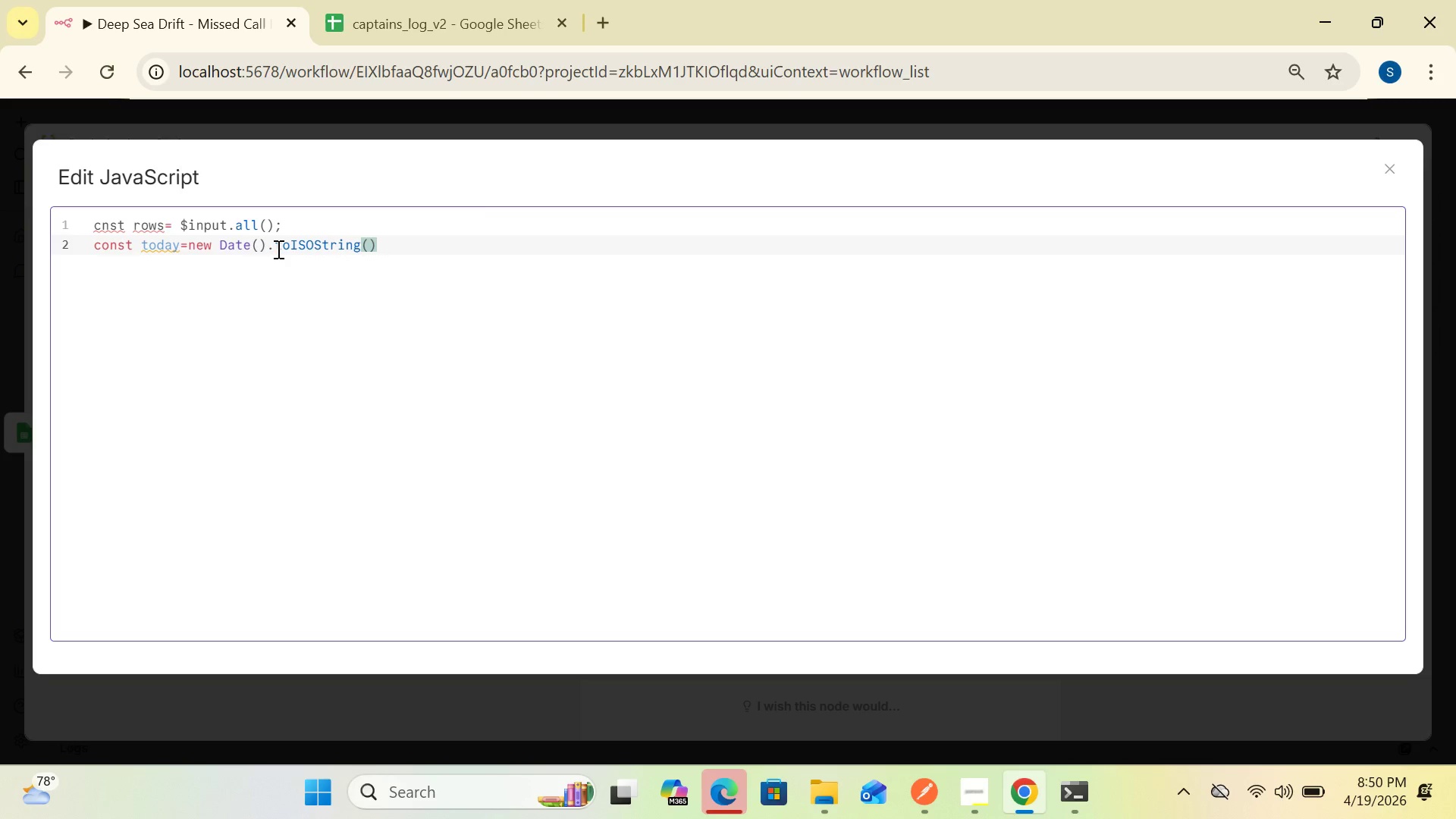 
key(Period)
 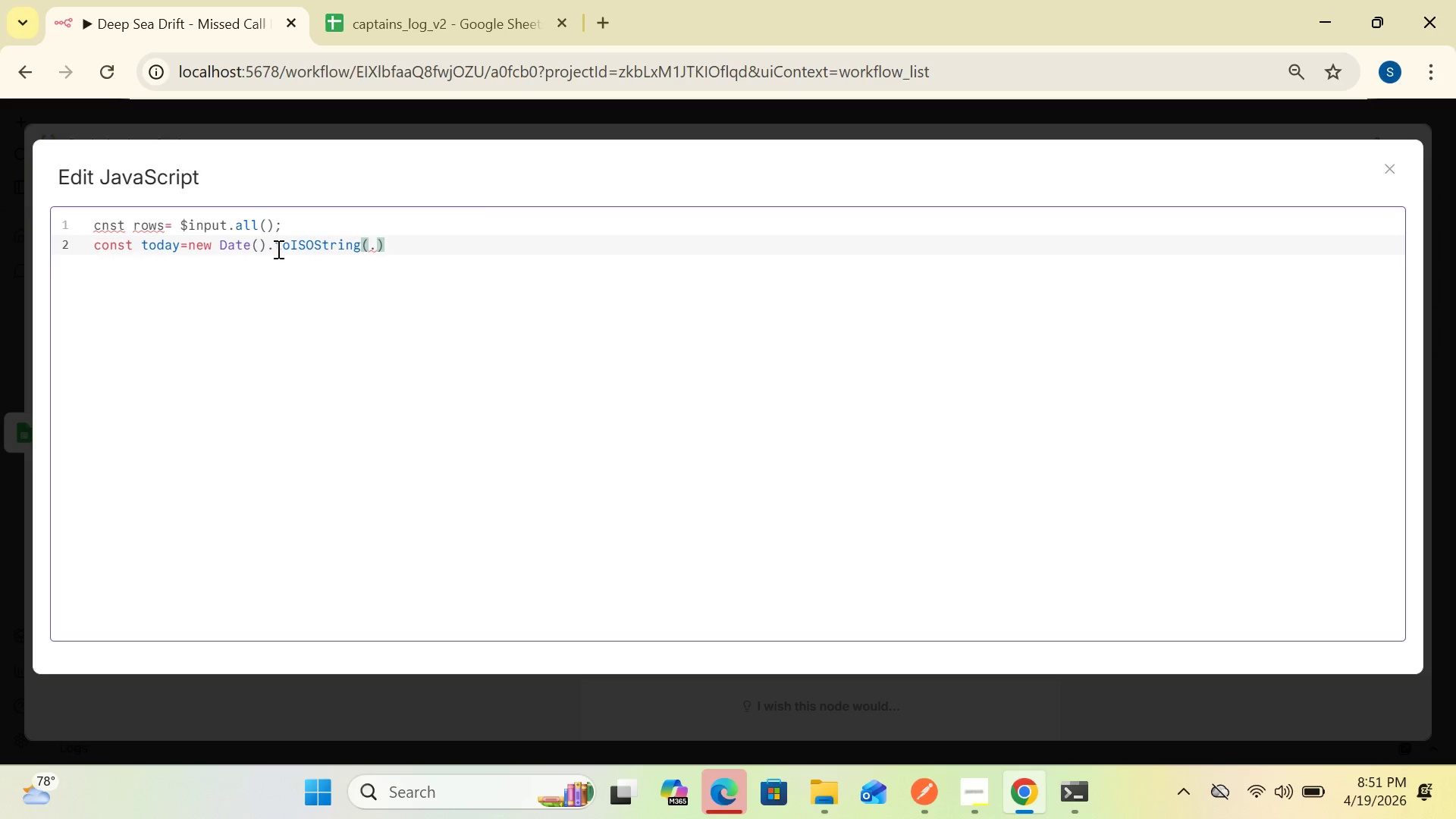 
key(Backspace)
 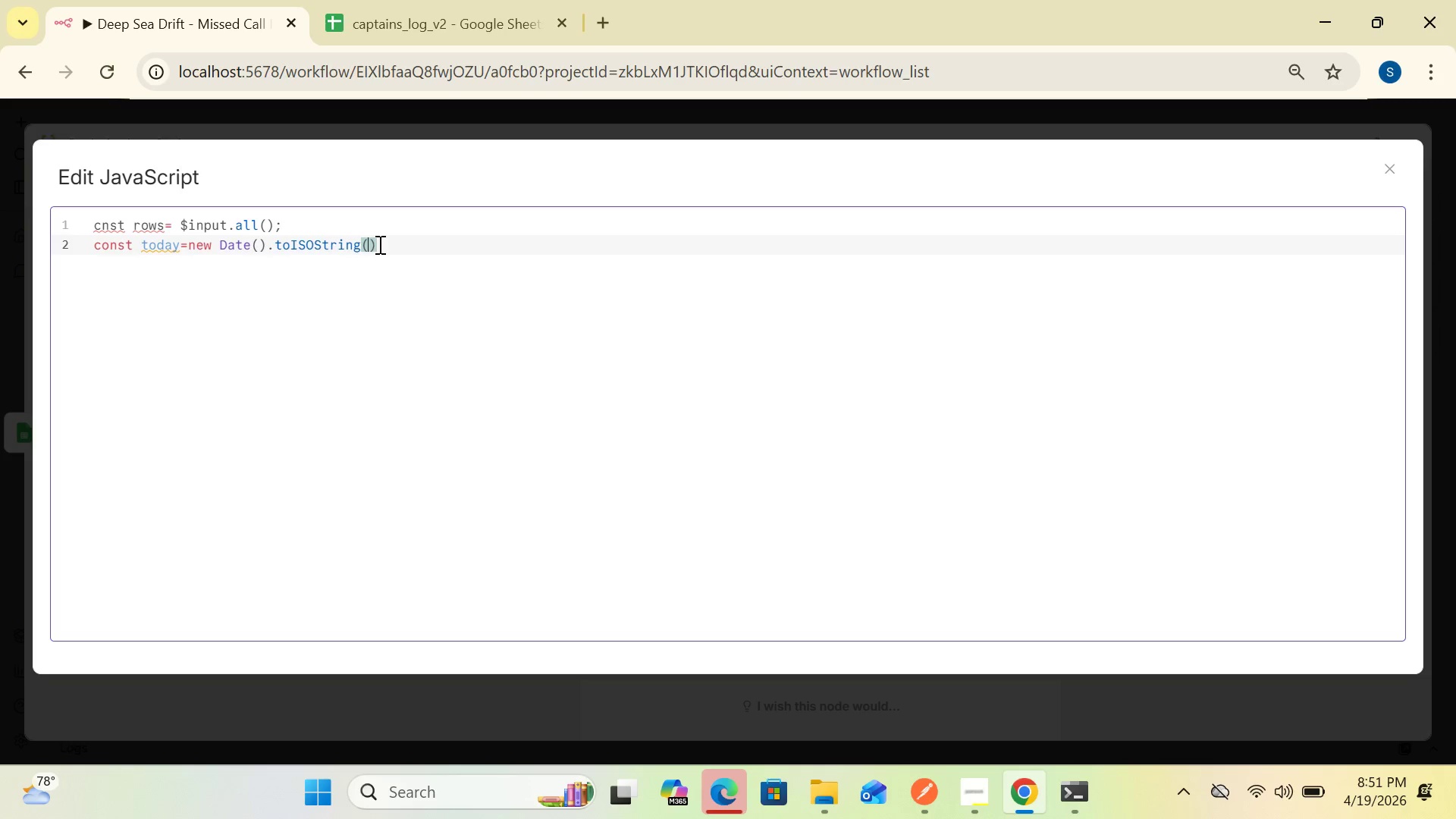 
left_click([378, 244])
 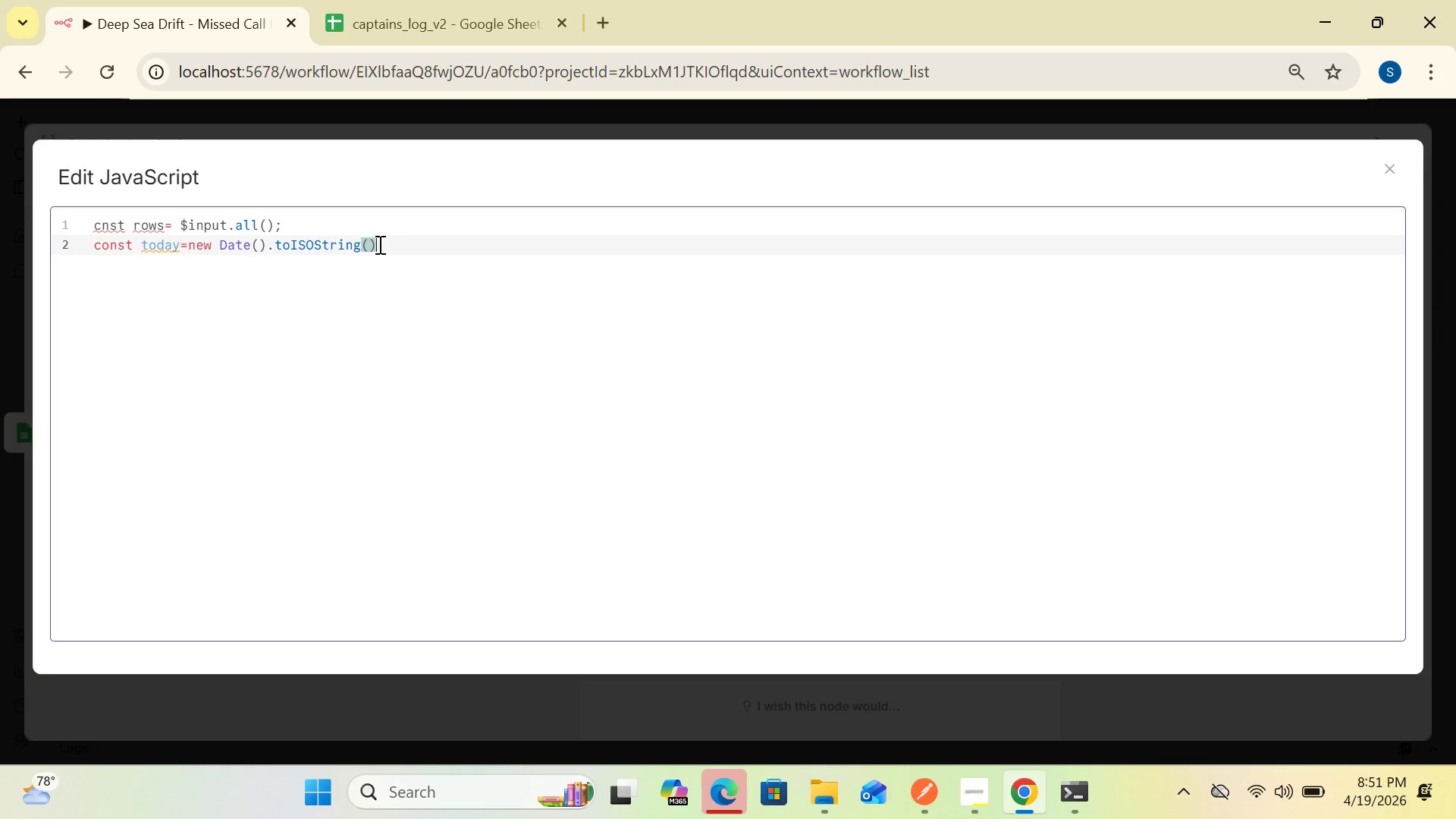 
key(Period)
 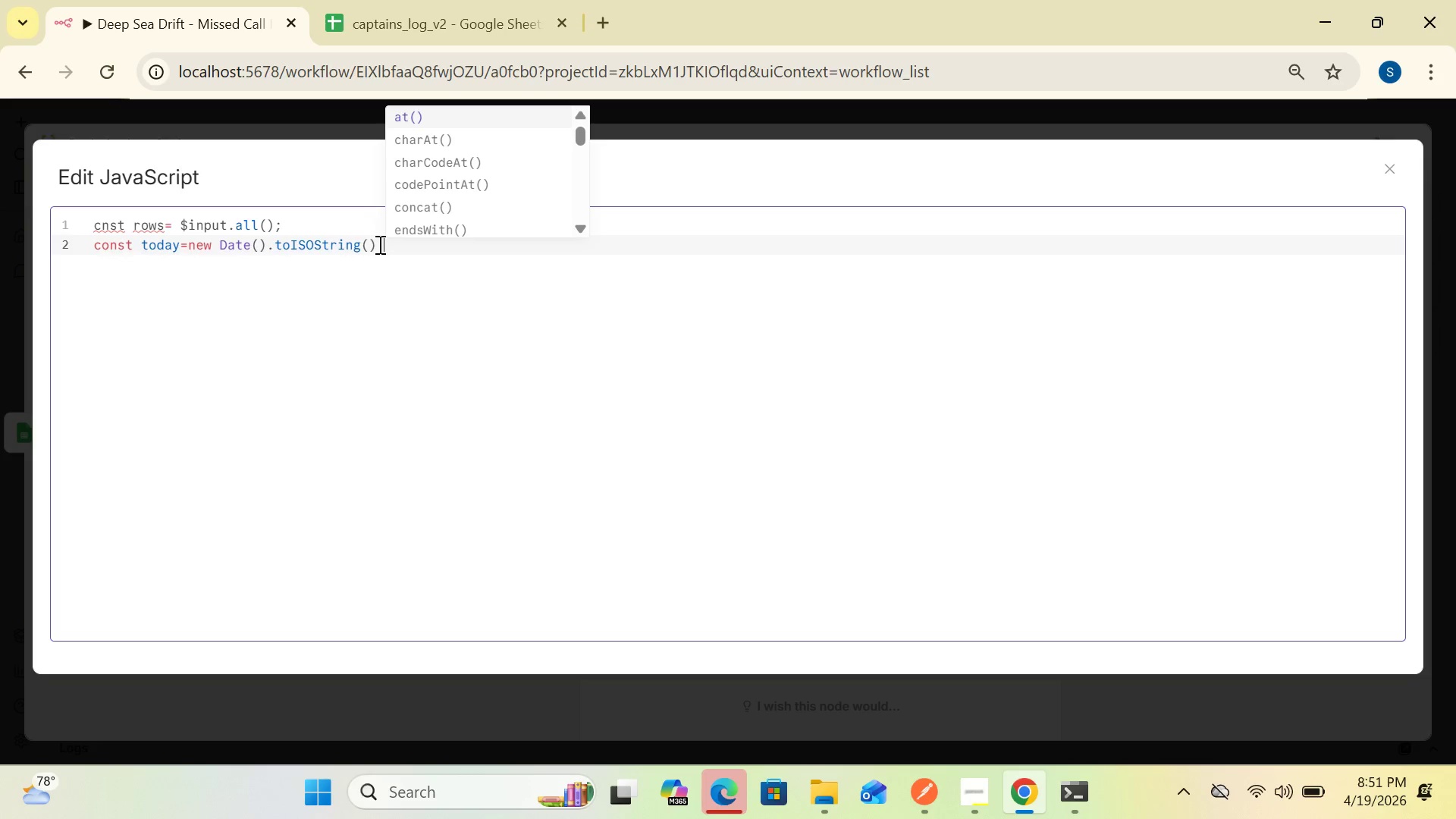 
left_click([384, 319])
 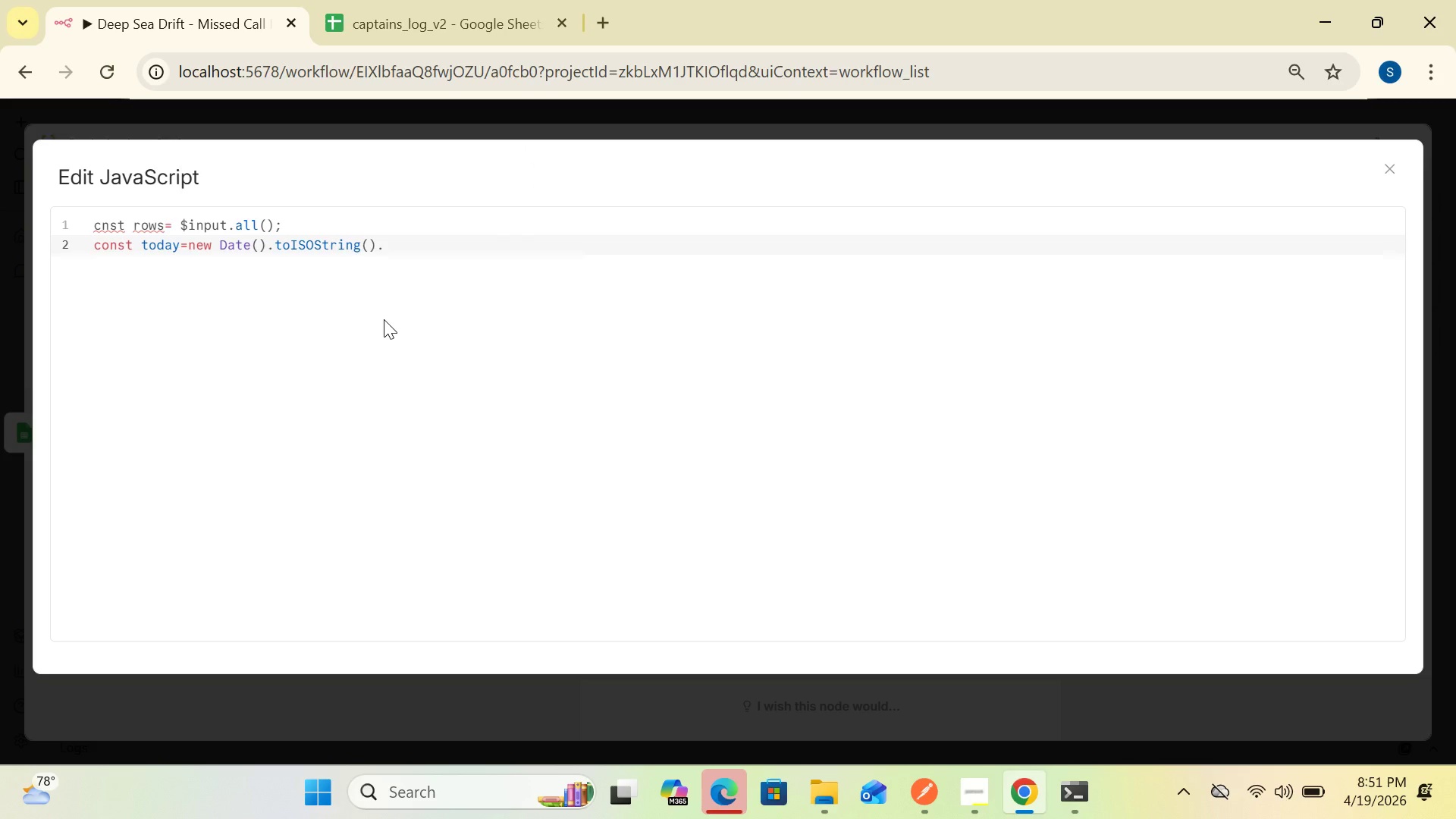 
type(split(')
 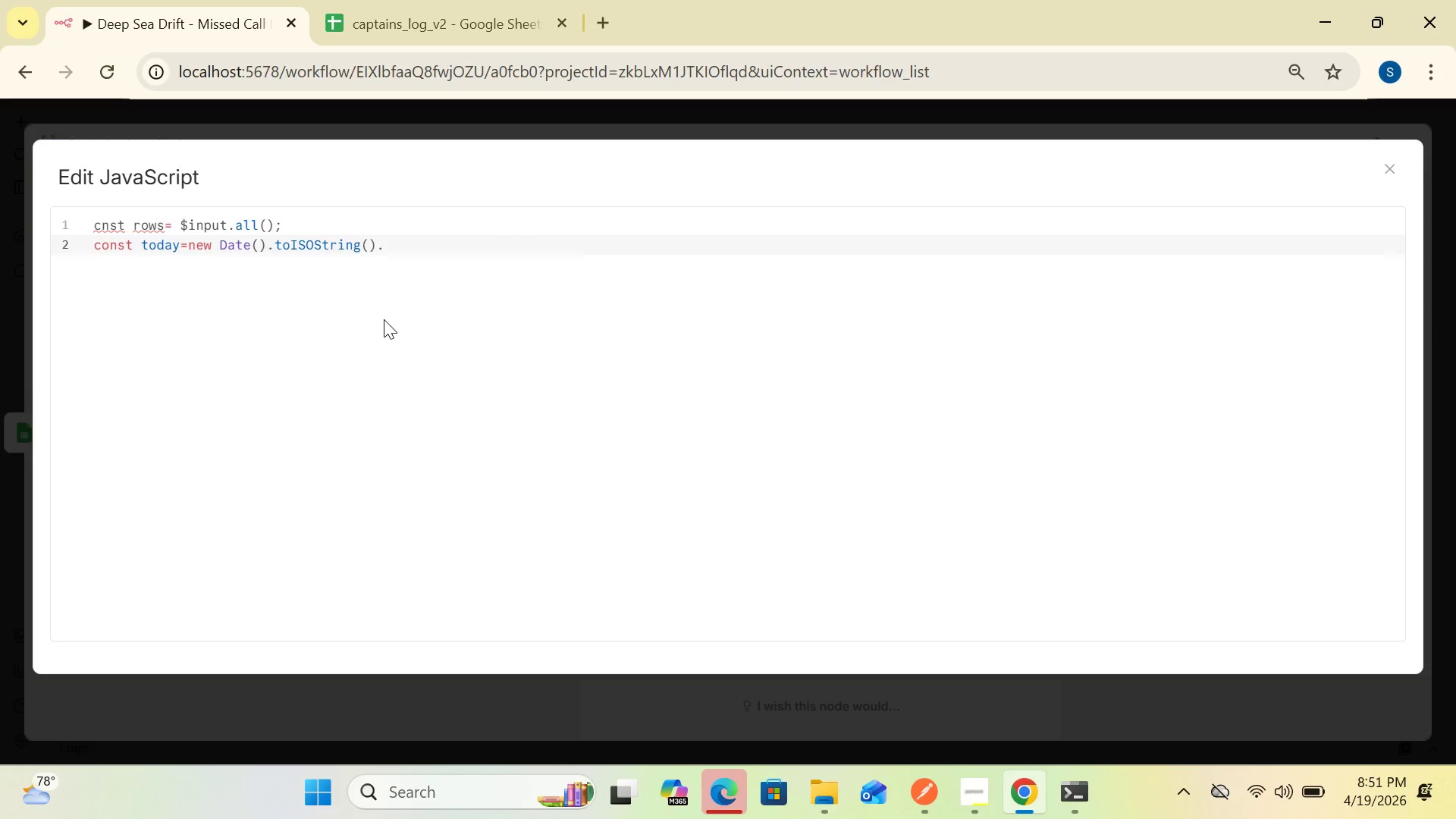 
wait(9.39)
 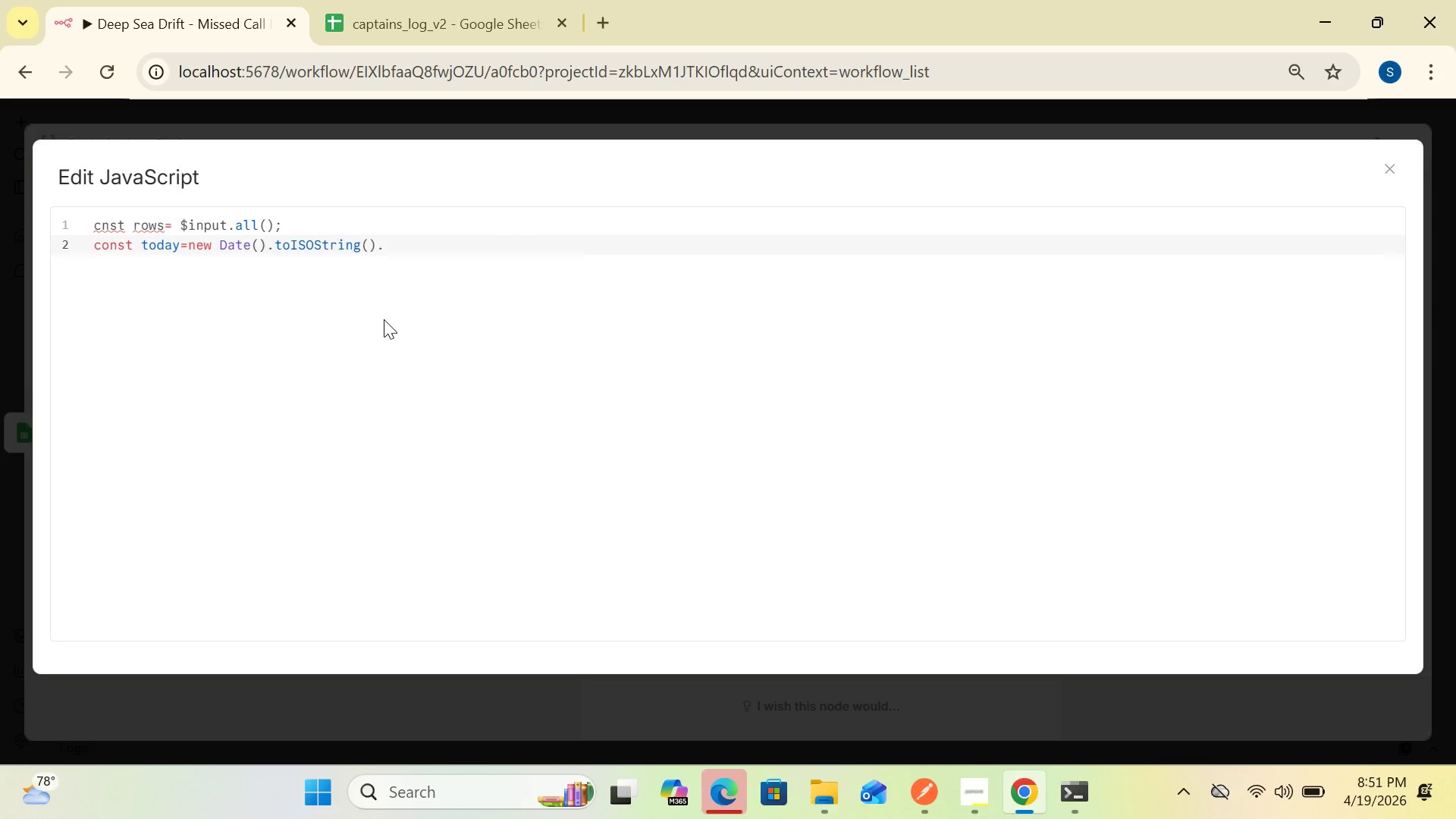 
key(S)
 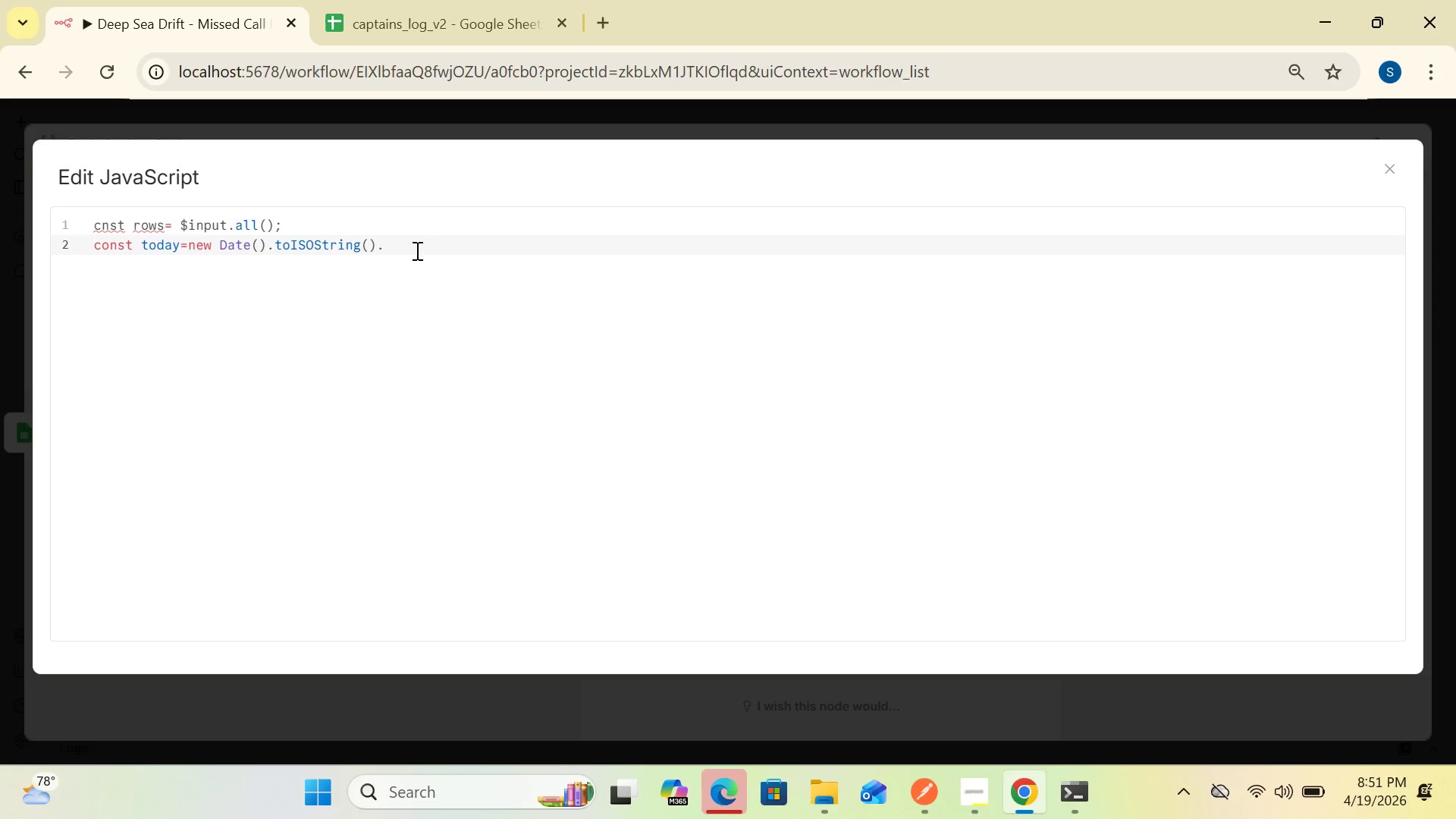 
left_click([416, 250])
 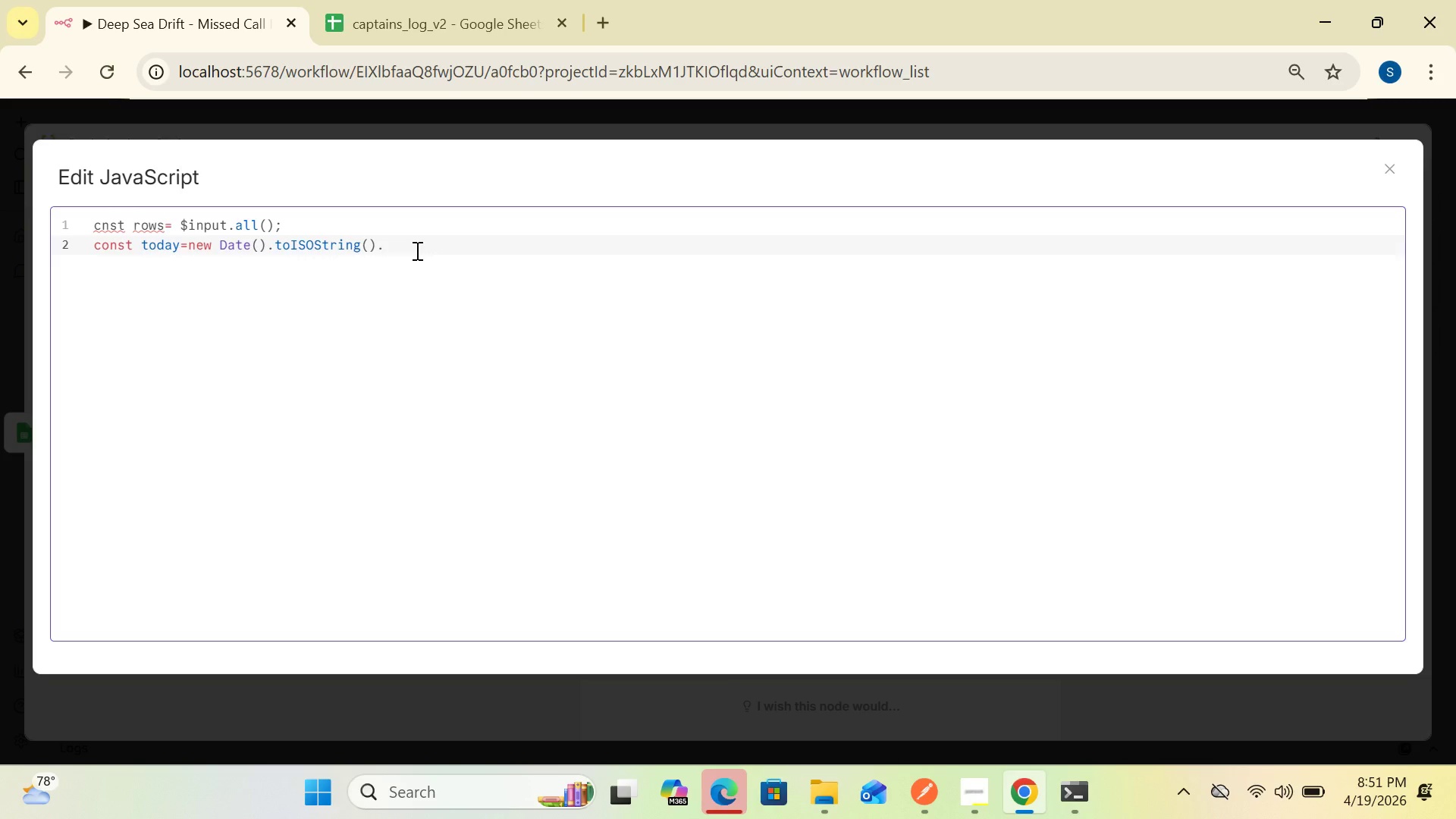 
type(split(")
key(Backspace)
type('T)
 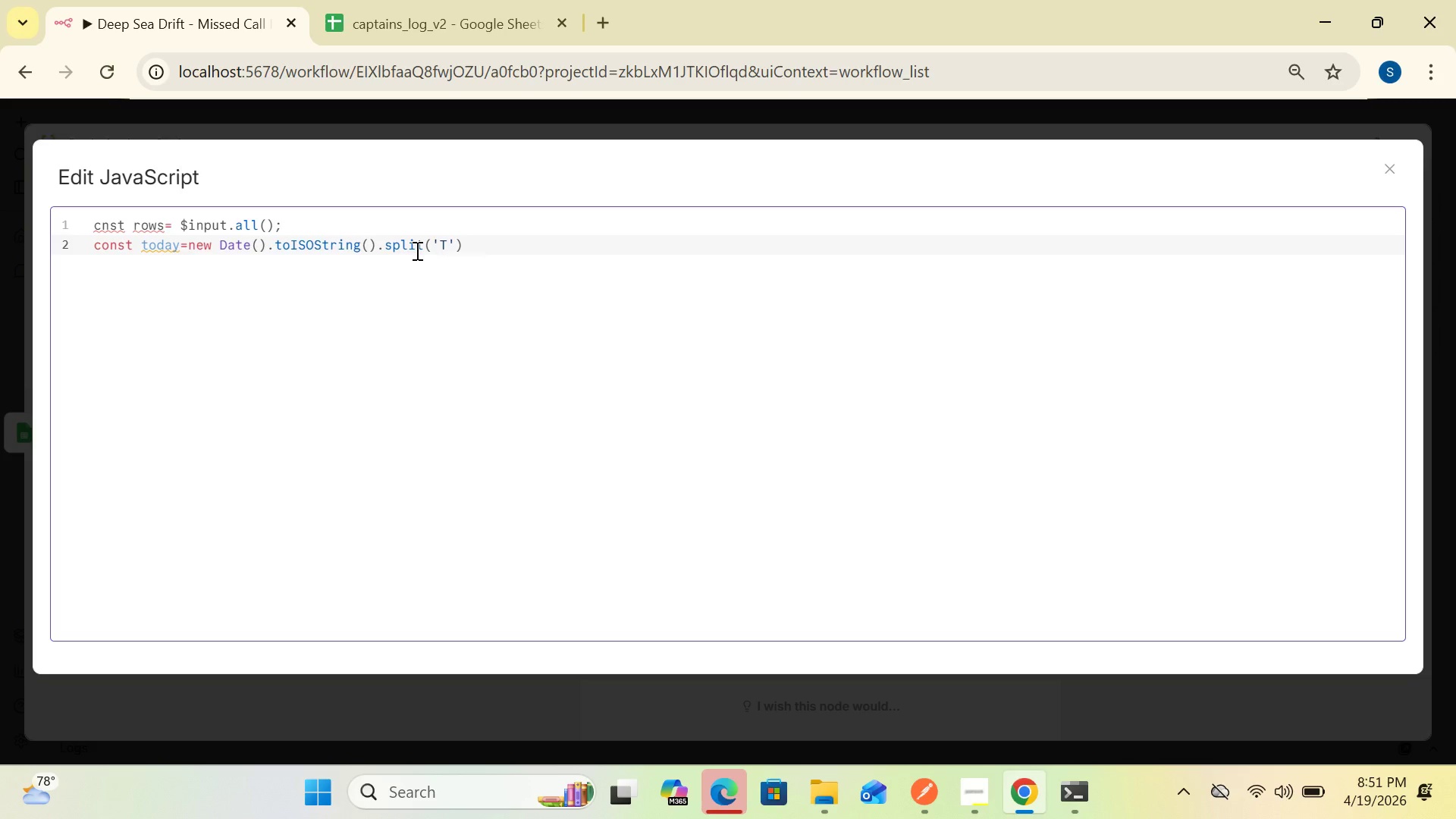 
left_click([468, 246])
 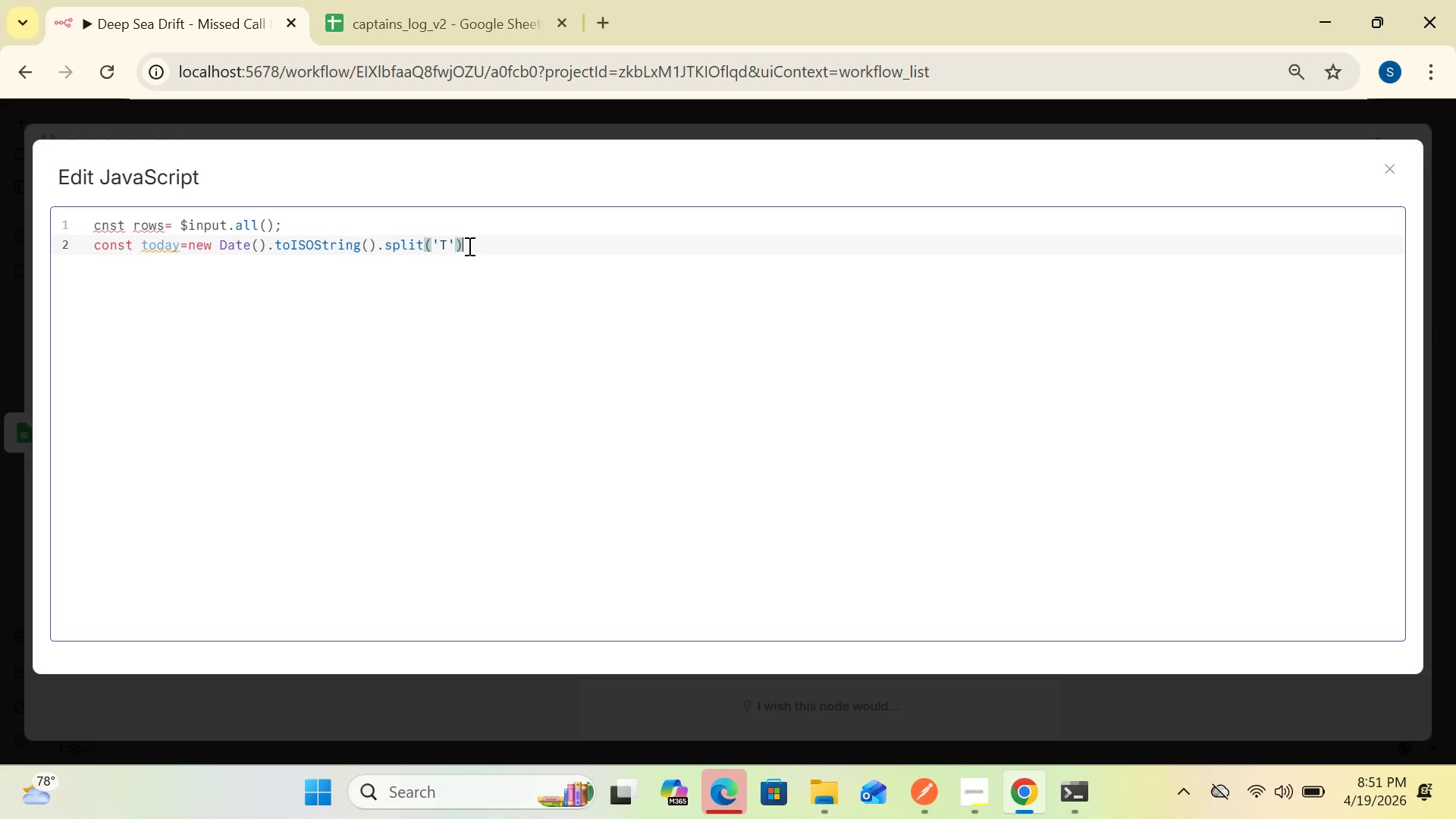 
key(BracketLeft)
 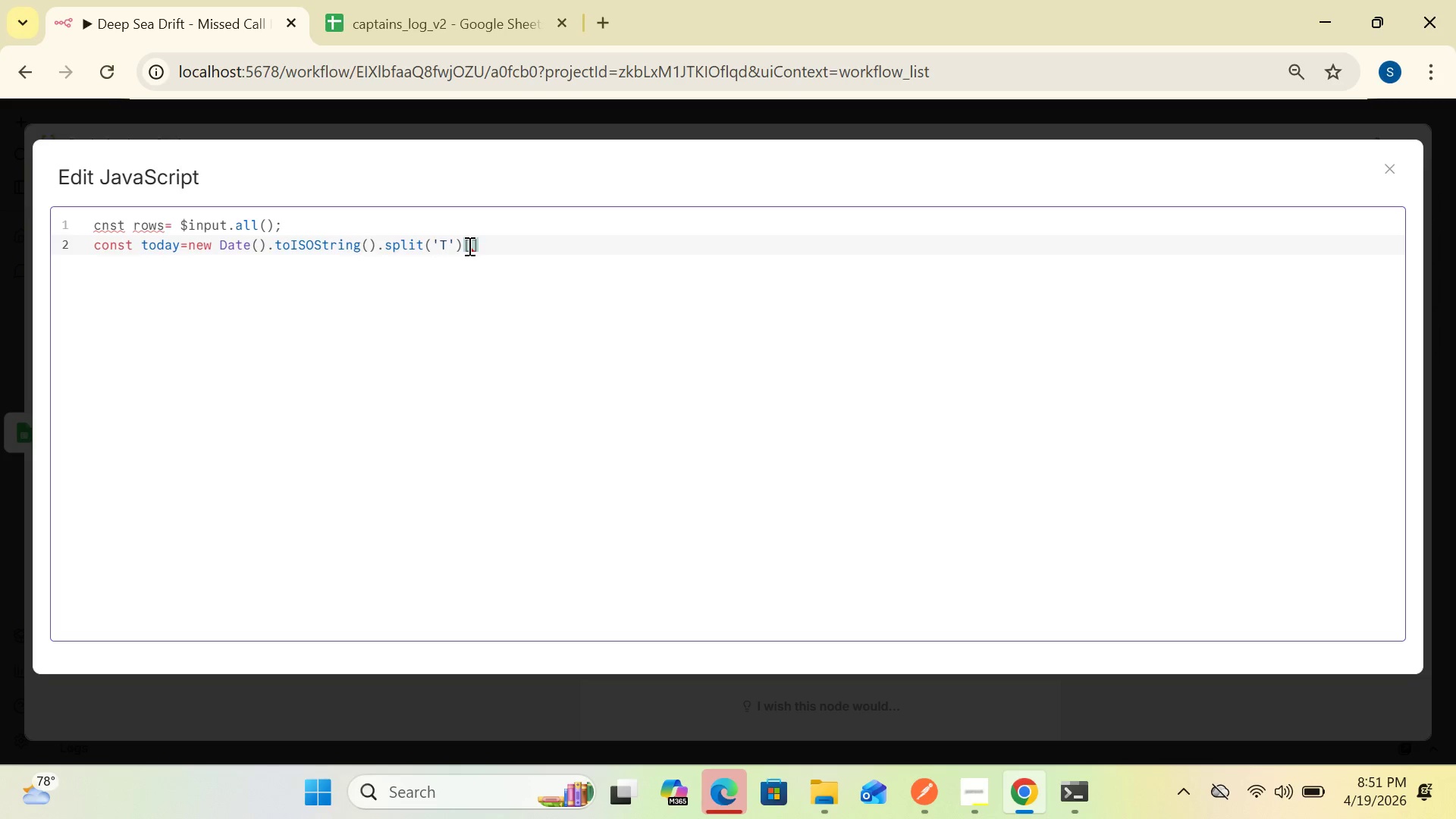 
key(0)
 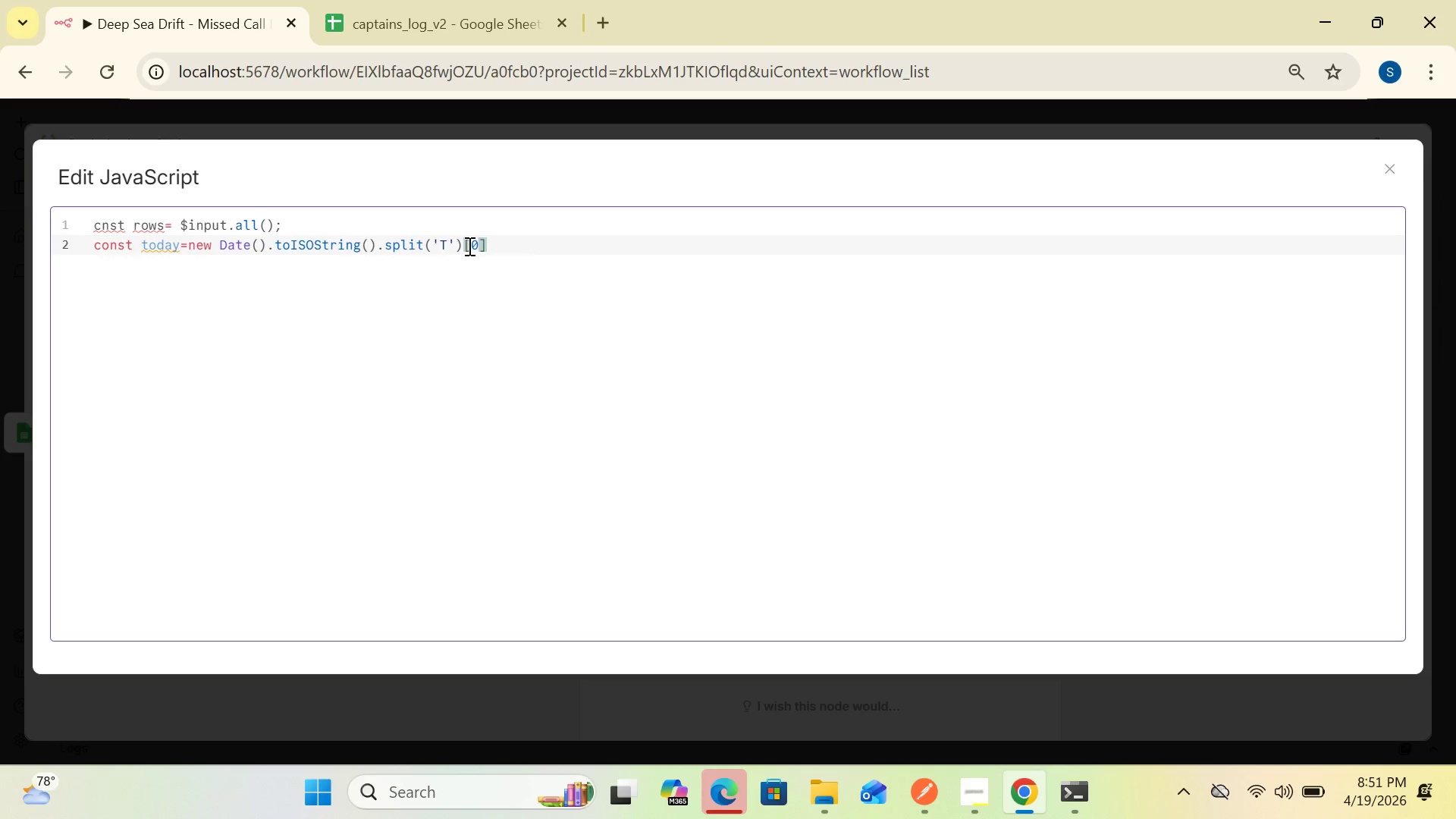 
key(Shift+Semicolon)
 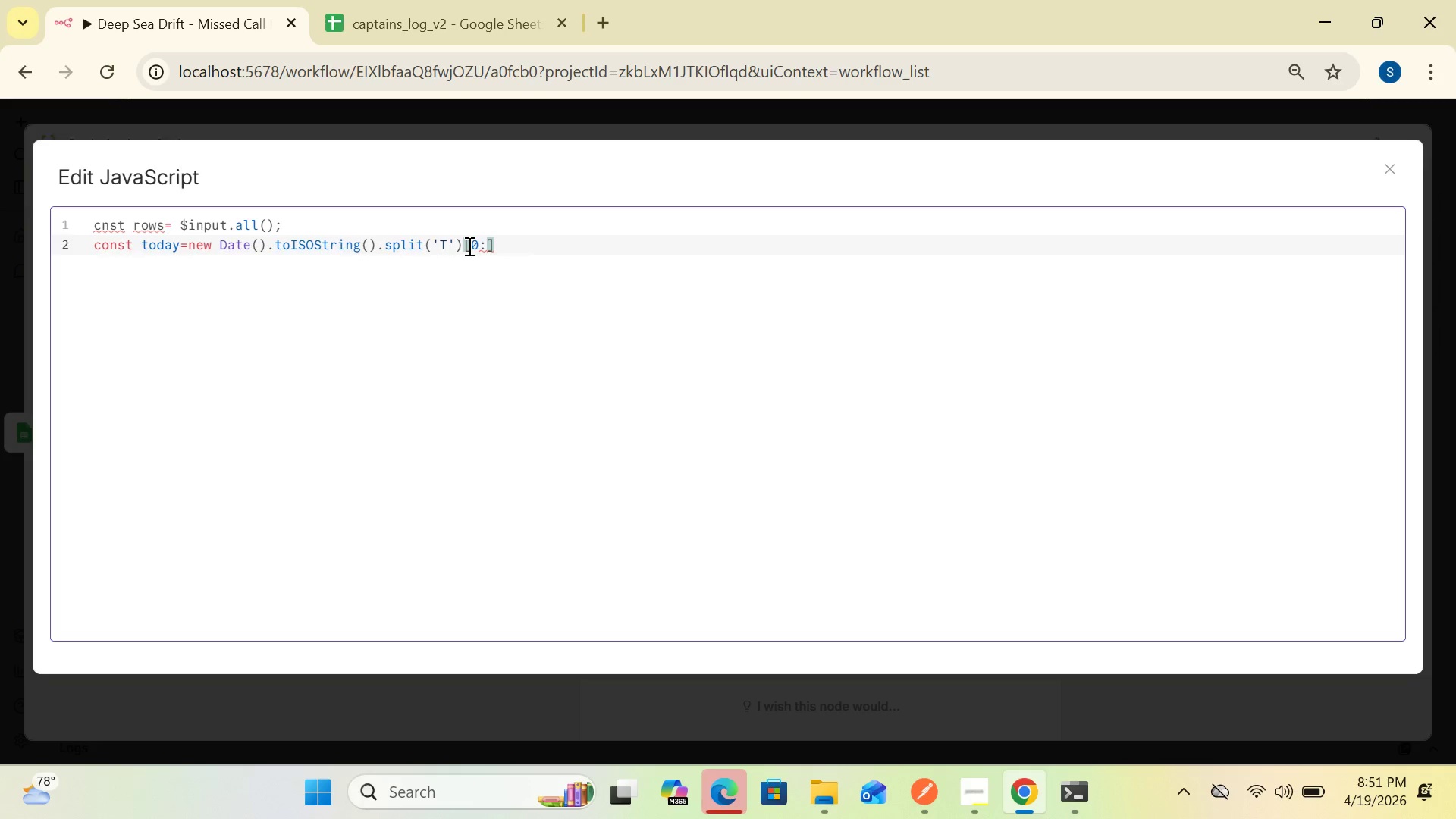 
key(Backspace)
 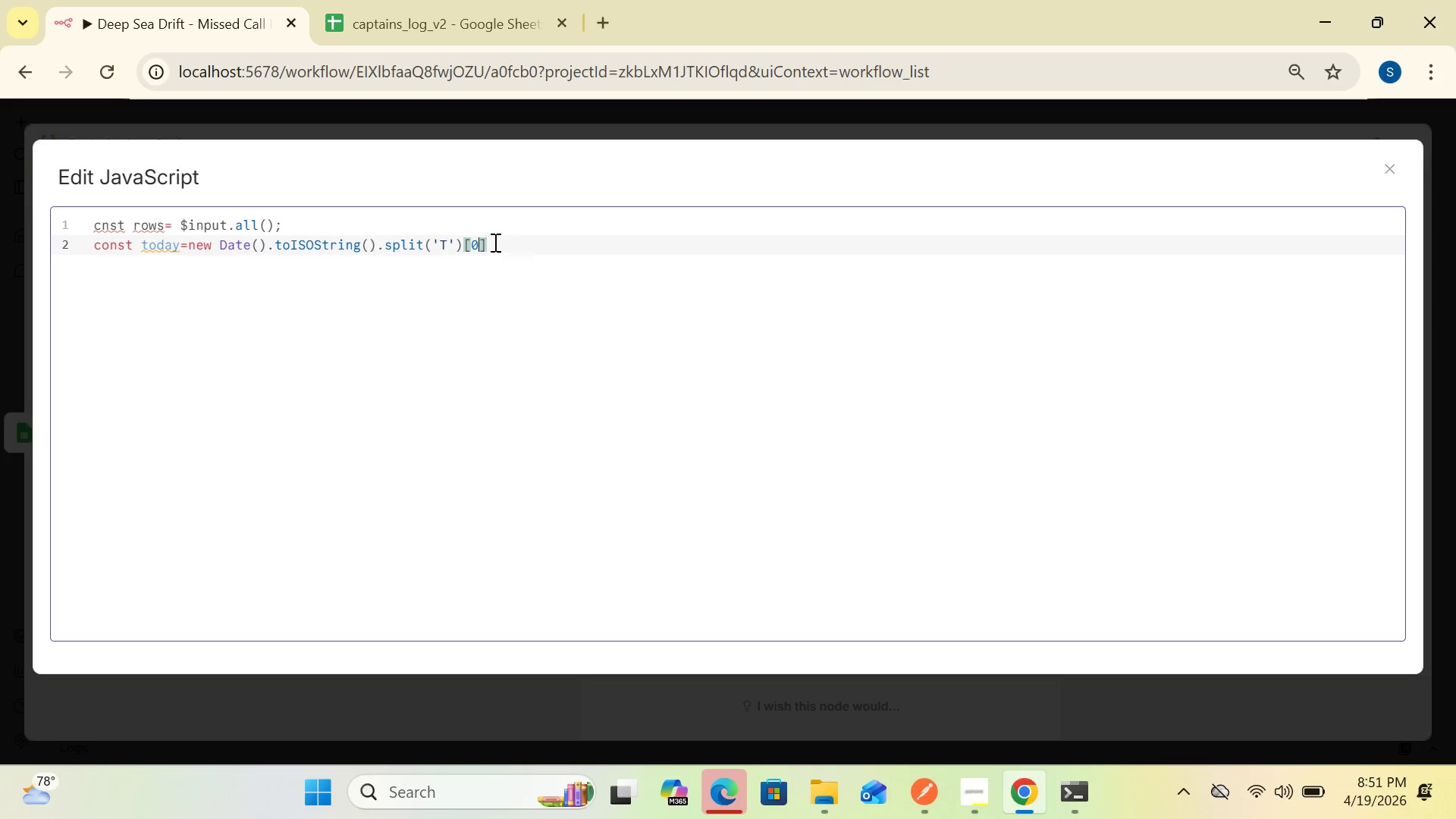 
left_click([492, 242])
 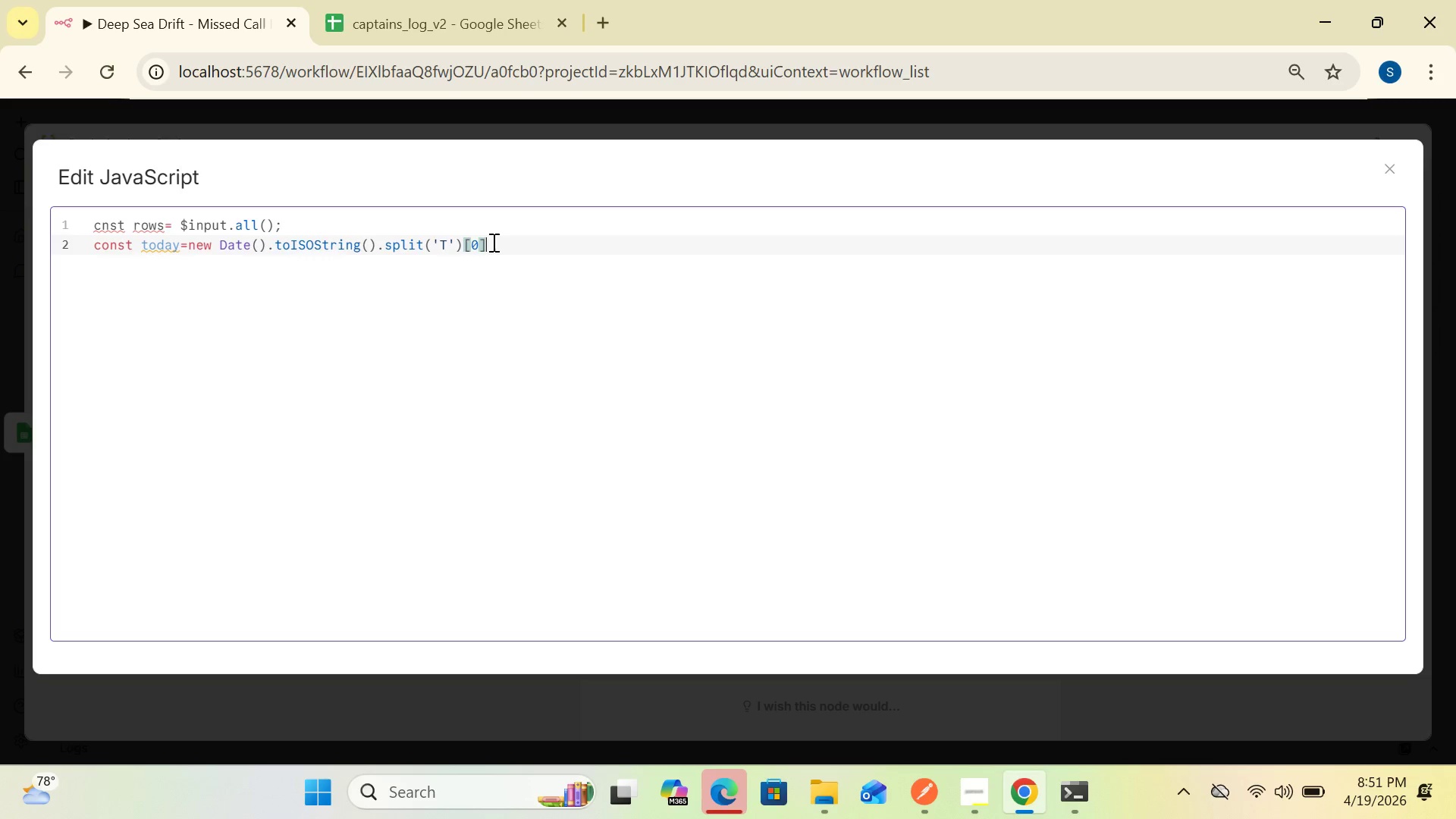 
key(Semicolon)
 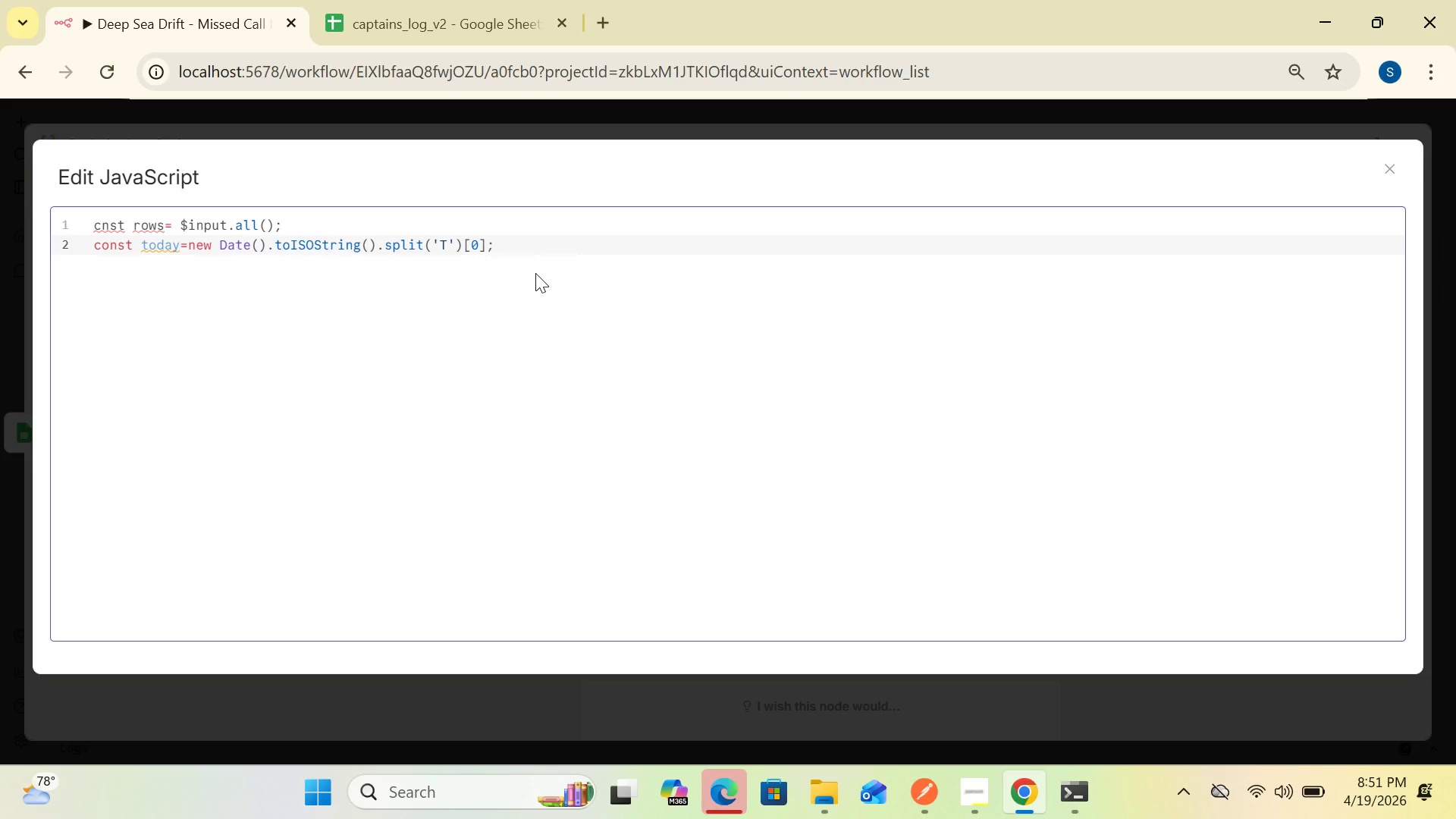 
wait(8.41)
 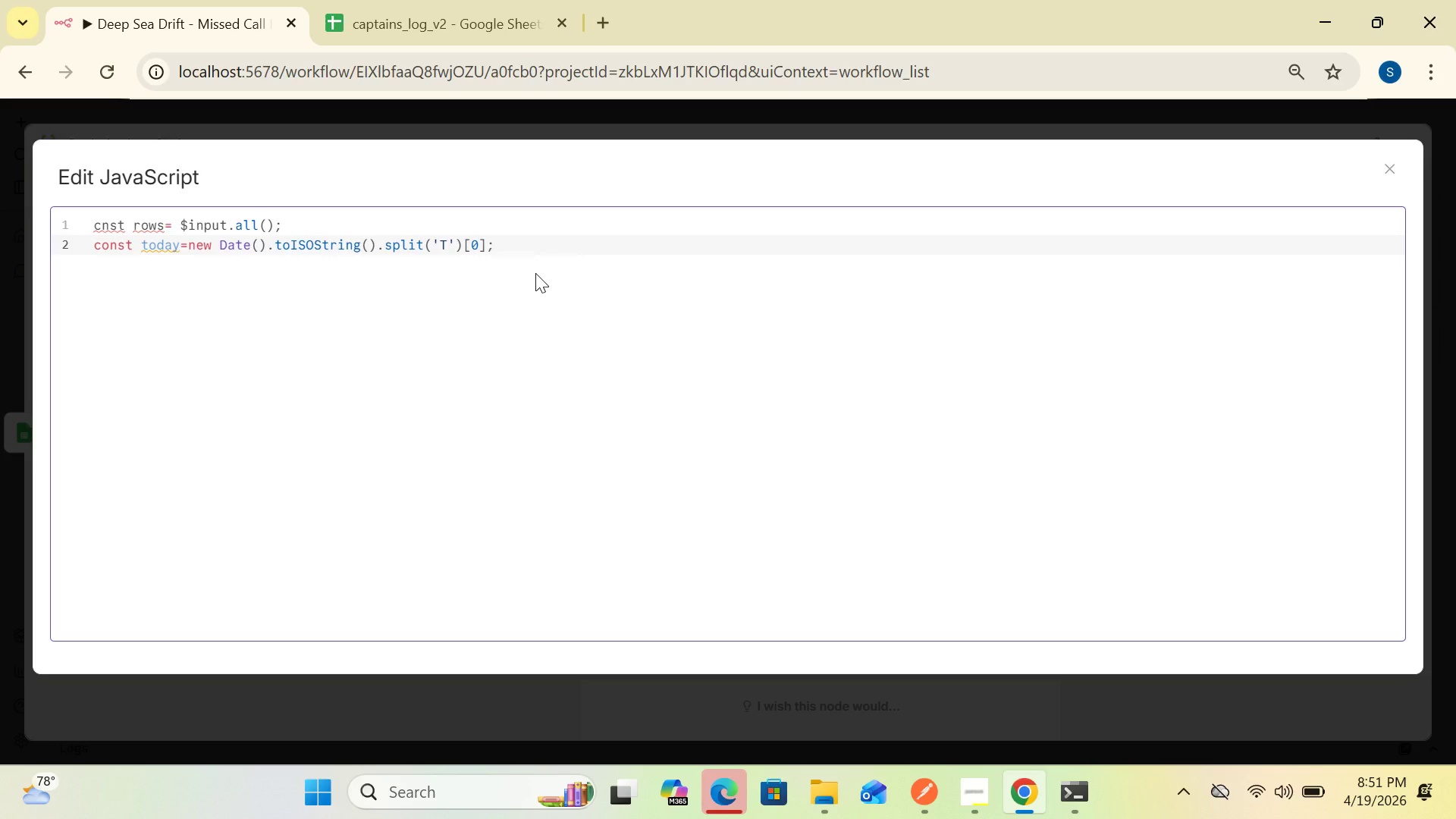 
key(Enter)
 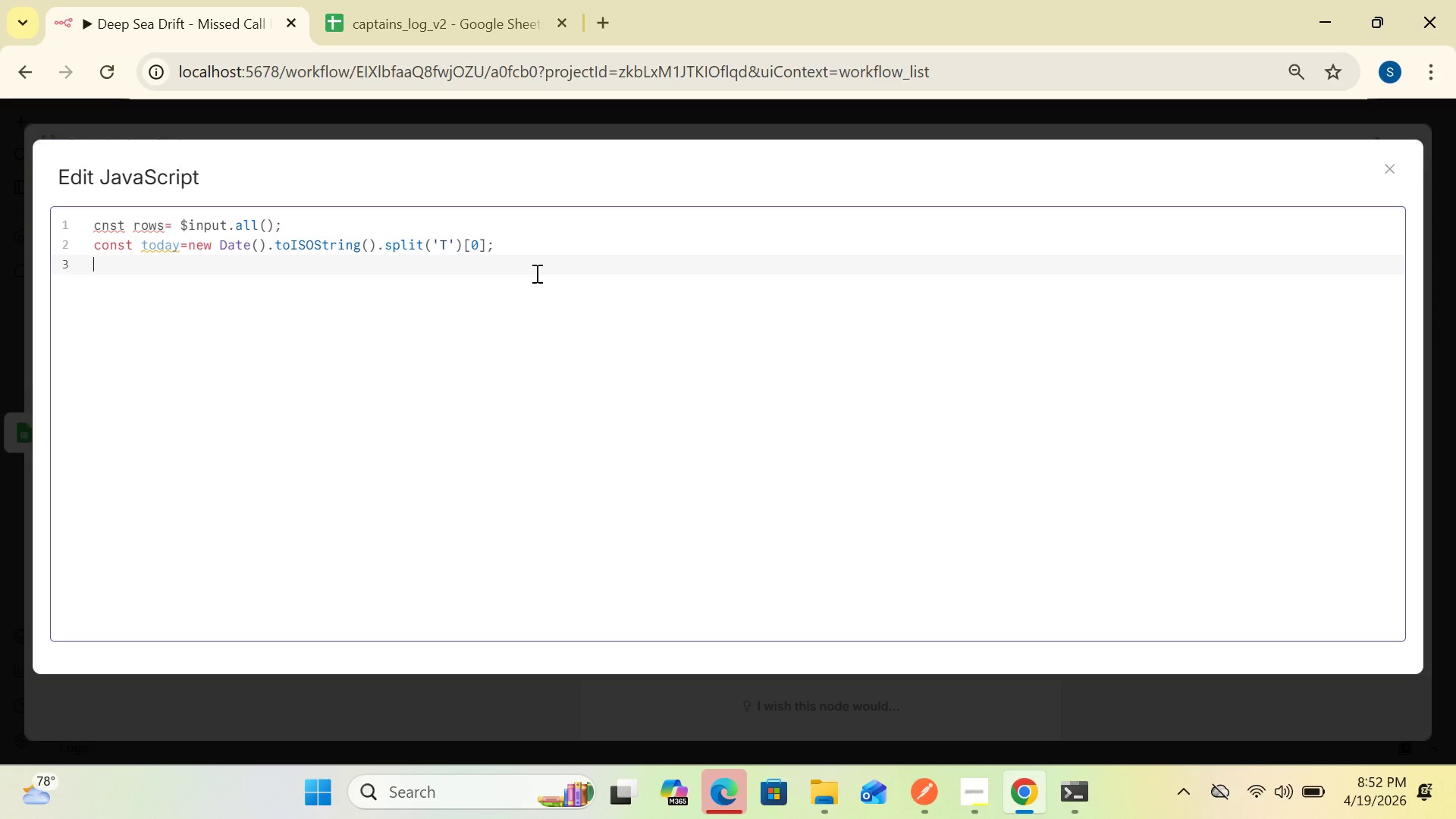 
key(Enter)
 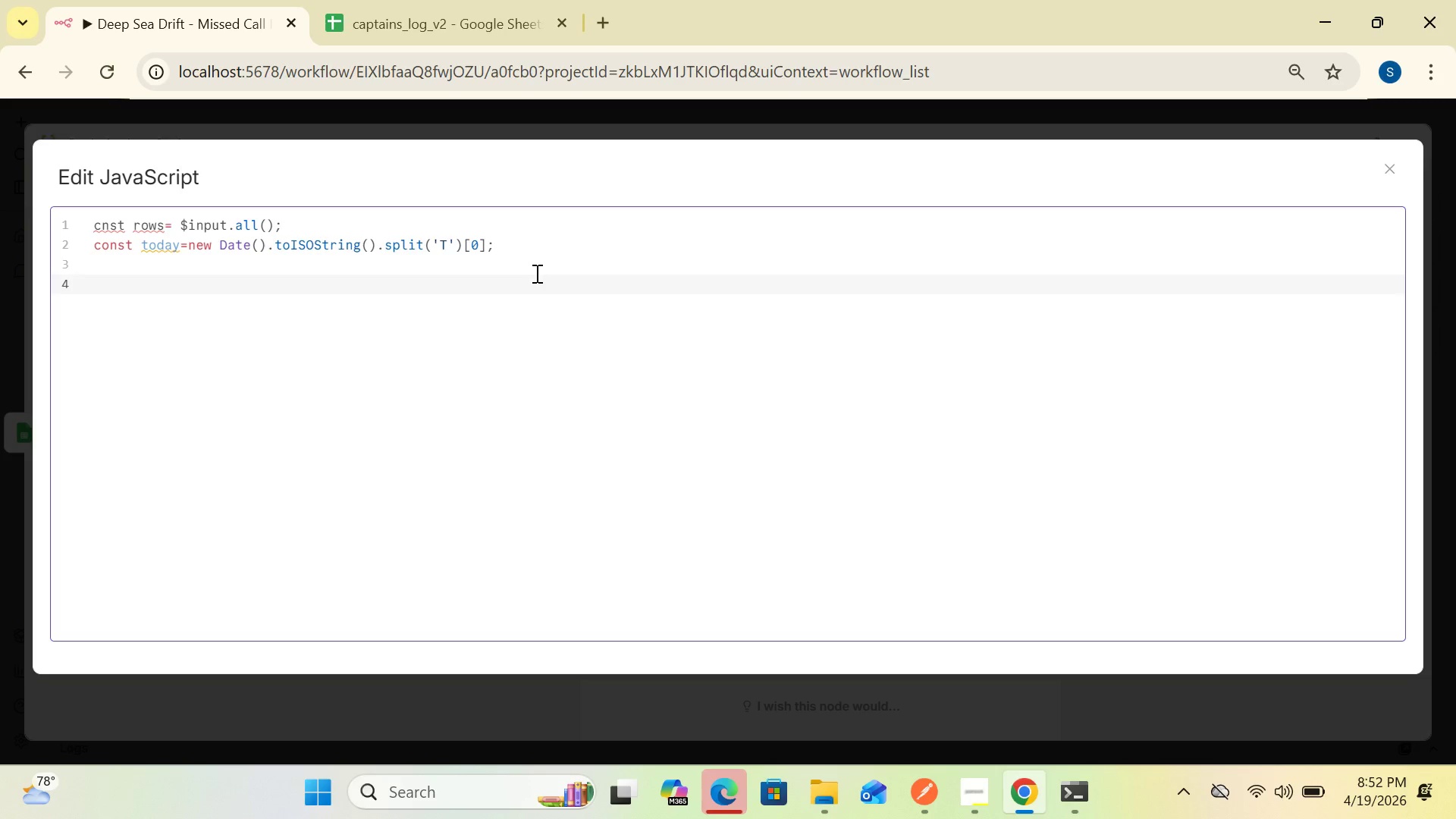 
type(const todayRow +)
key(Backspace)
type(= rows.find(row)
 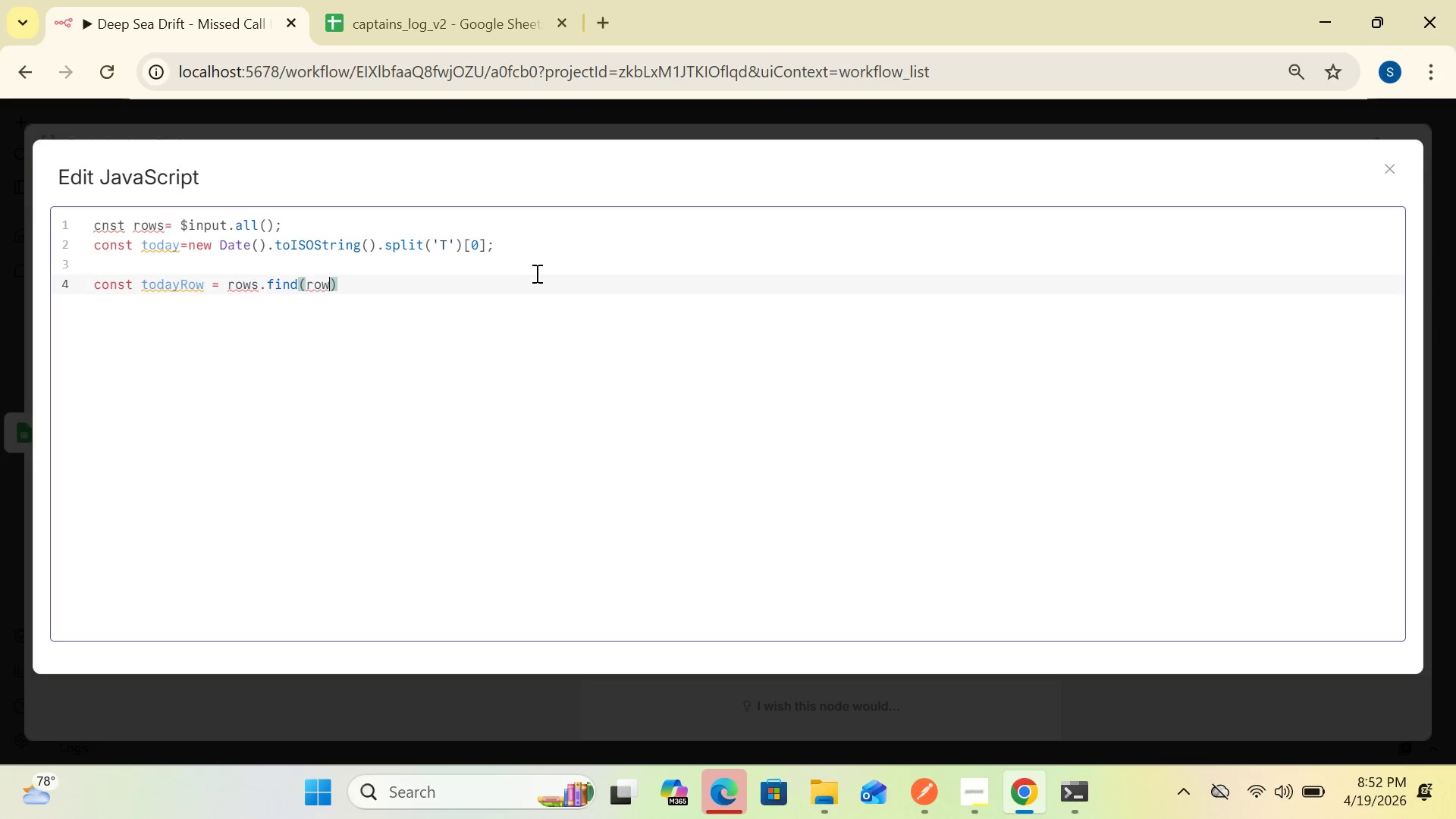 
key(Equal)
 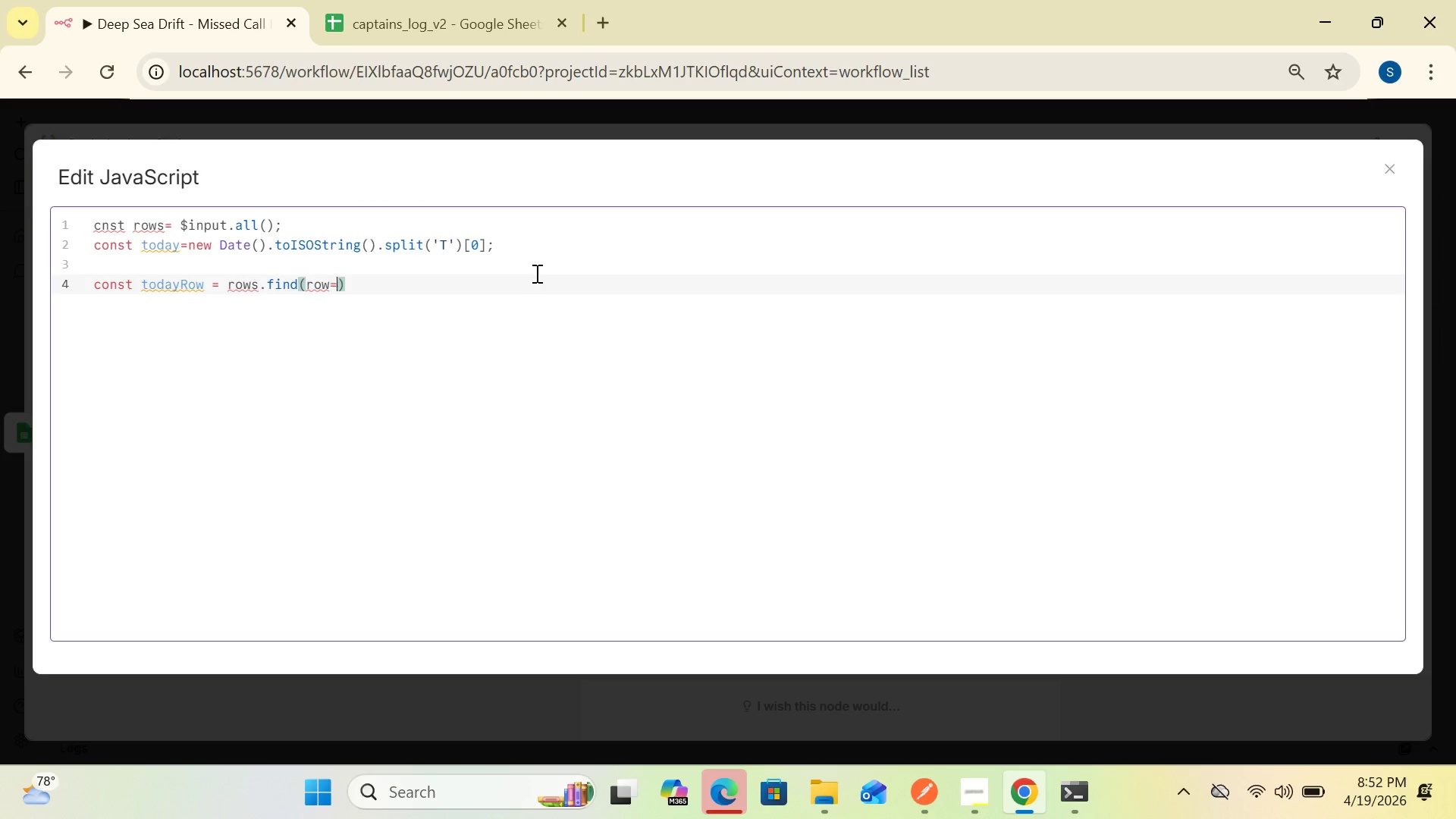 
key(Shift+Period)
 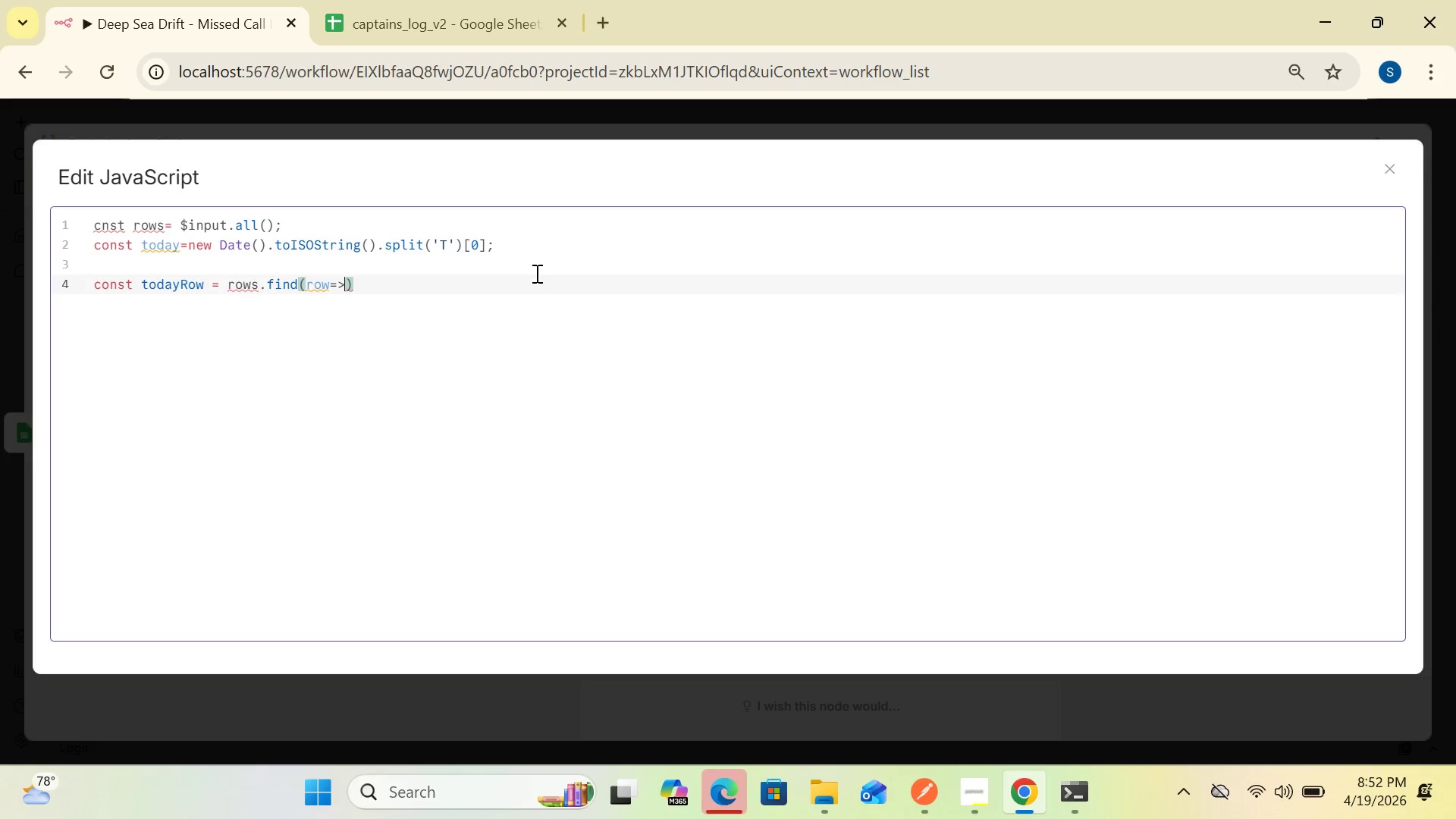 
type(.json.Date)
 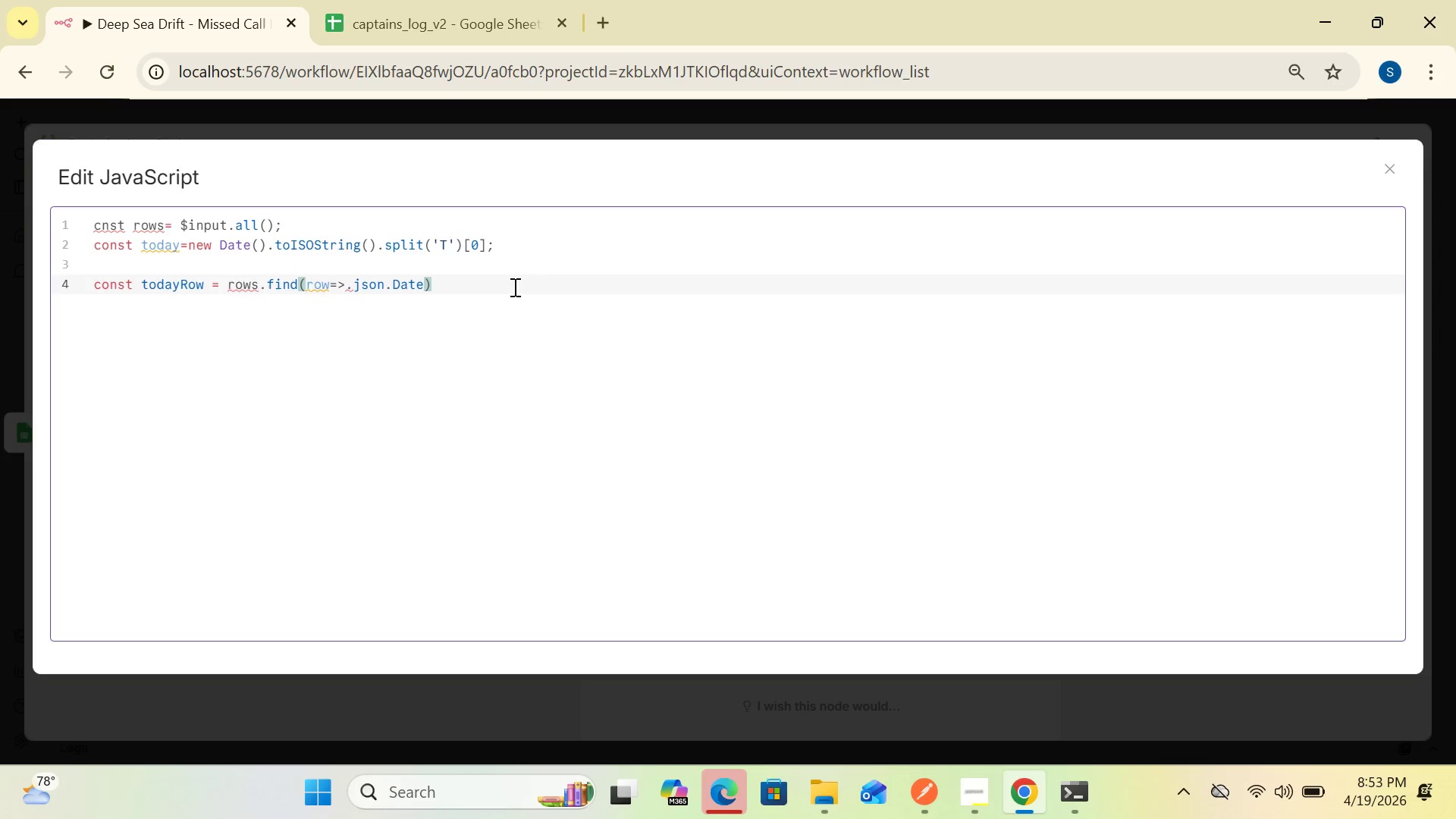 
wait(6.23)
 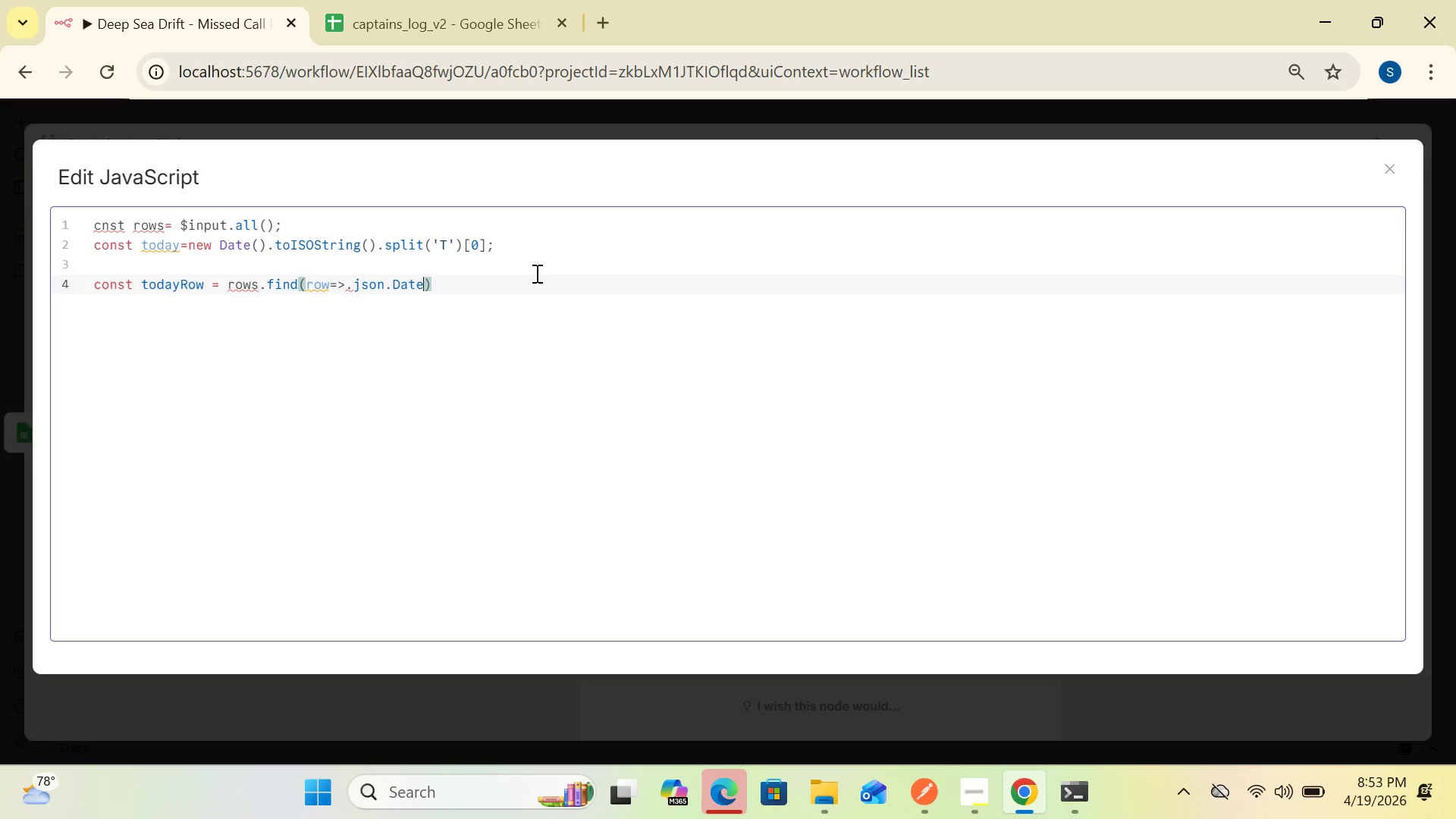 
left_click([468, 282])
 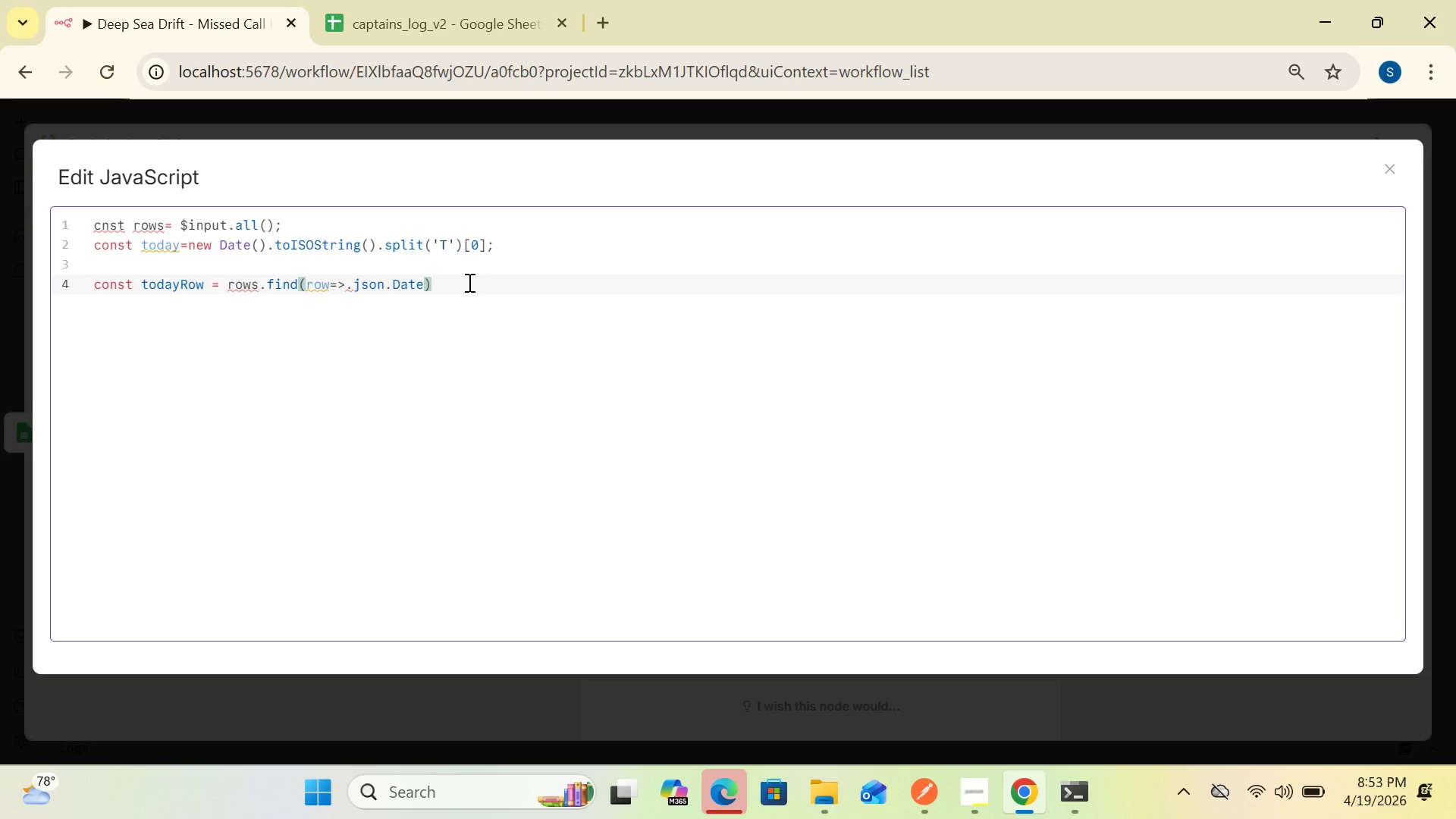 
type(===today);)
 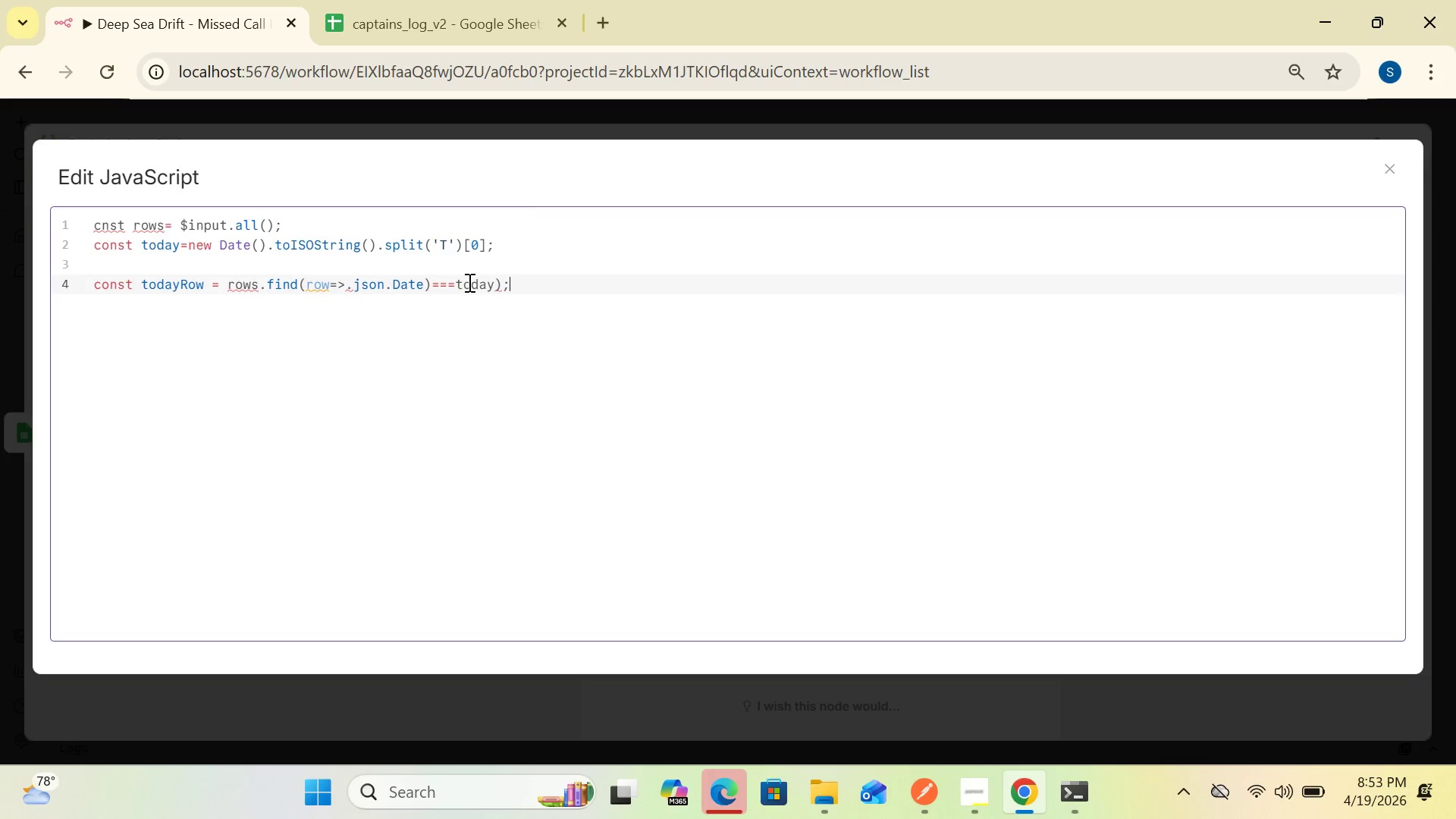 
key(Enter)
 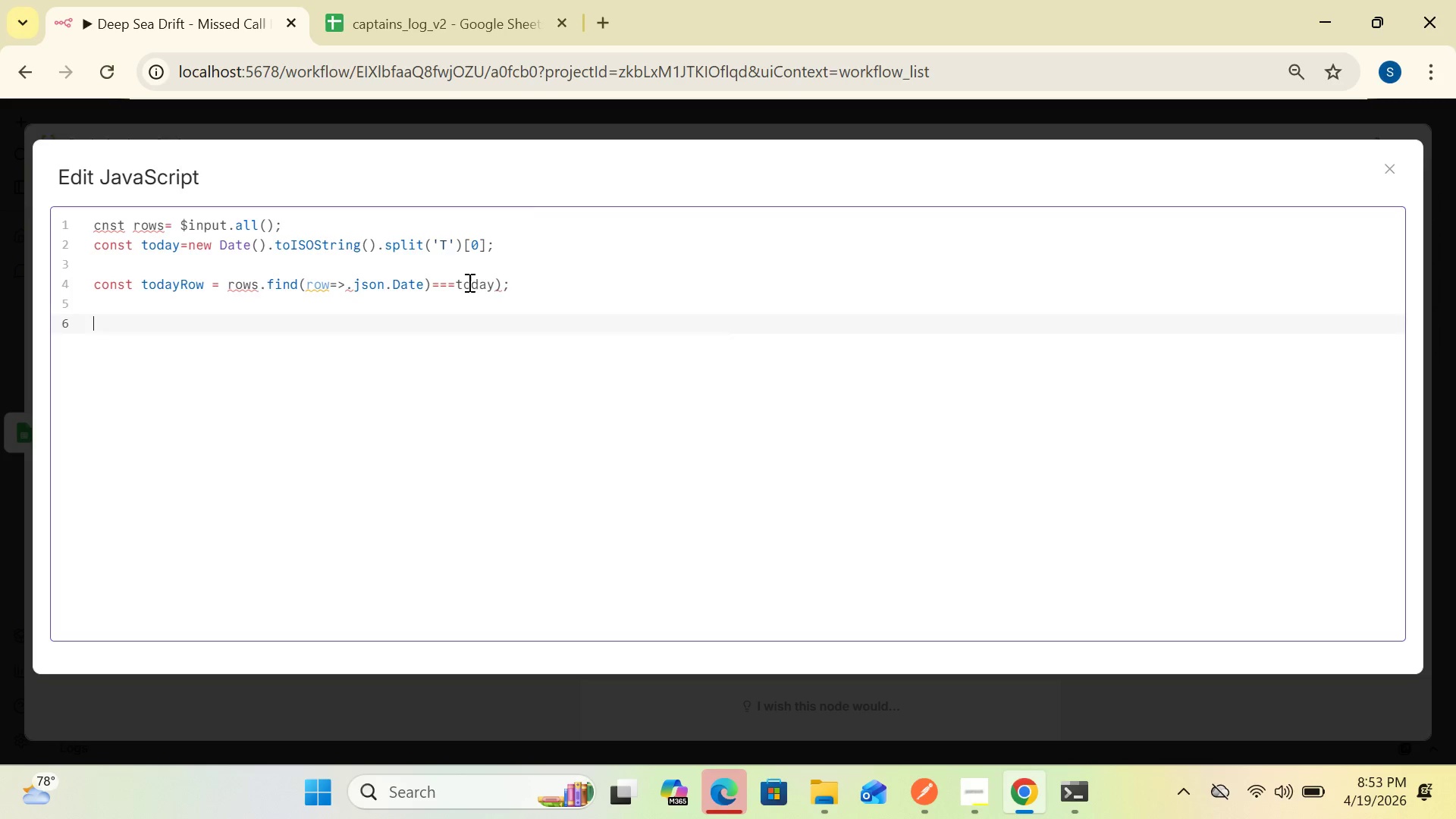 
key(Enter)
 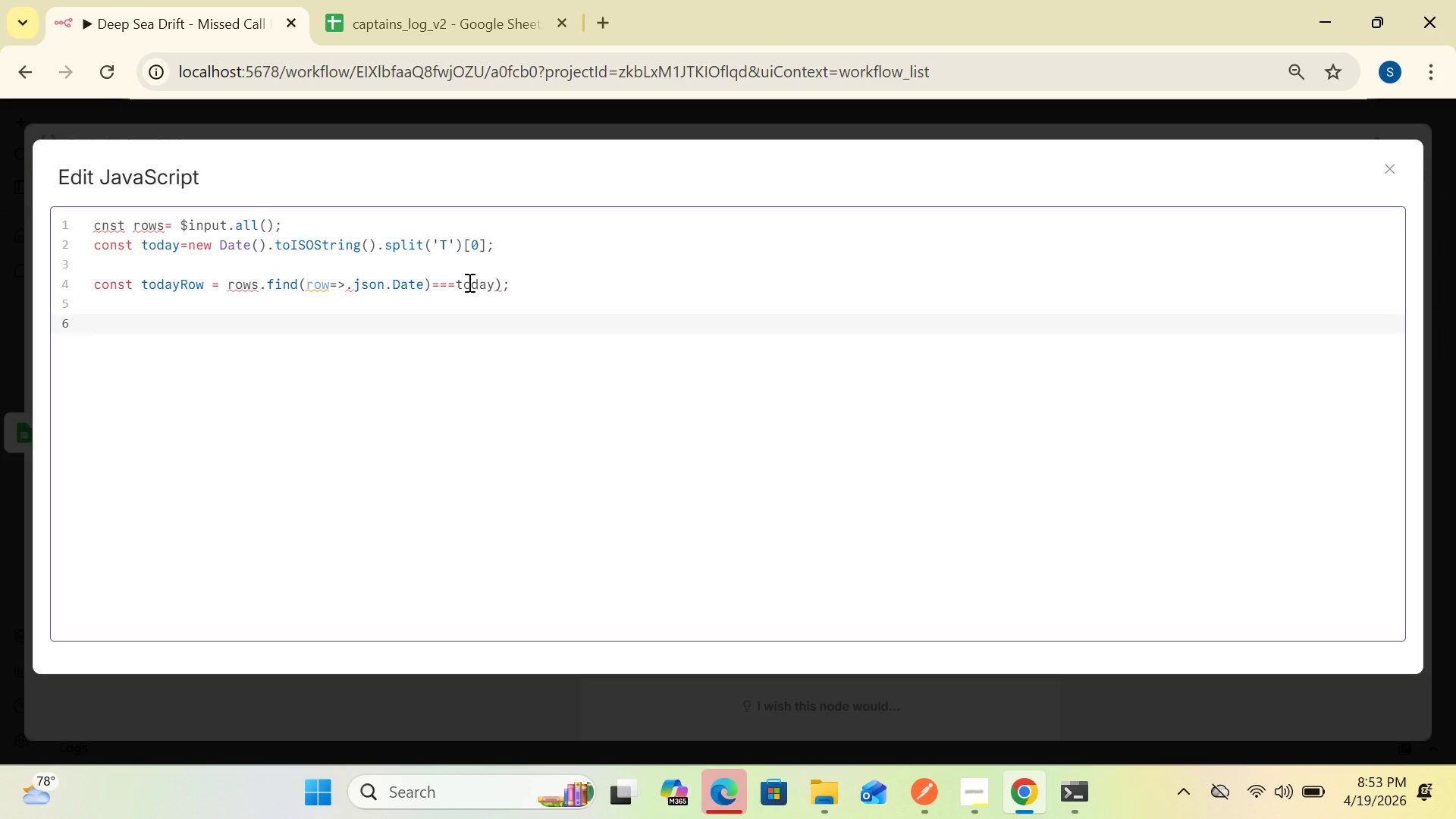 
type(if(!todayRow)
 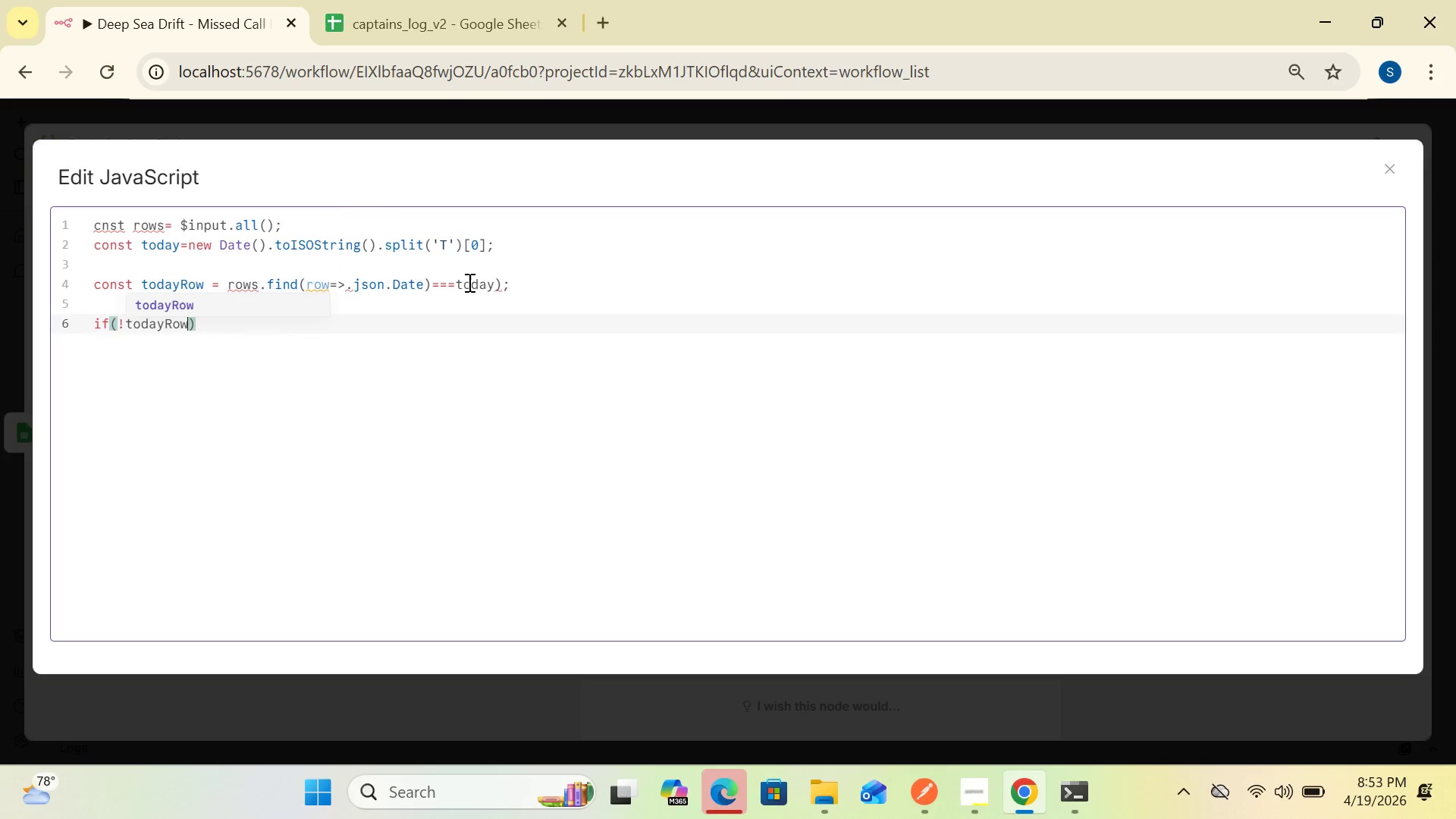 
left_click([226, 326])
 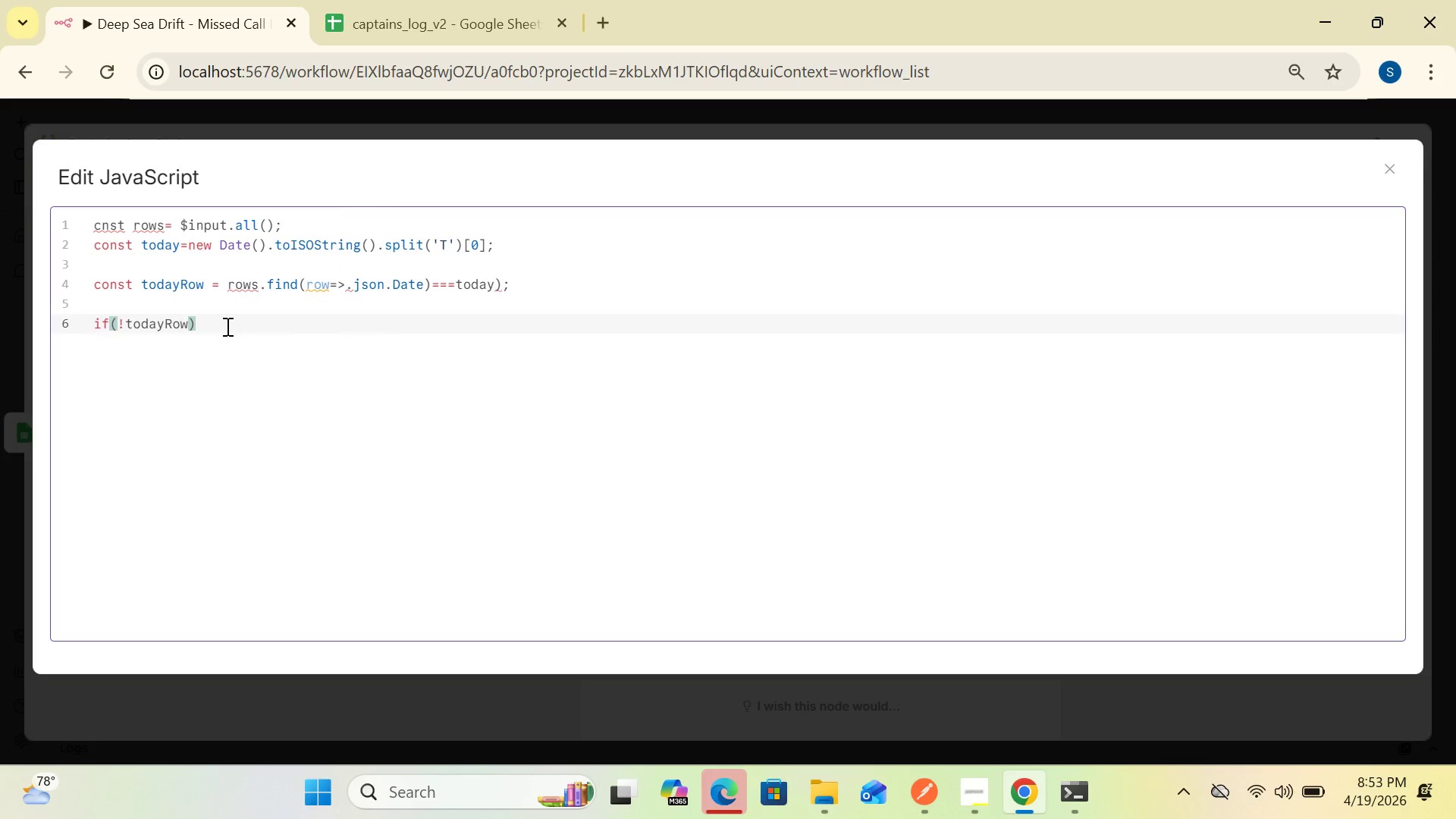 
key(BracketLeft)
 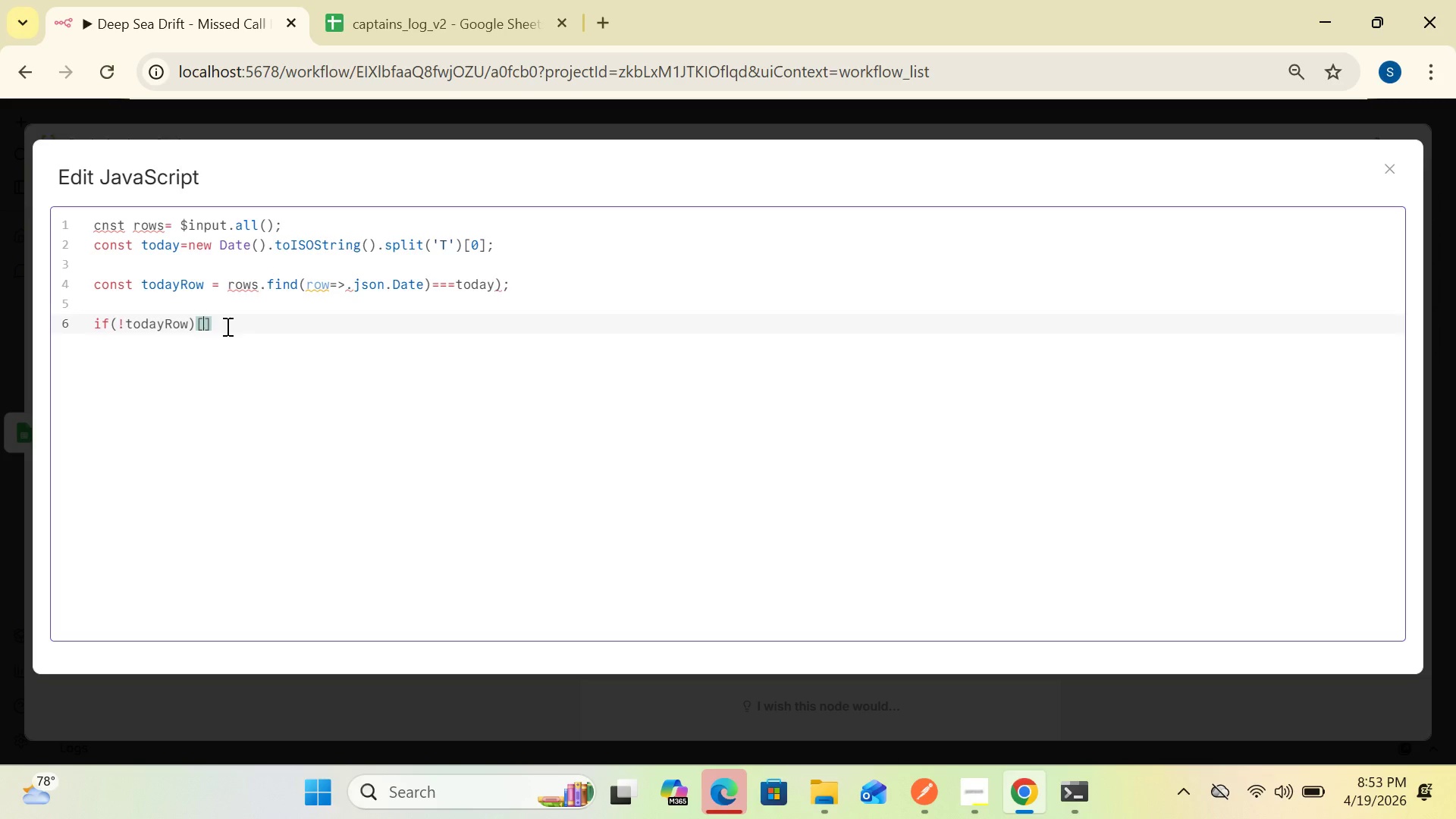 
key(Backspace)
 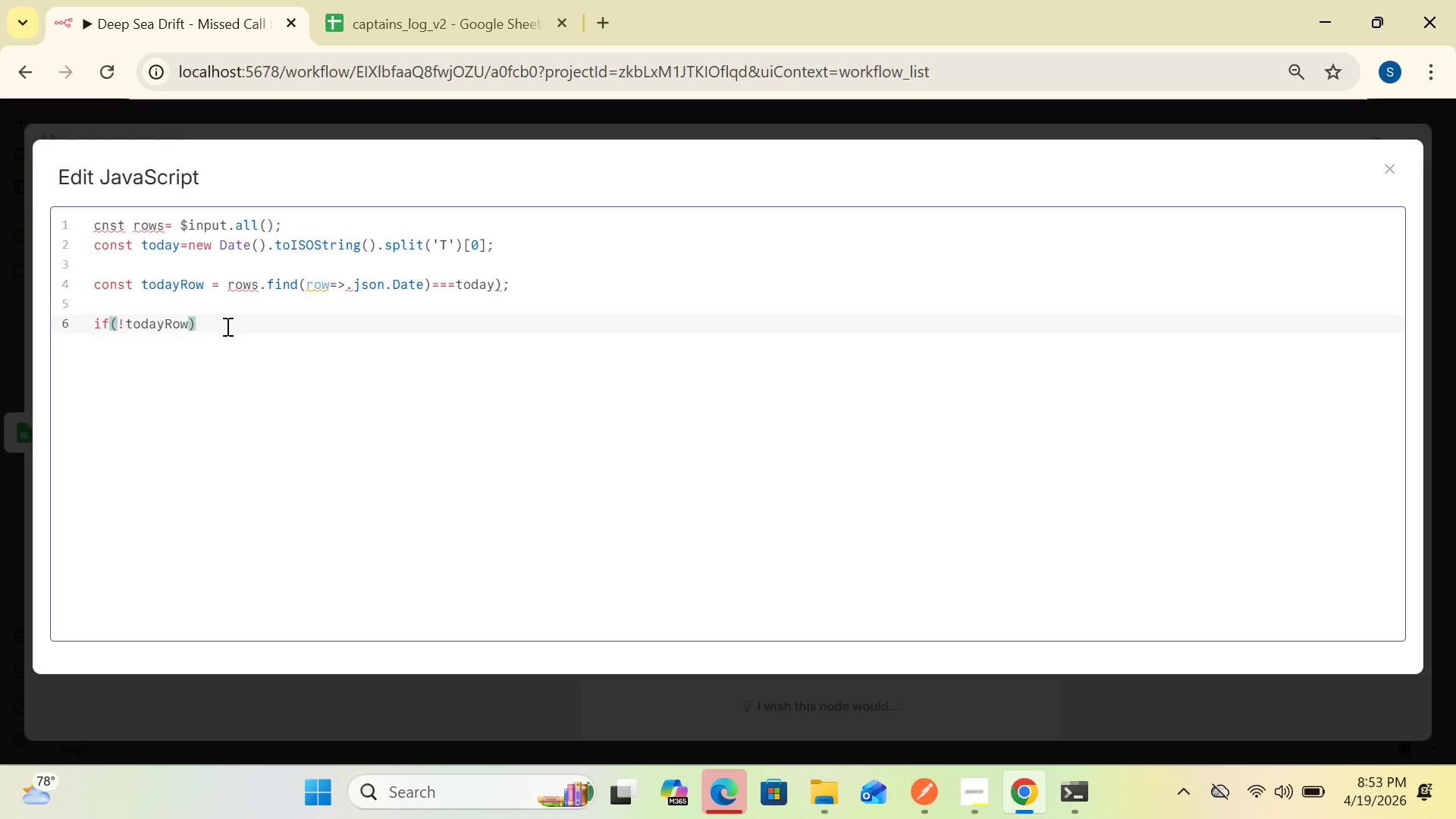 
key(Shift+BracketLeft)
 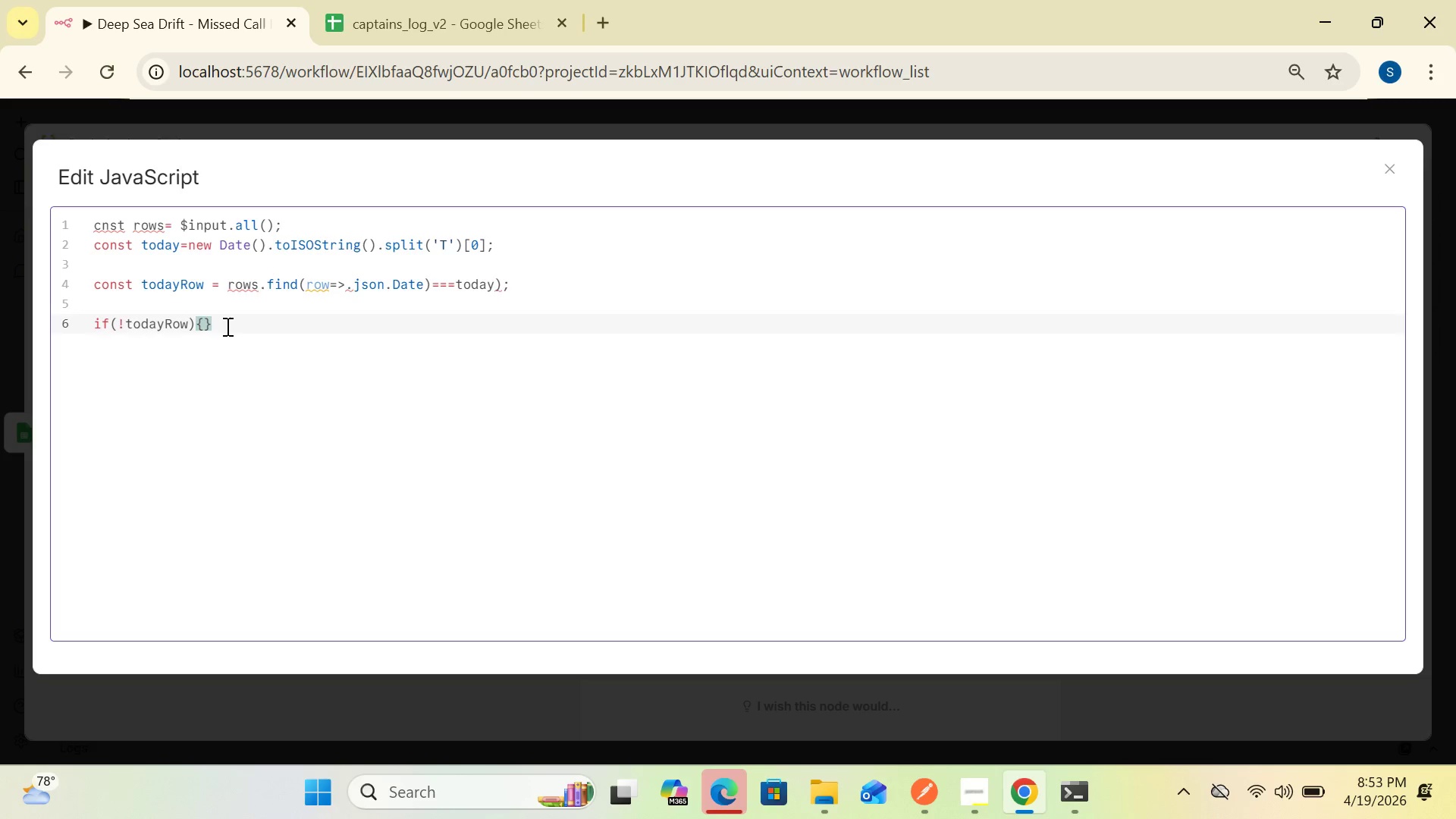 
key(Enter)
 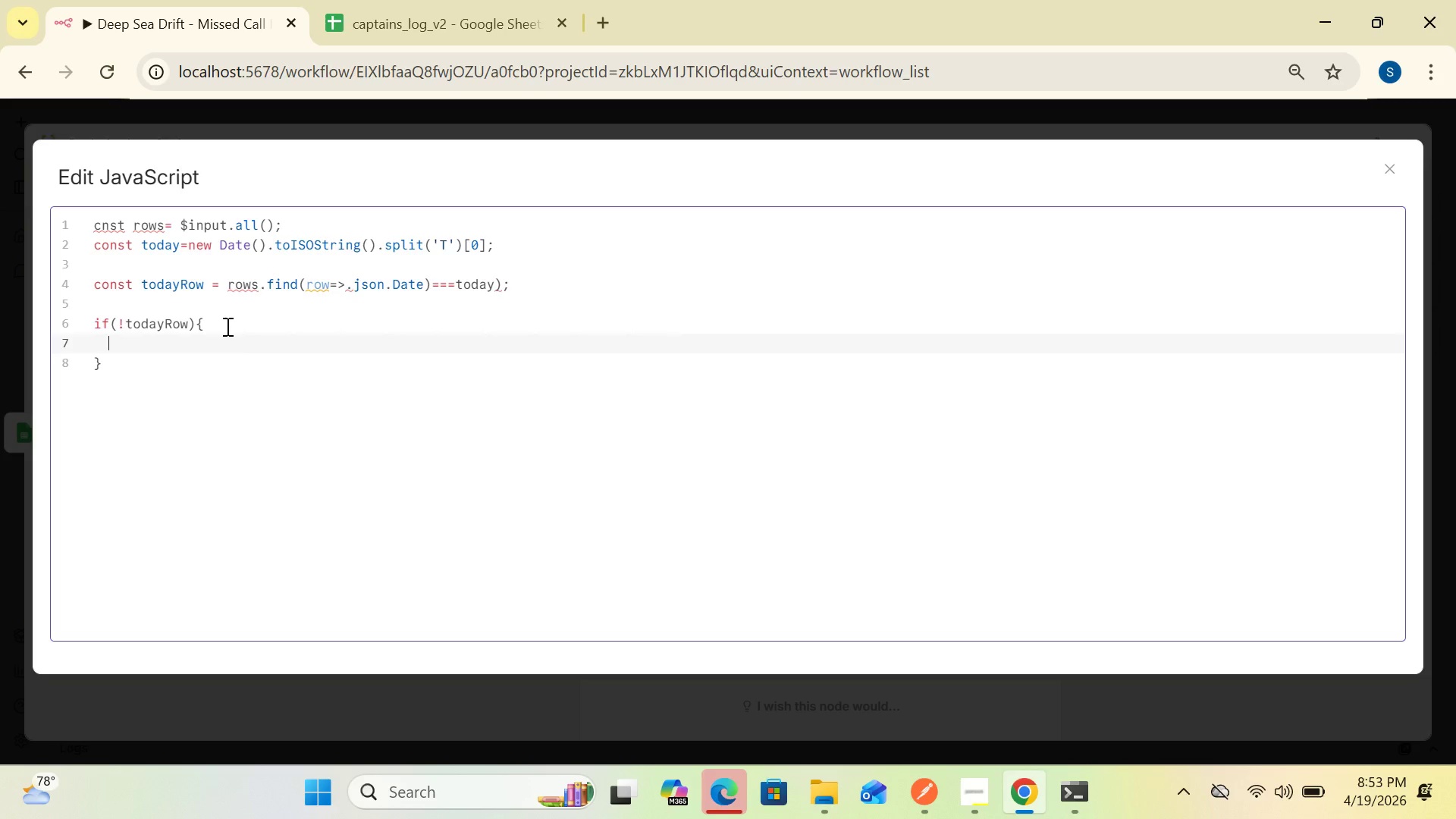 
type(return [{)
 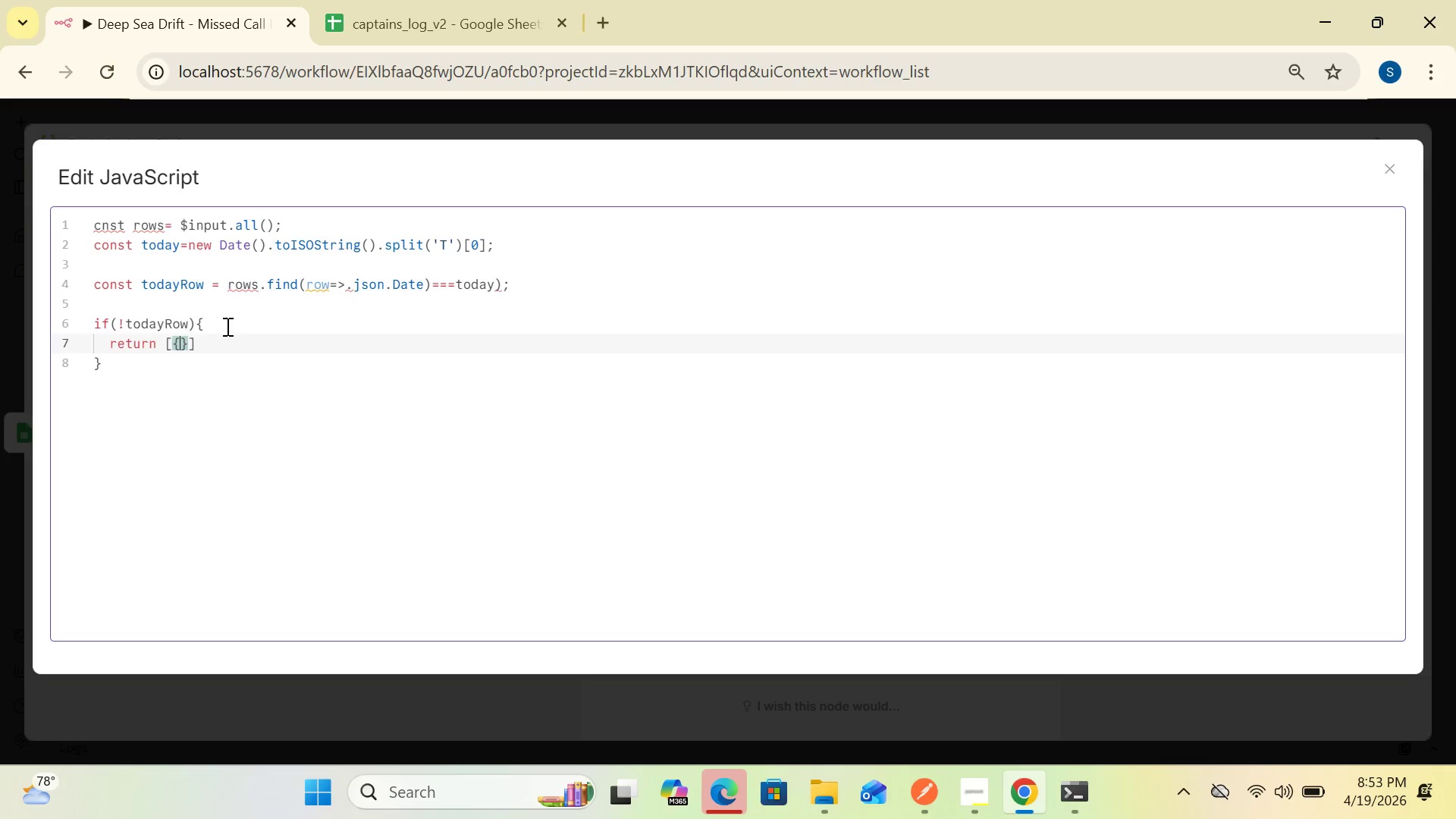 
key(Enter)
 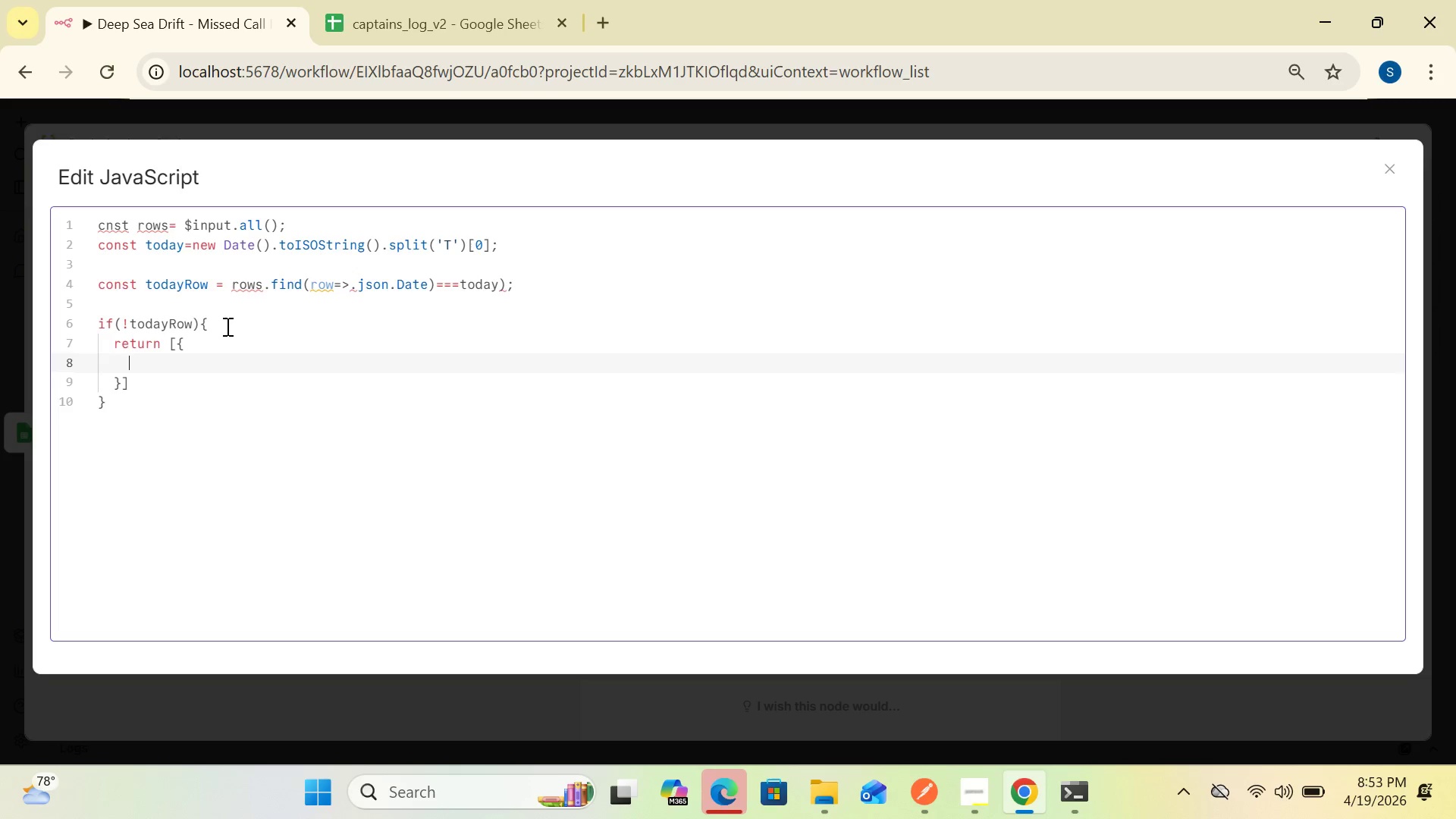 
type(json;)
key(Backspace)
type(:)
 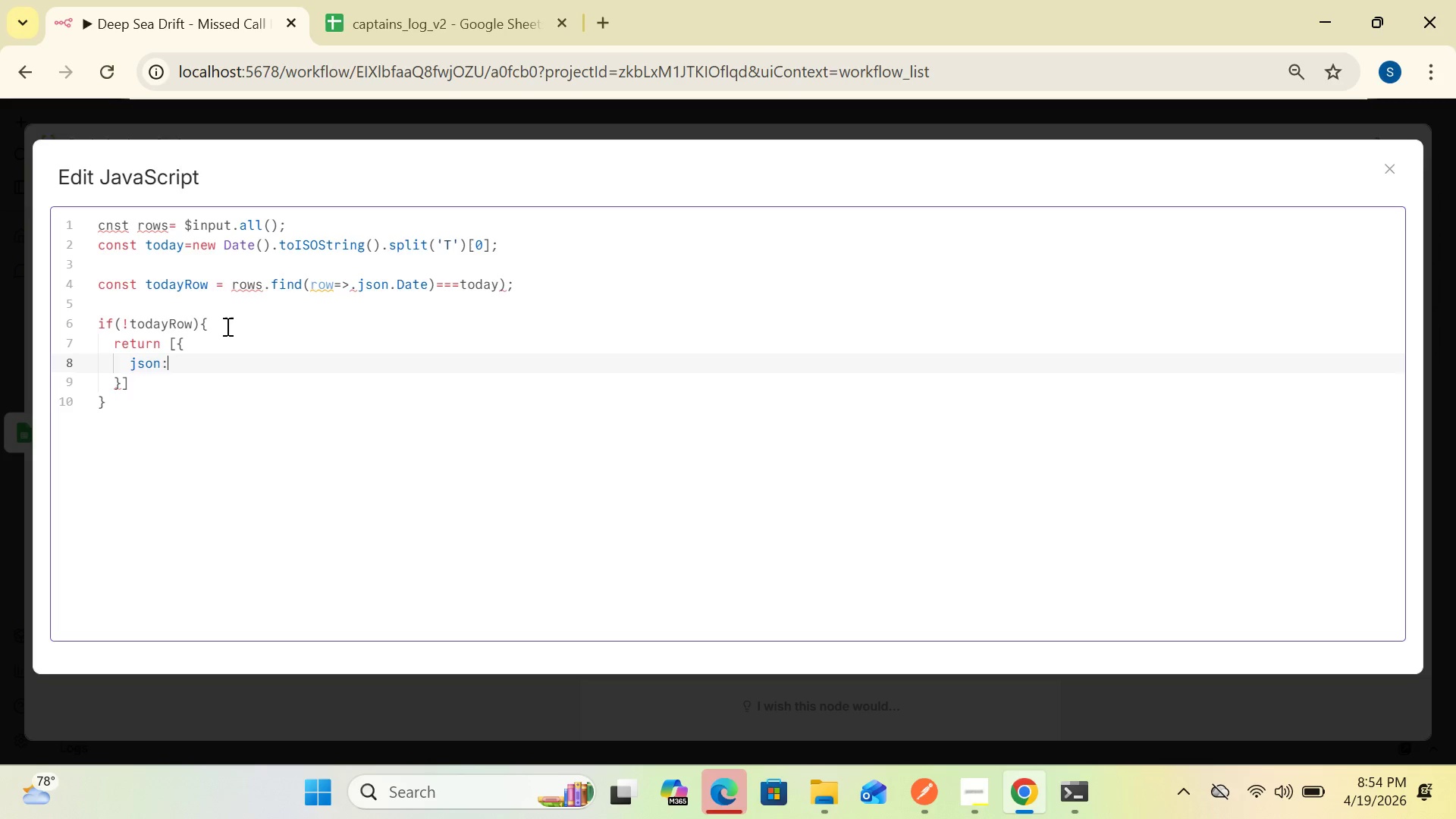 
key(Shift+BracketLeft)
 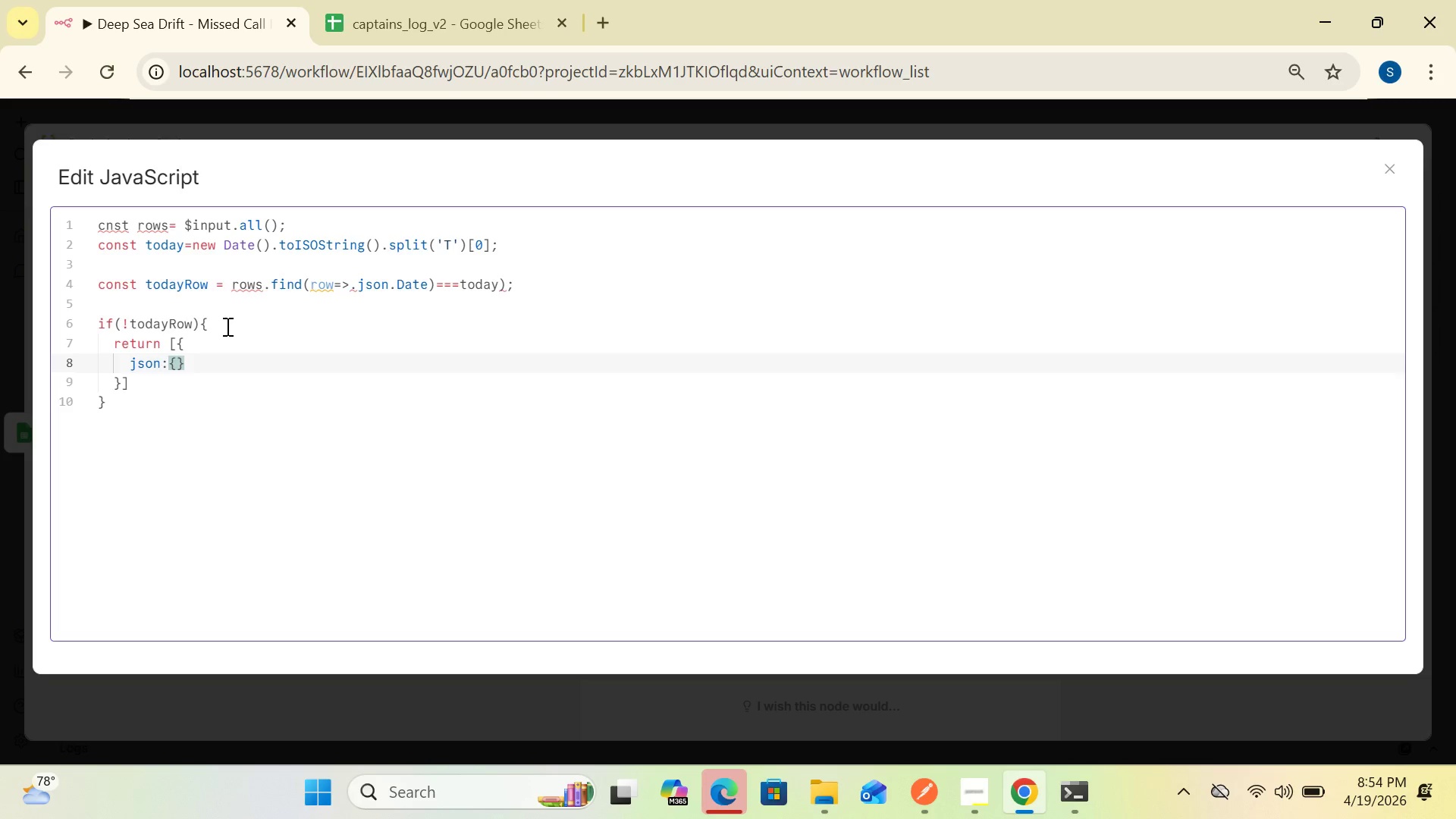 
key(Enter)
 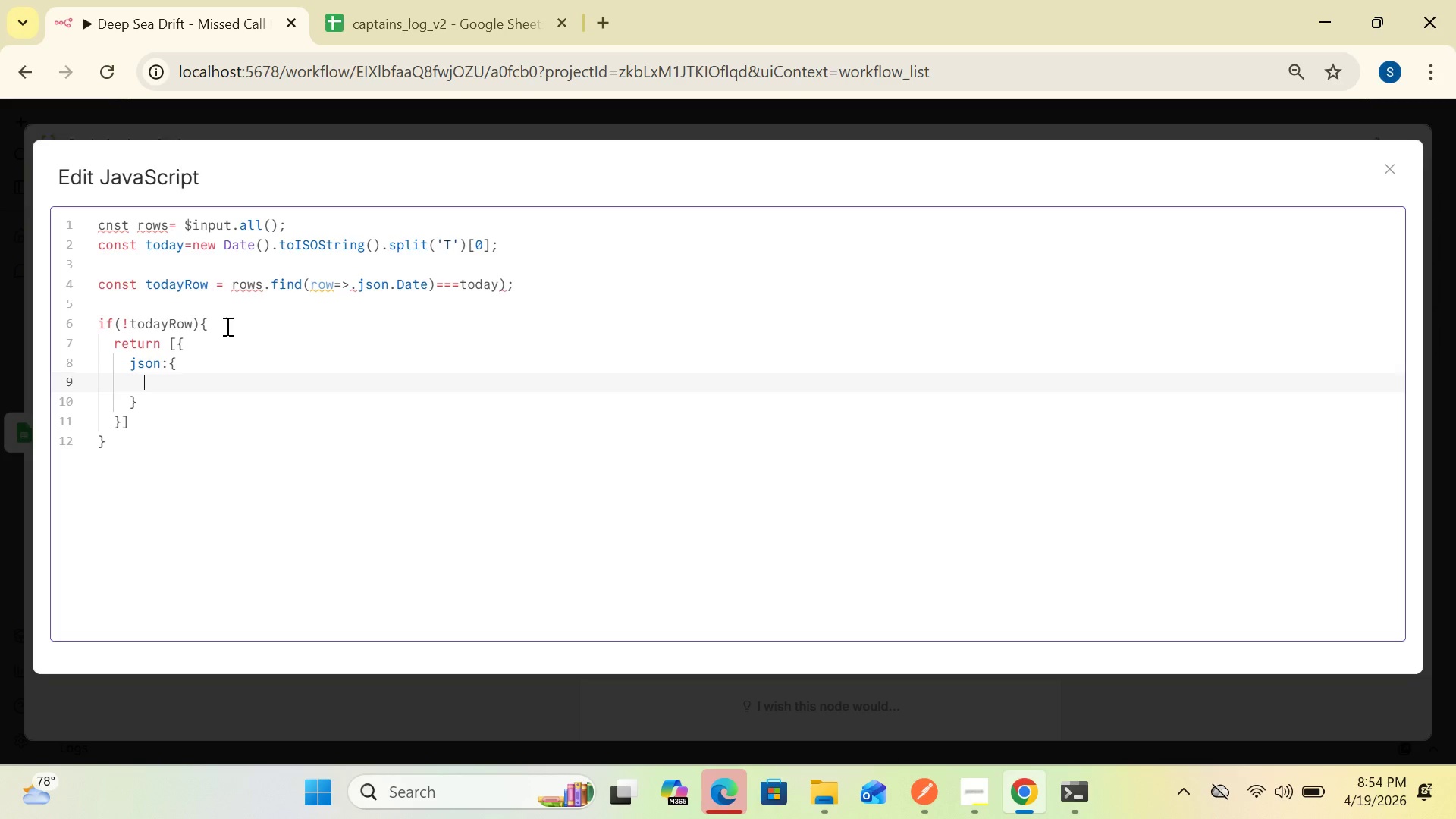 
type(status;)
key(Backspace)
type(:)
 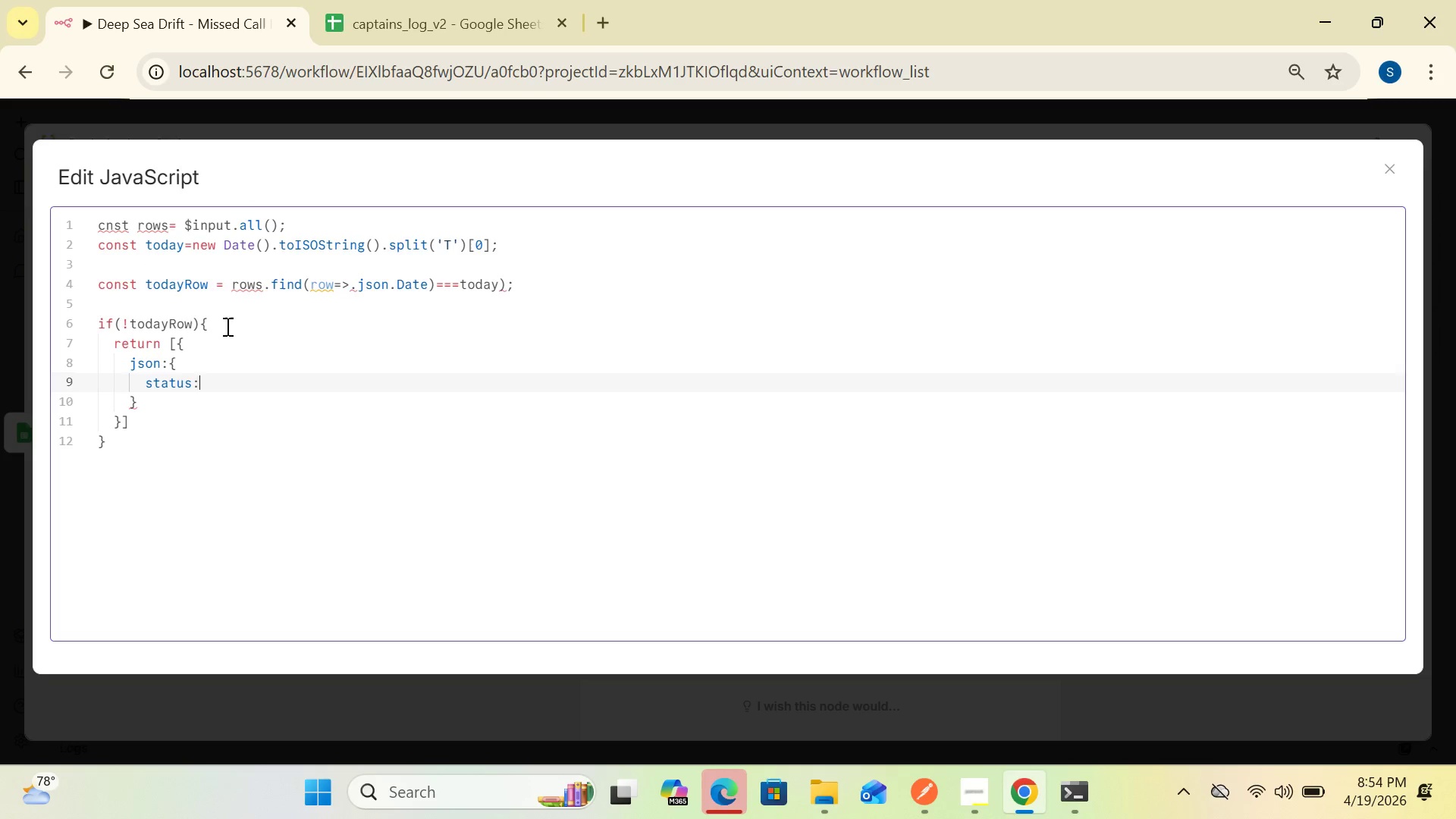 
key(Shift+Quote)
 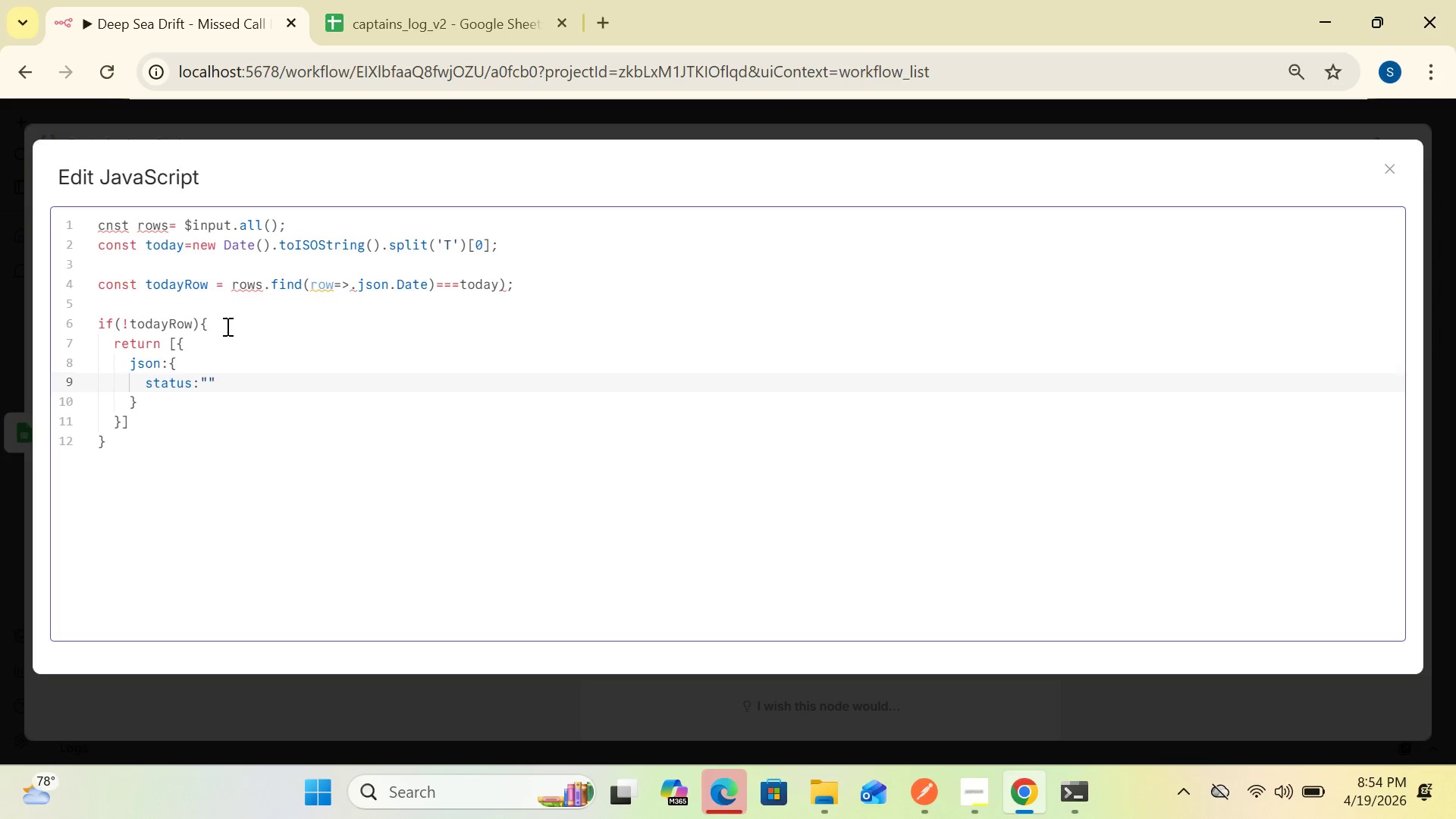 
wait(6.09)
 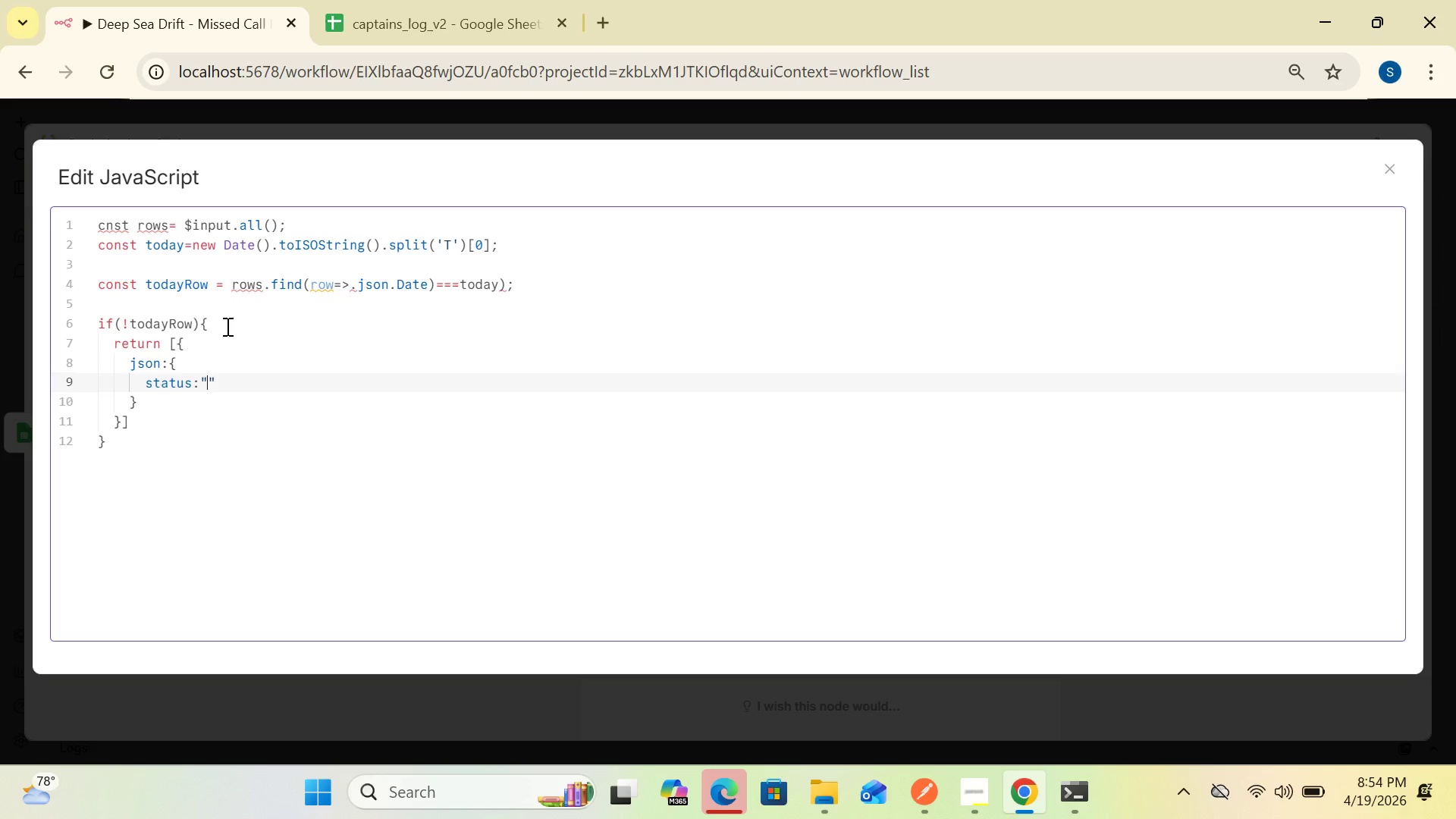 
type(Unknown)
 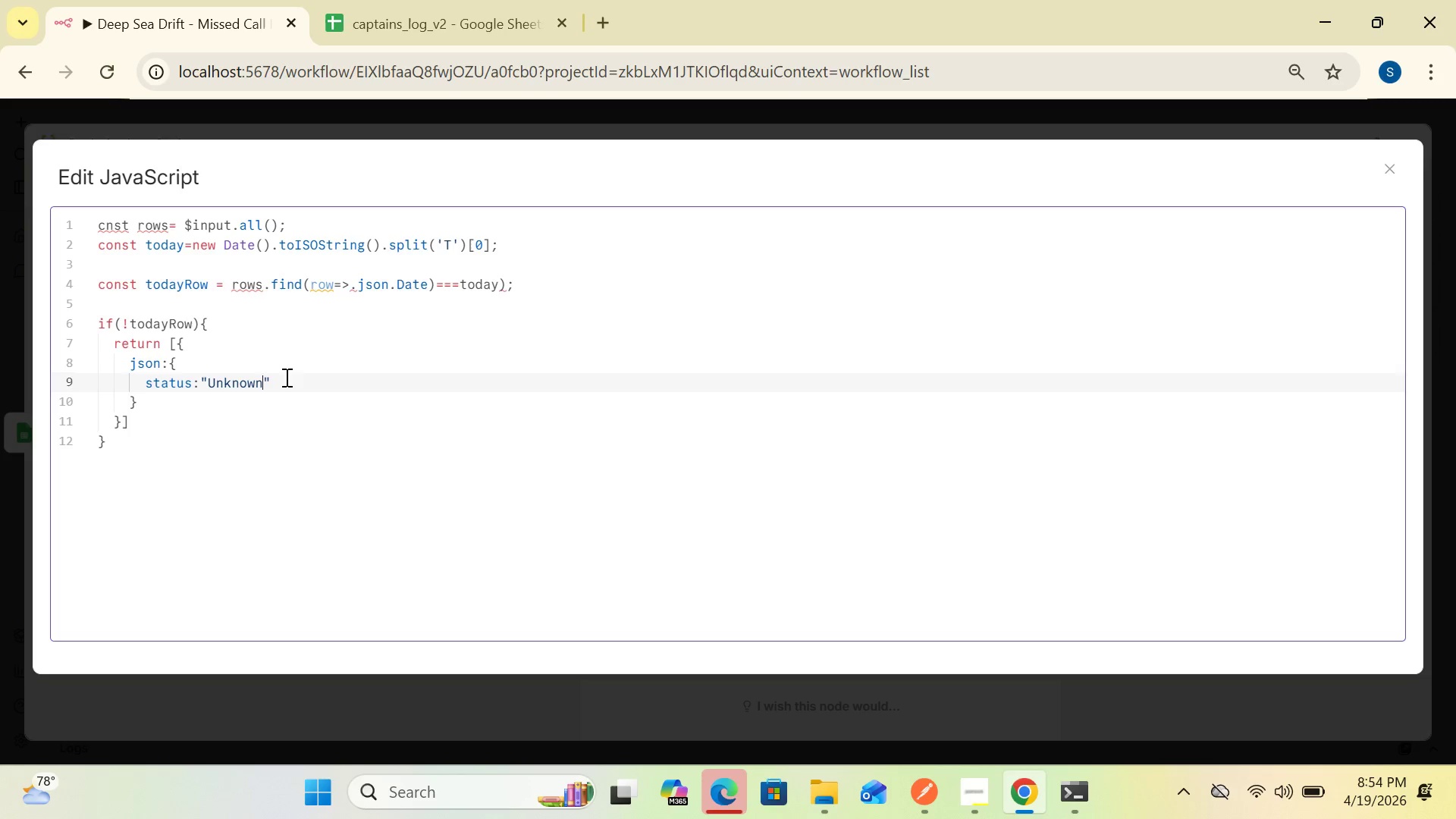 
left_click([283, 377])
 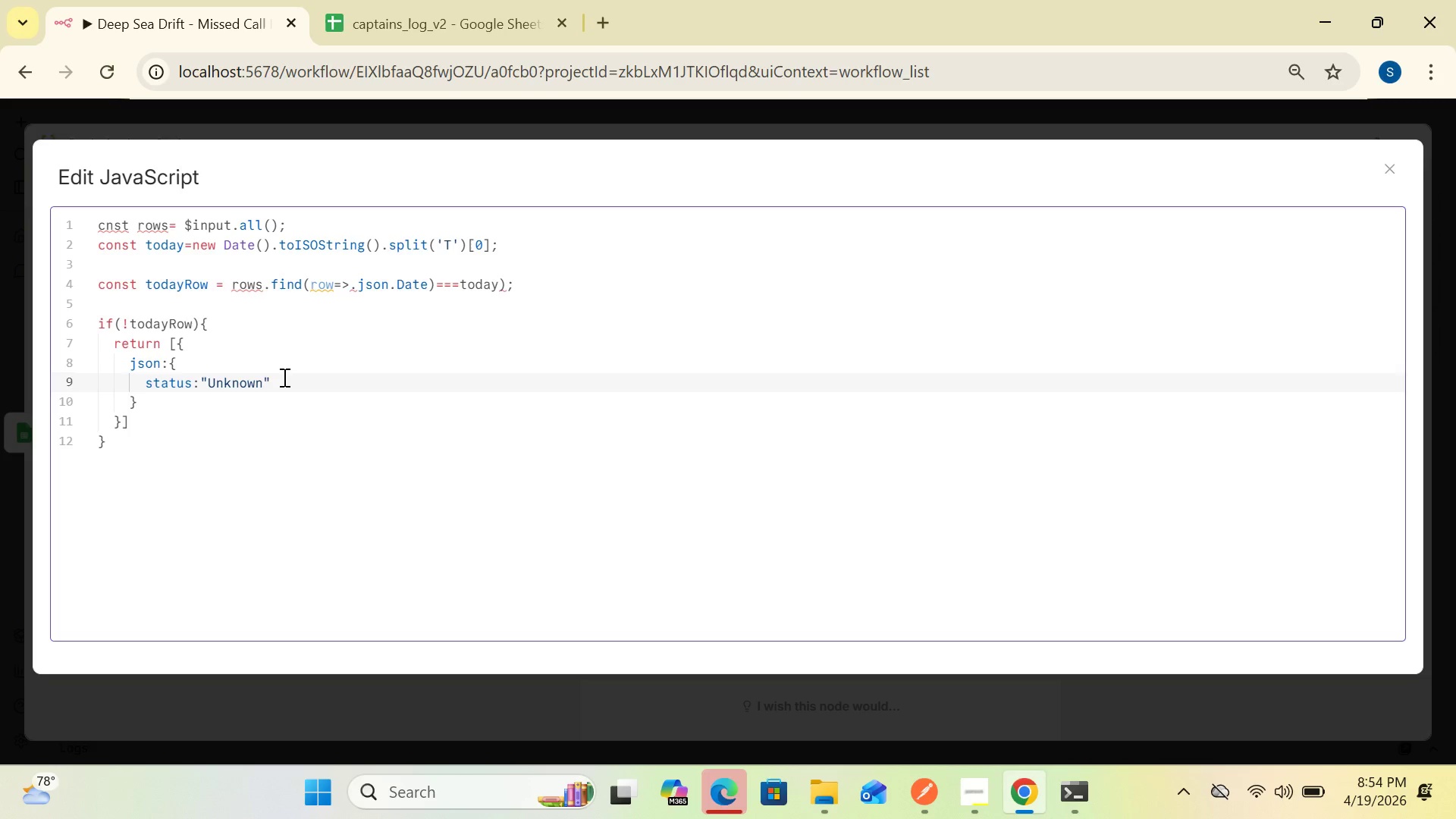 
key(Comma)
 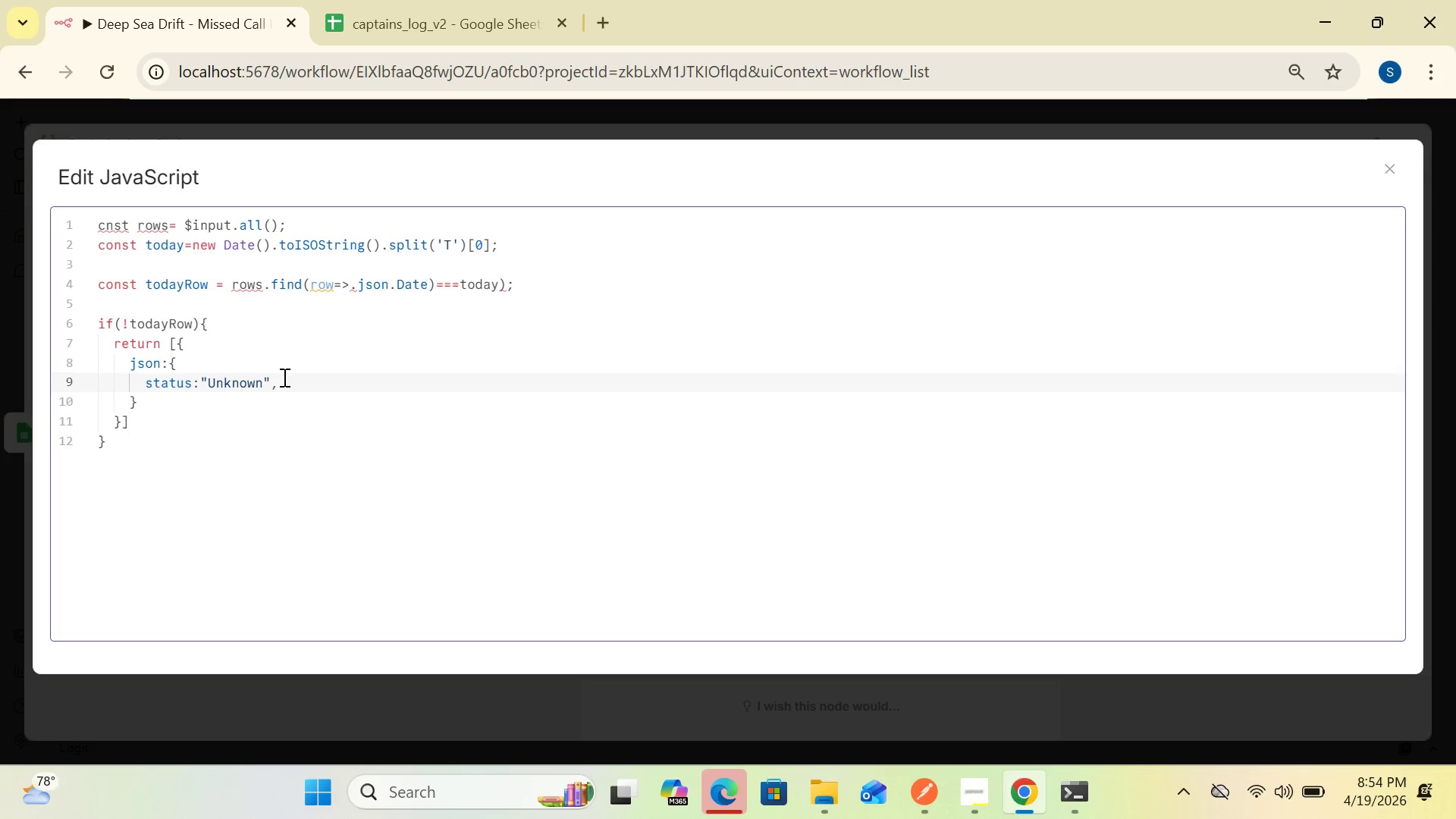 
key(Enter)
 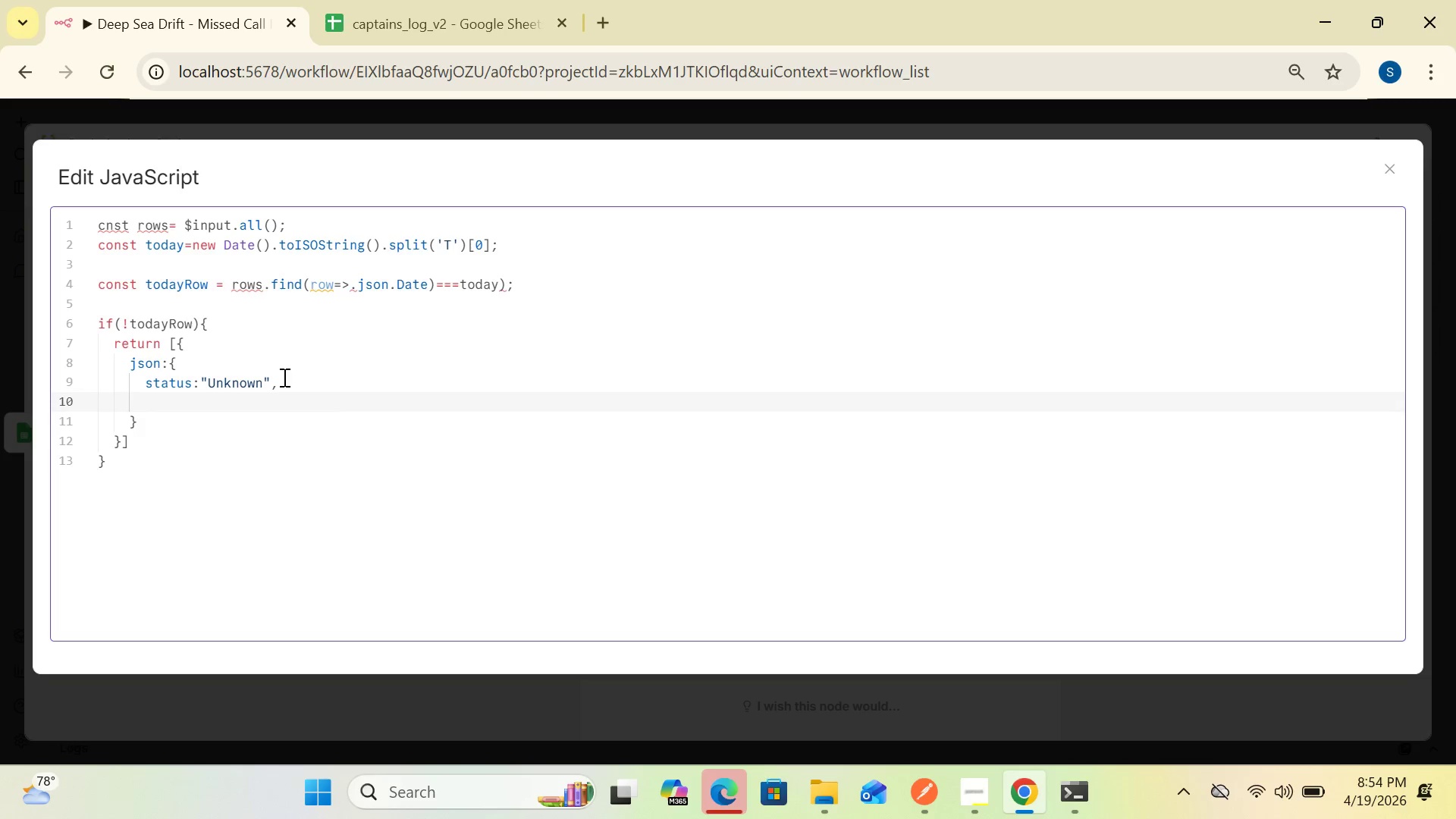 
type(returnTime:")
 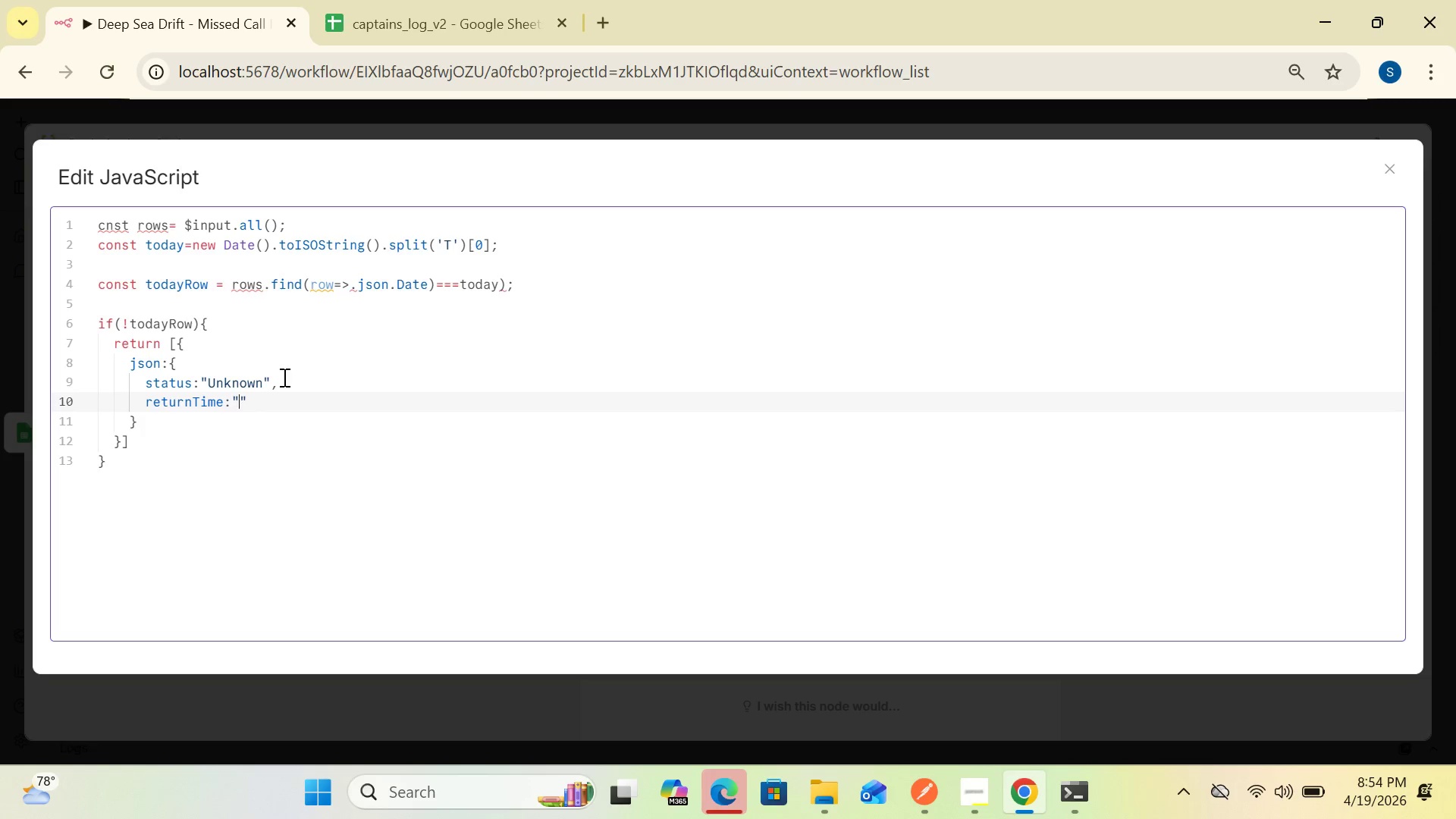 
wait(13.08)
 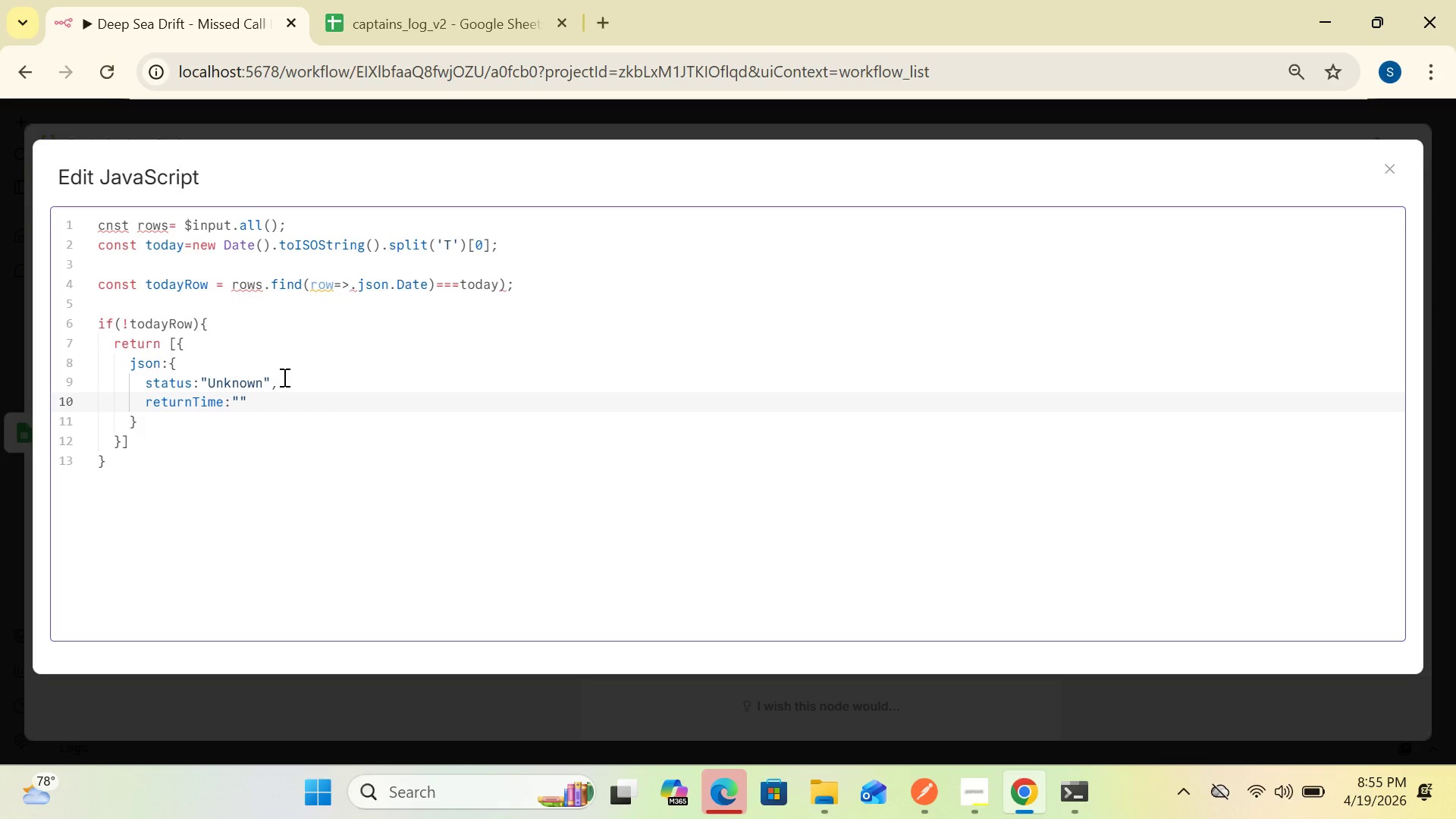 
key(CapsLock)
 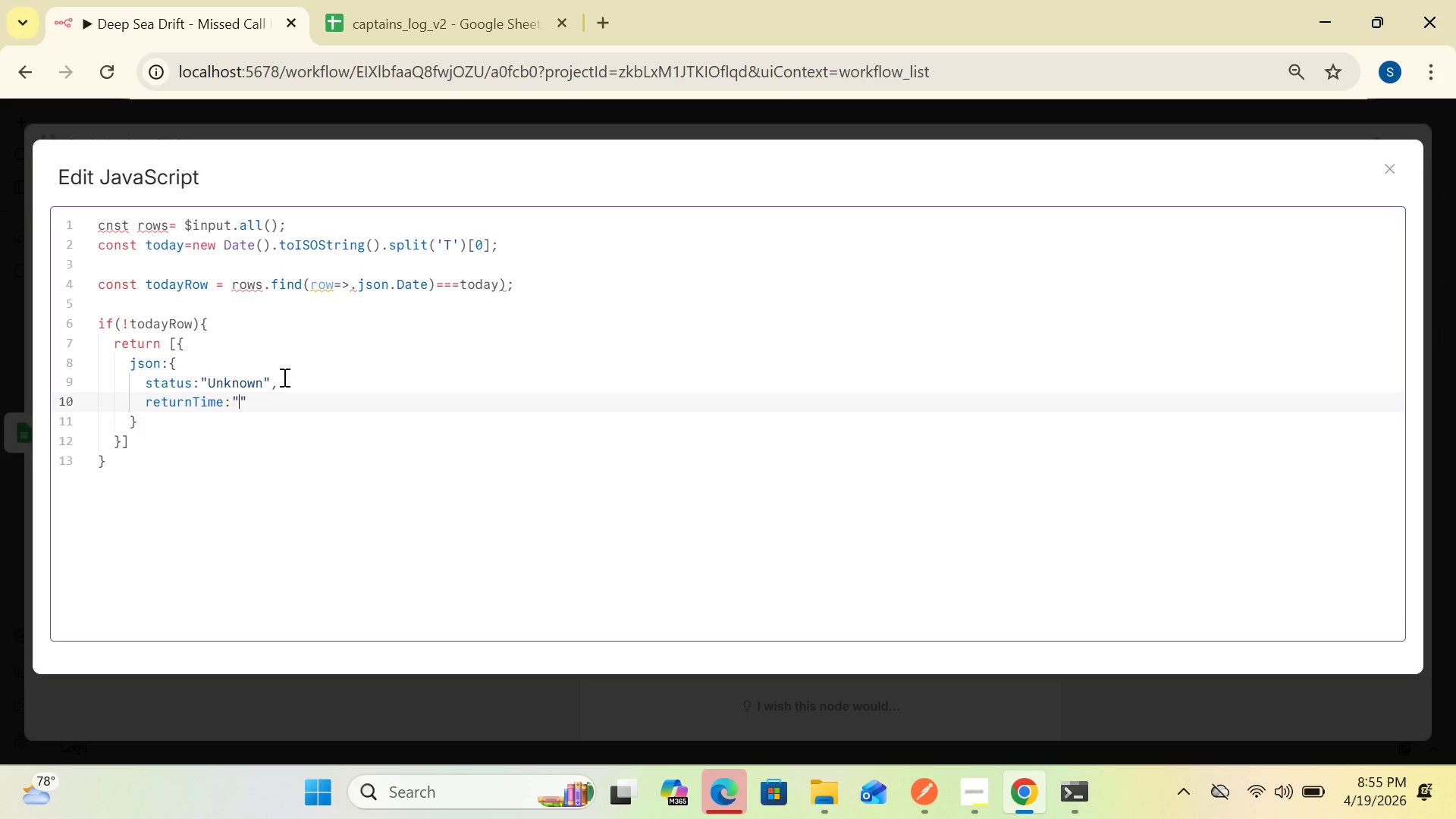 
key(N)
 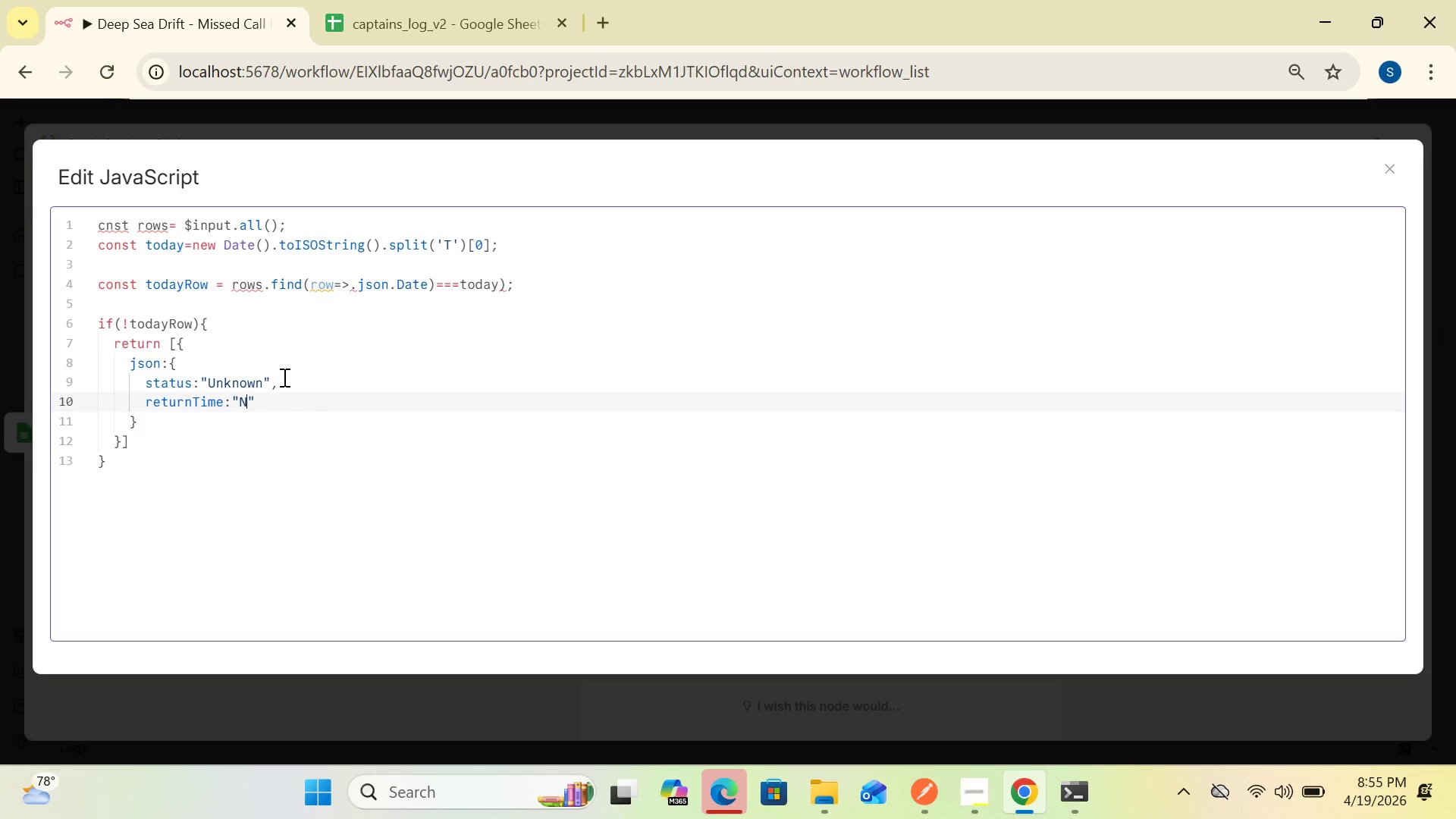 
key(CapsLock)
 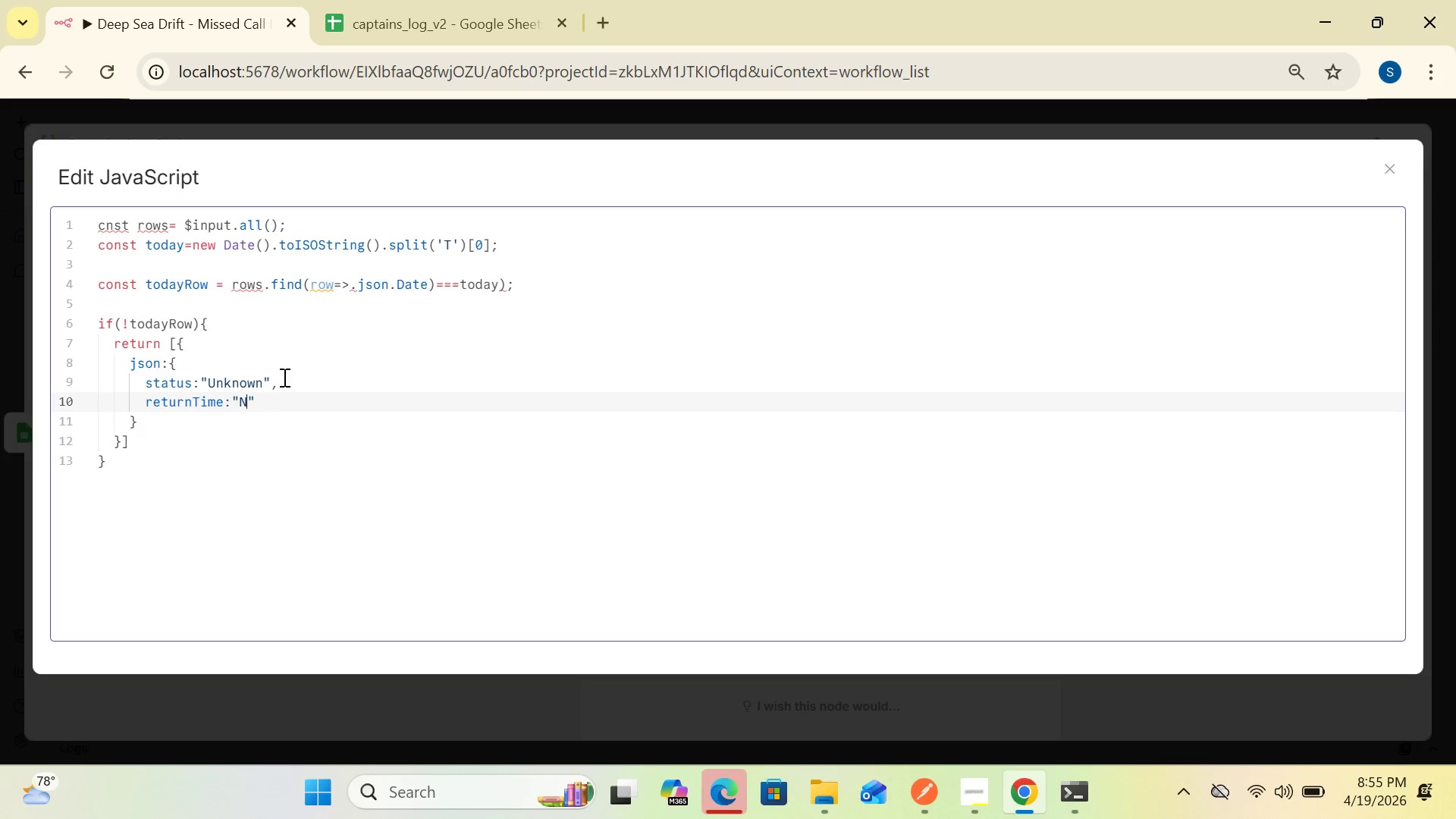 
key(Slash)
 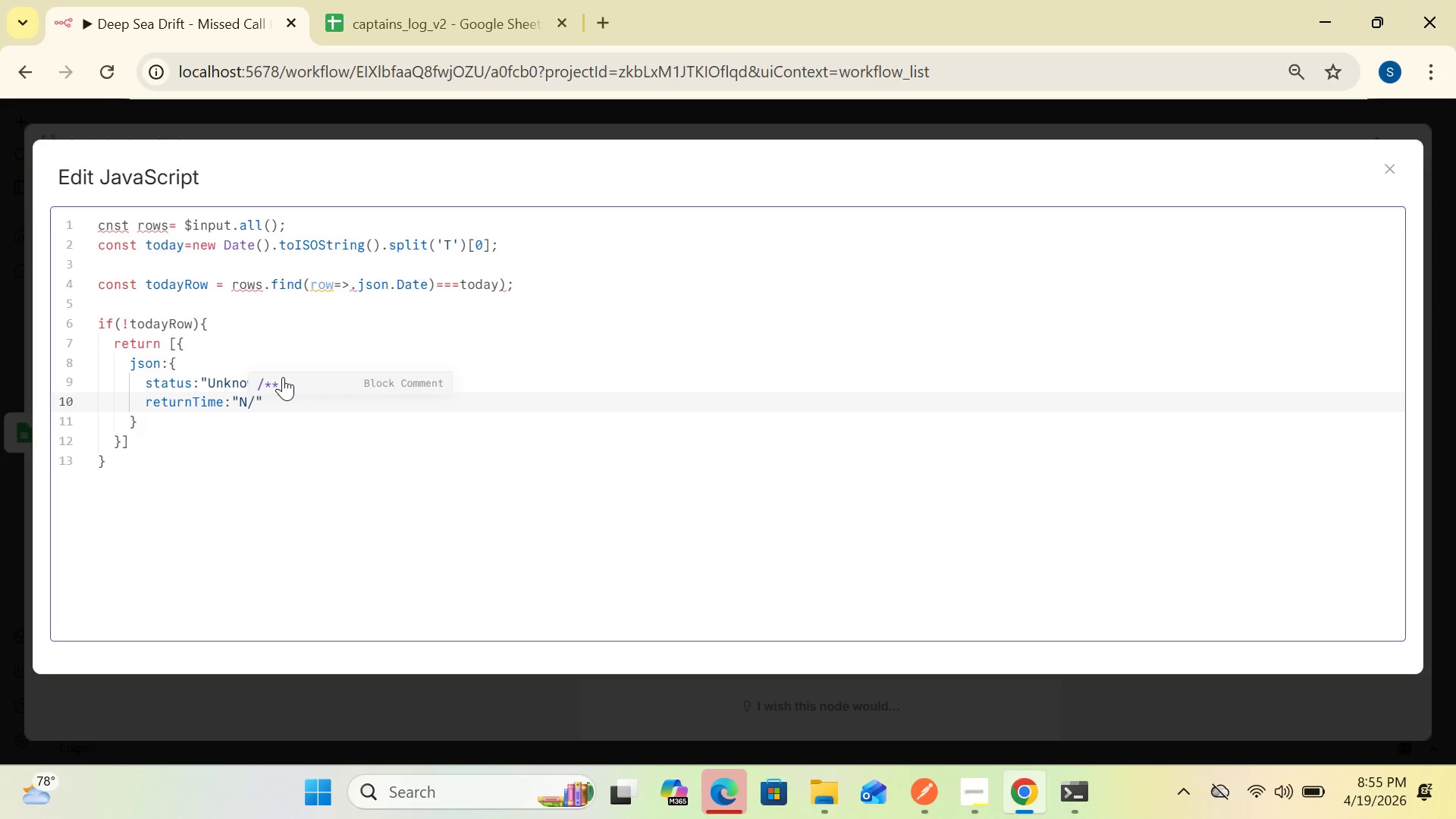 
wait(7.33)
 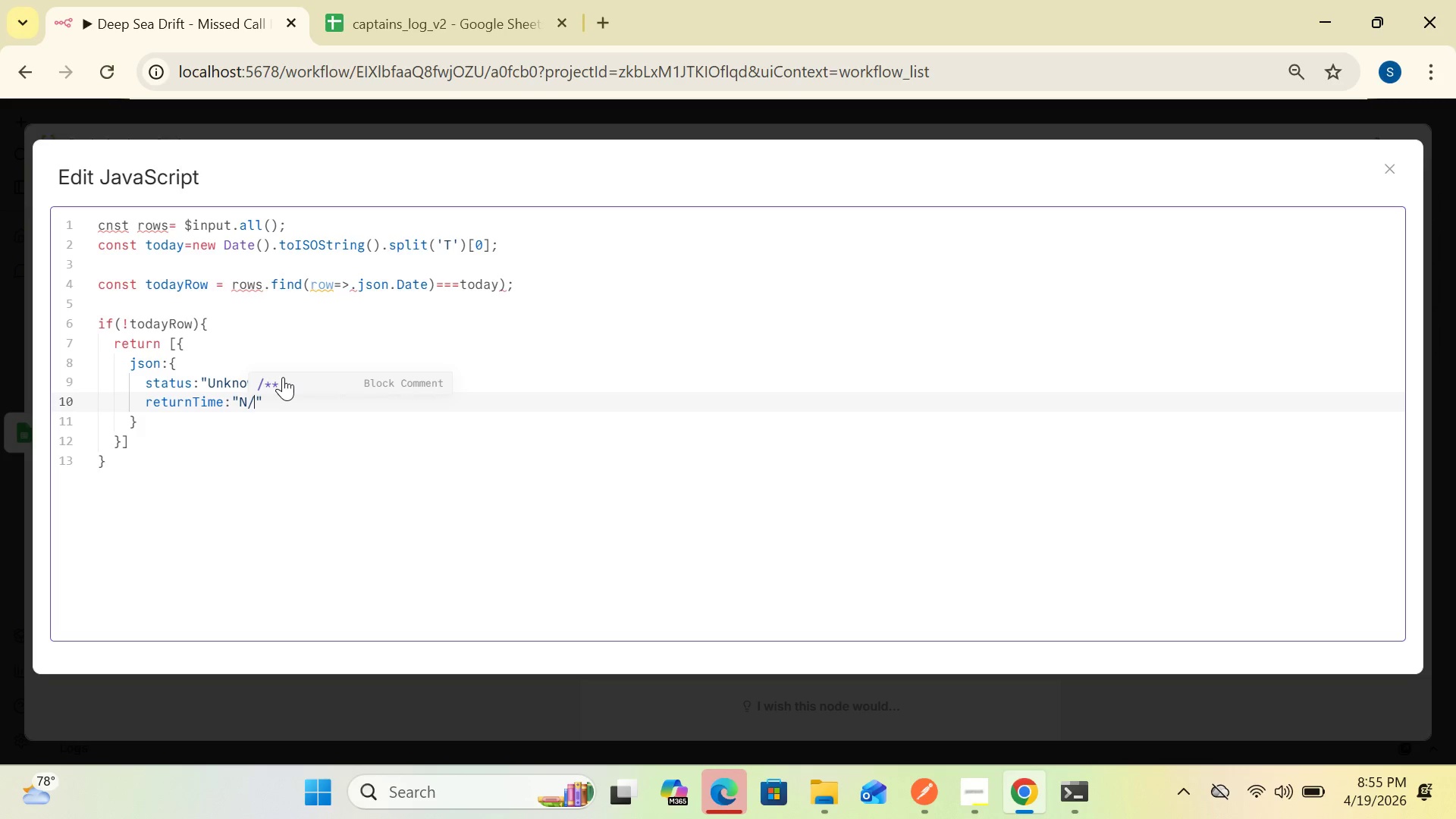 
key(A)
 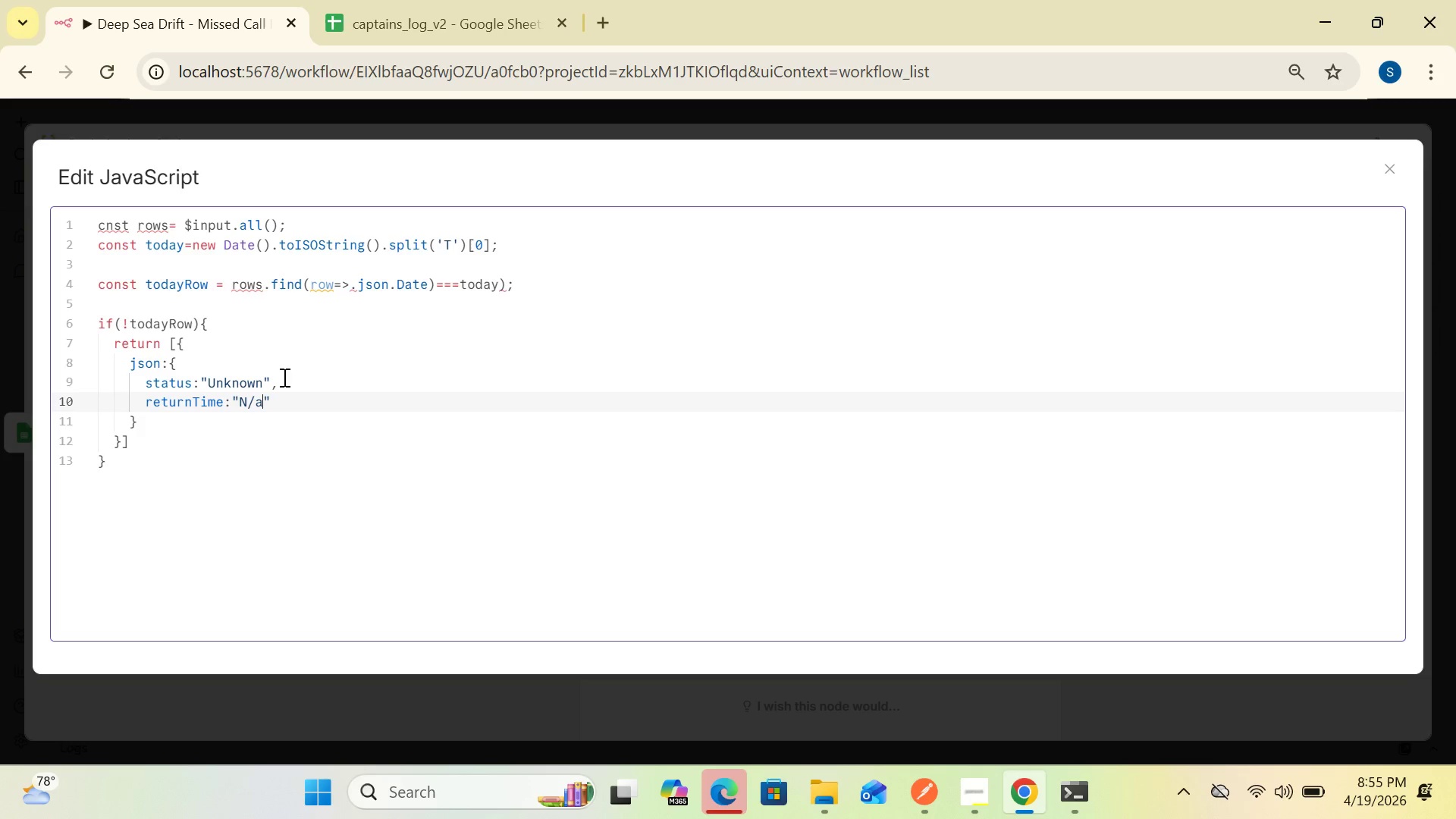 
key(CapsLock)
 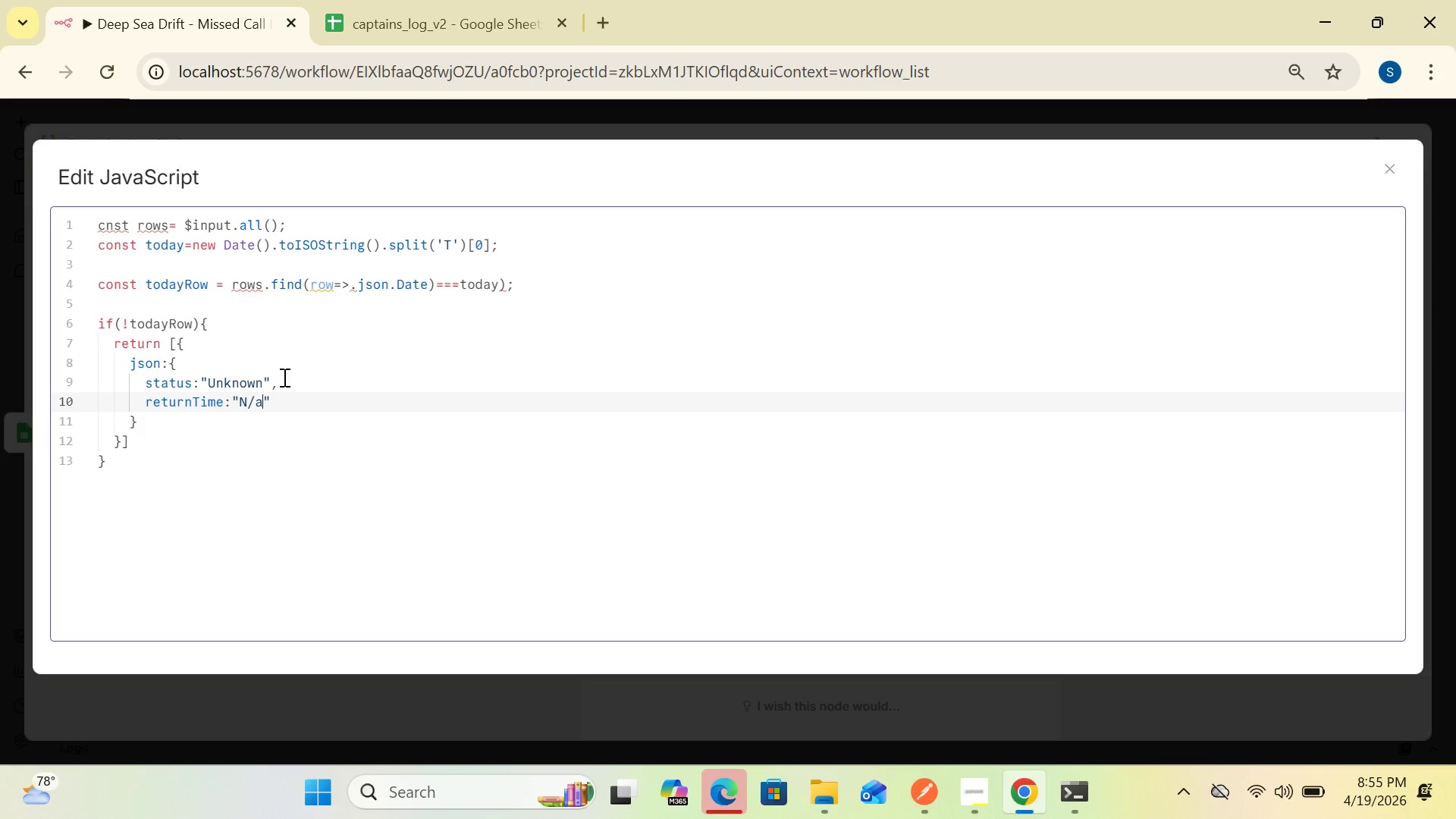 
key(Backspace)
 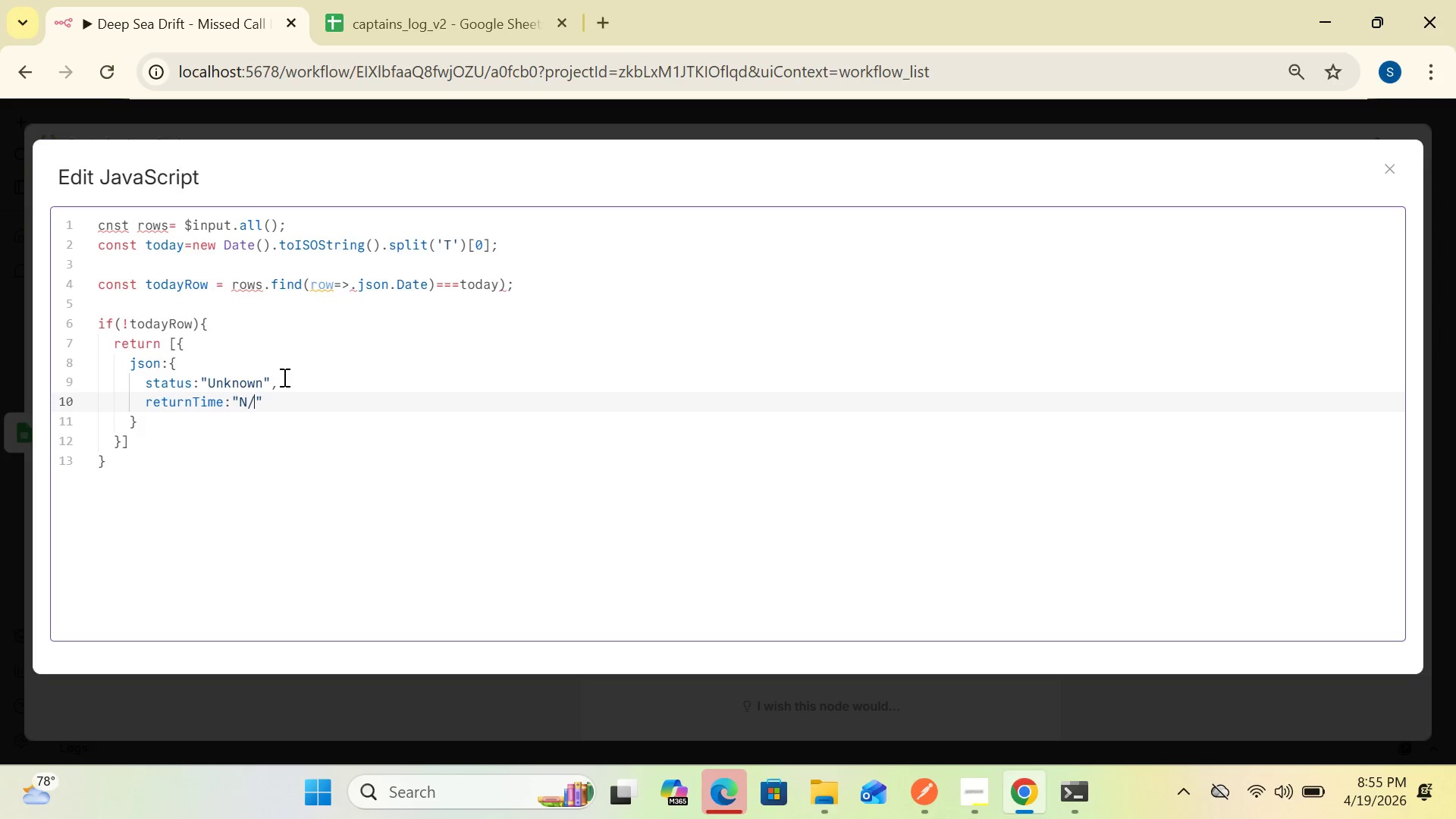 
key(CapsLock)
 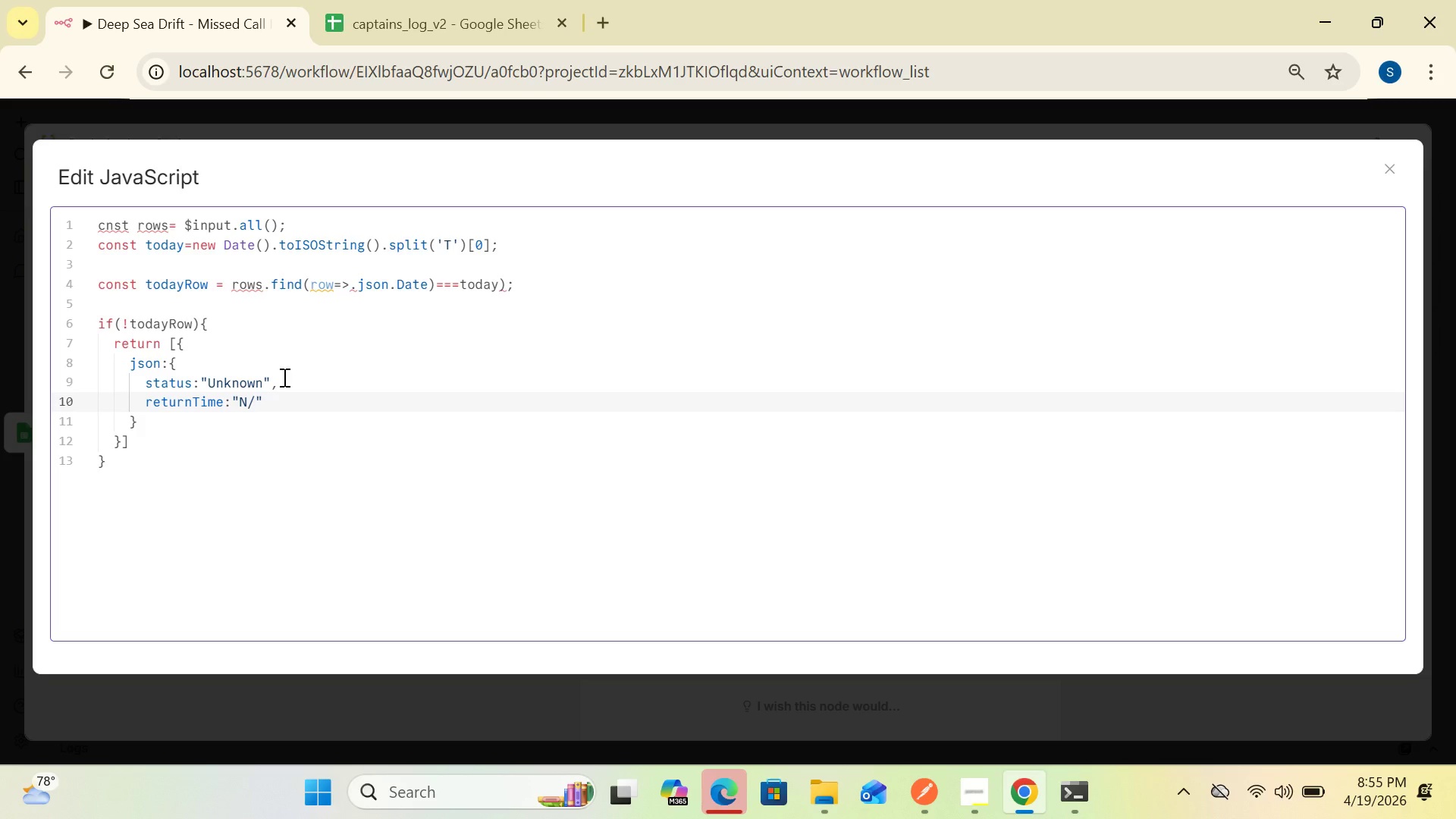 
key(CapsLock)
 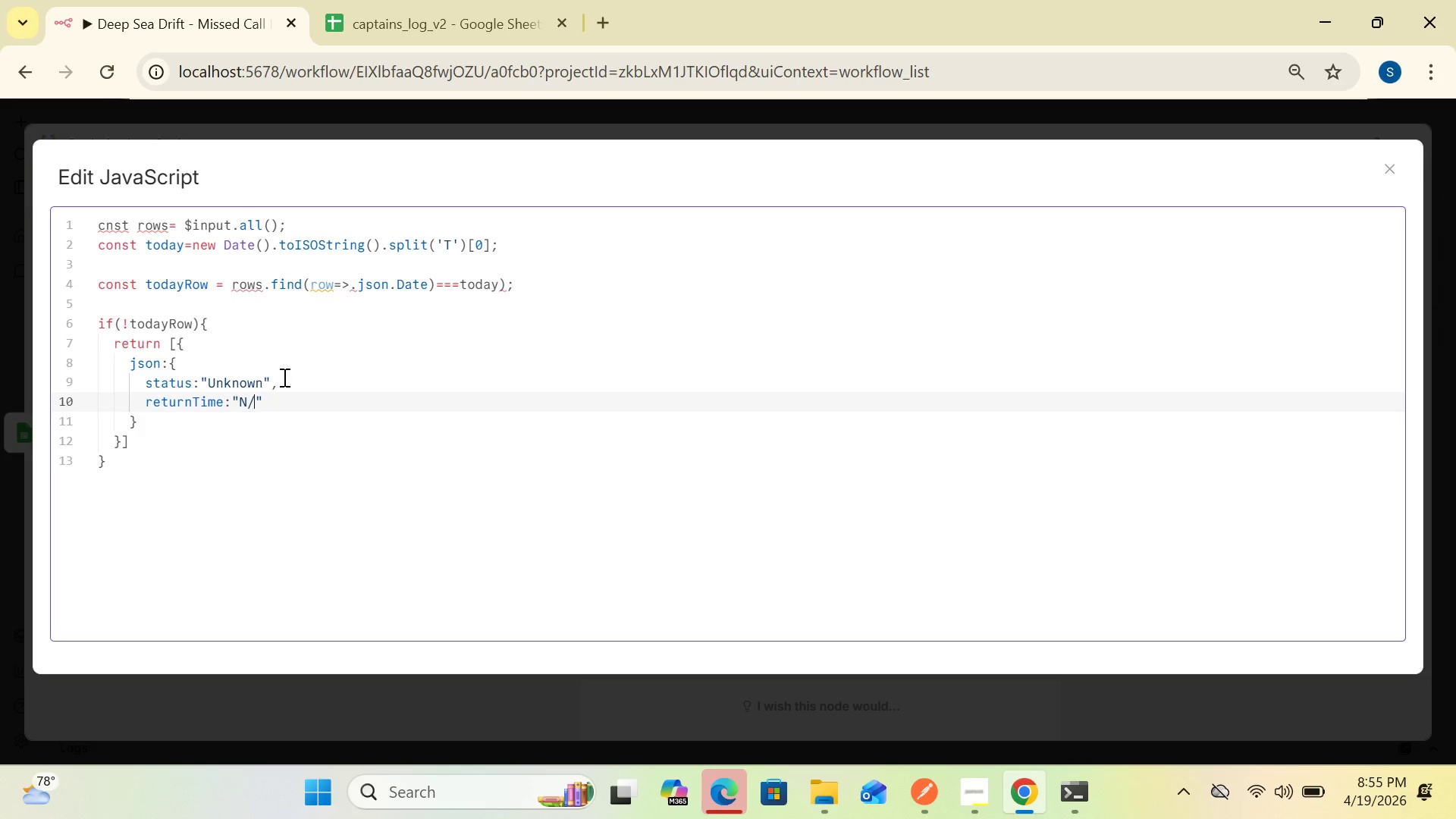 
key(A)
 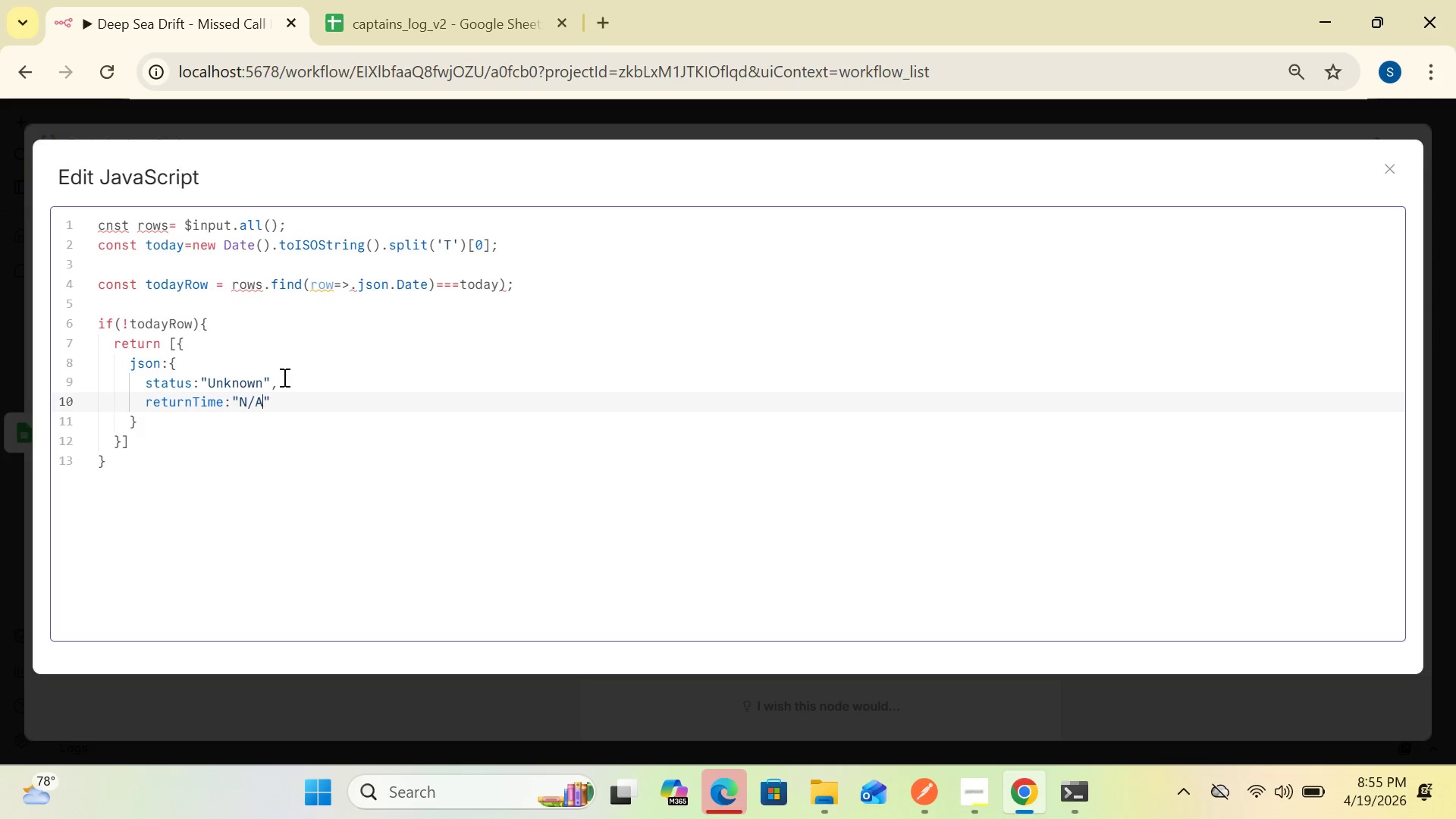 
key(CapsLock)
 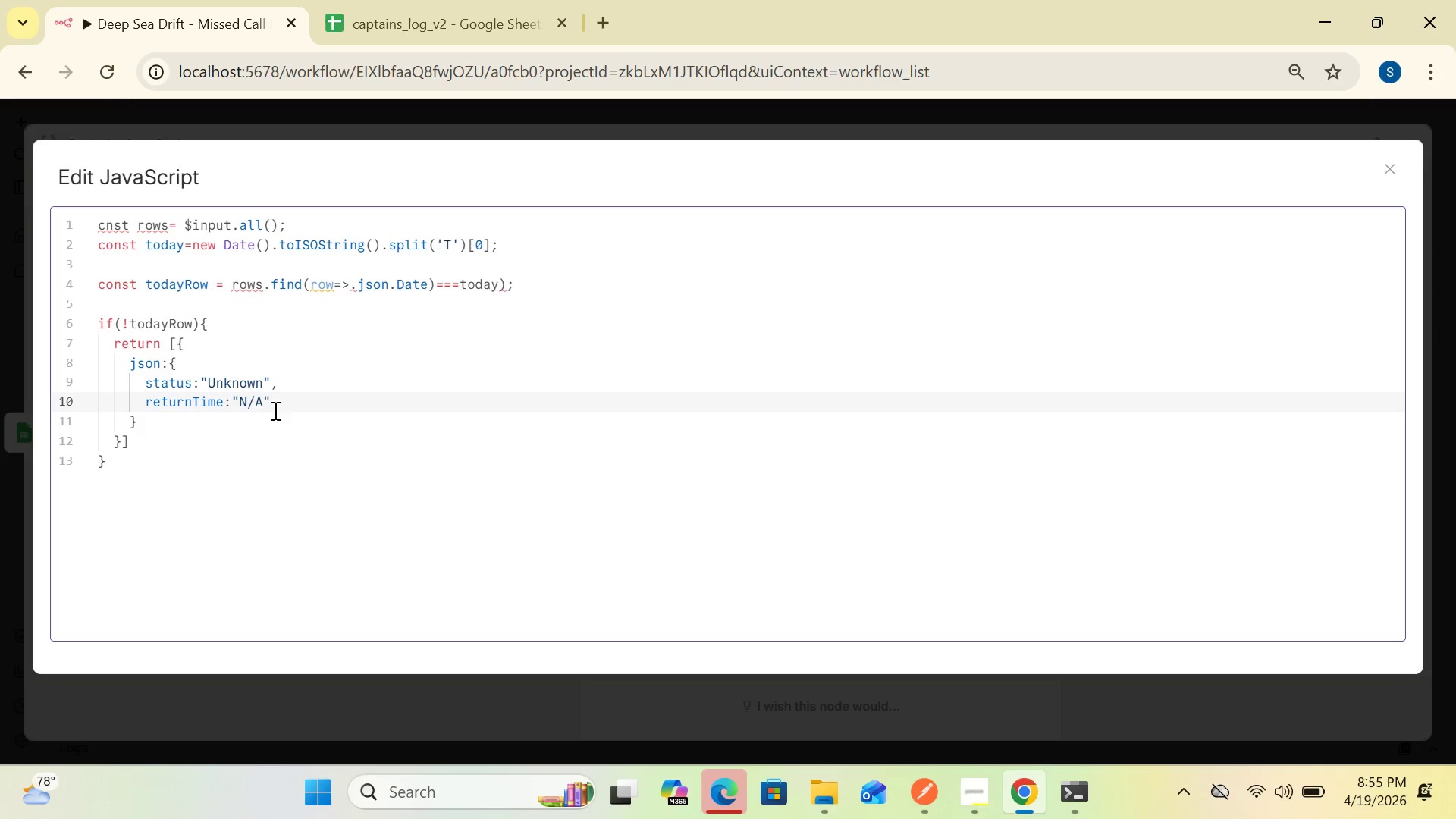 
left_click([274, 400])
 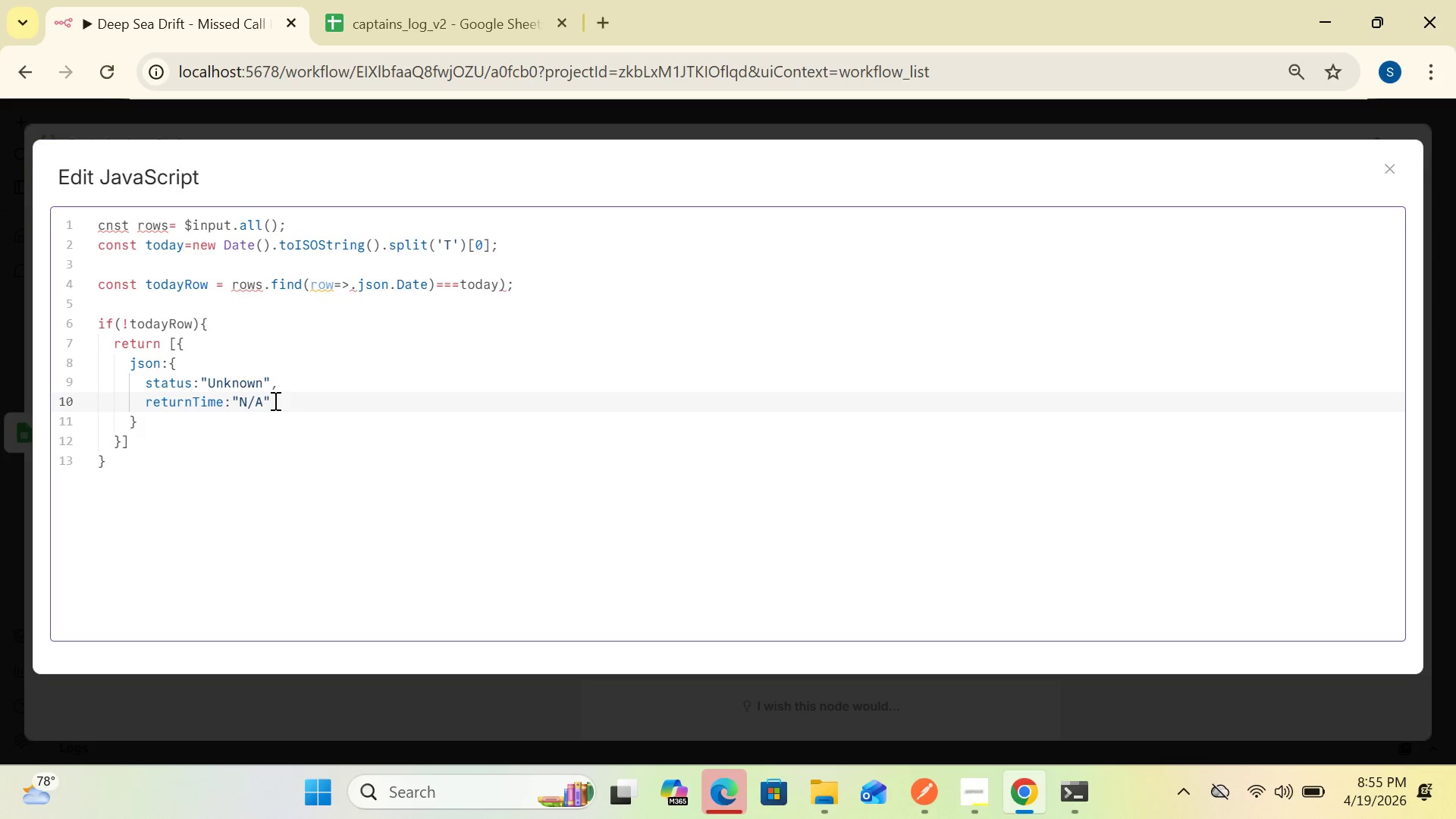 
key(Comma)
 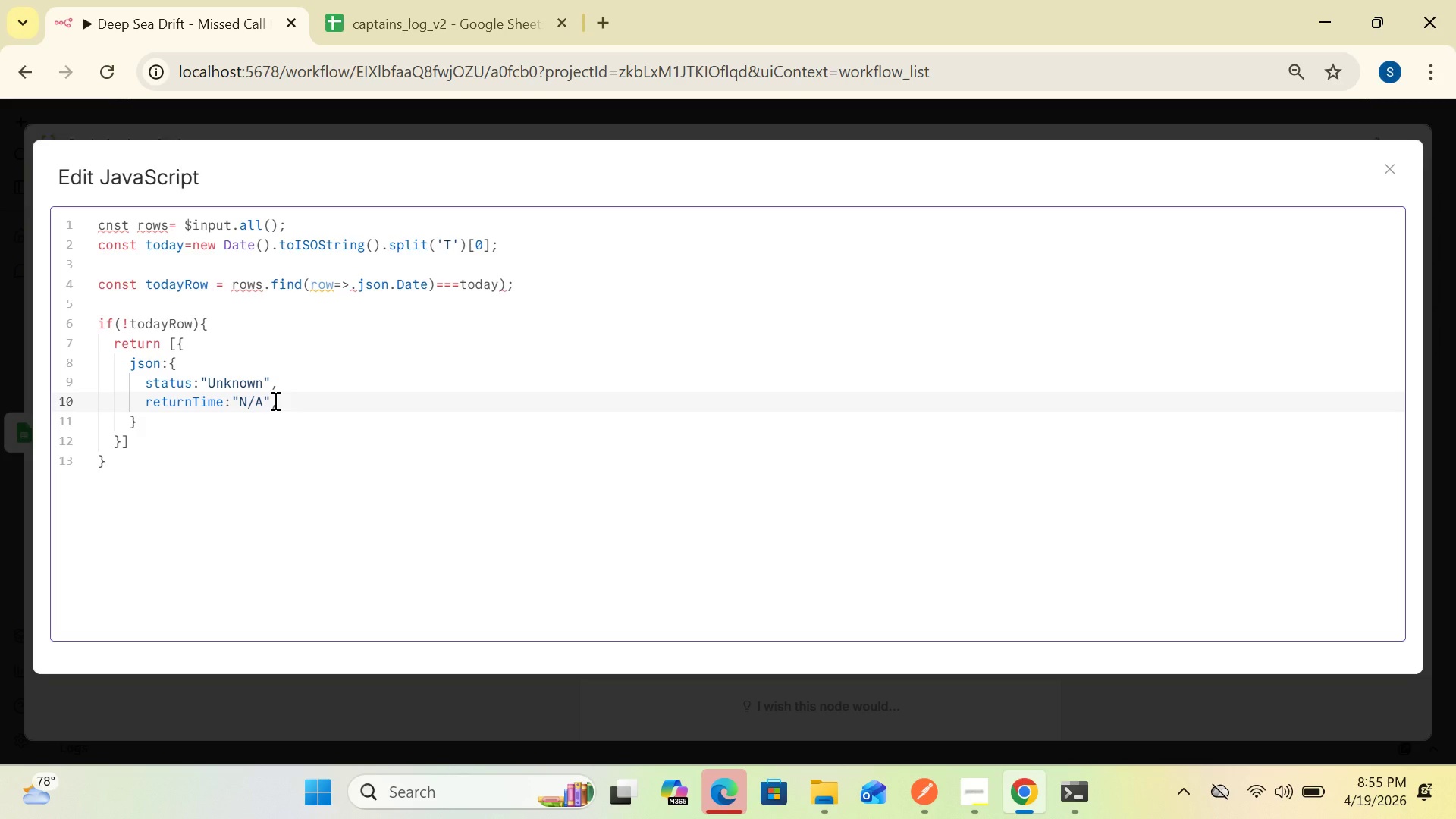 
wait(14.31)
 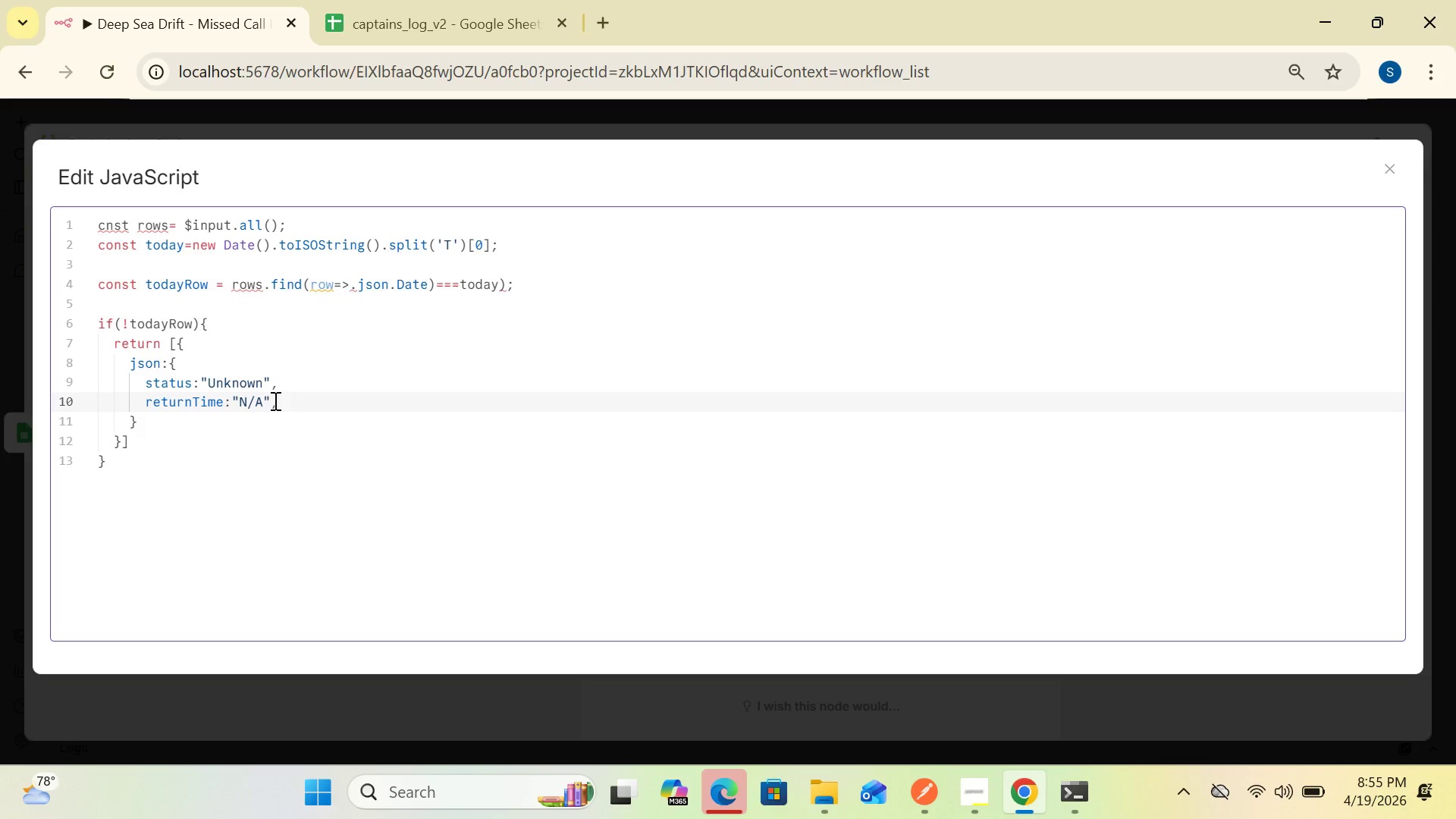 
key(Enter)
 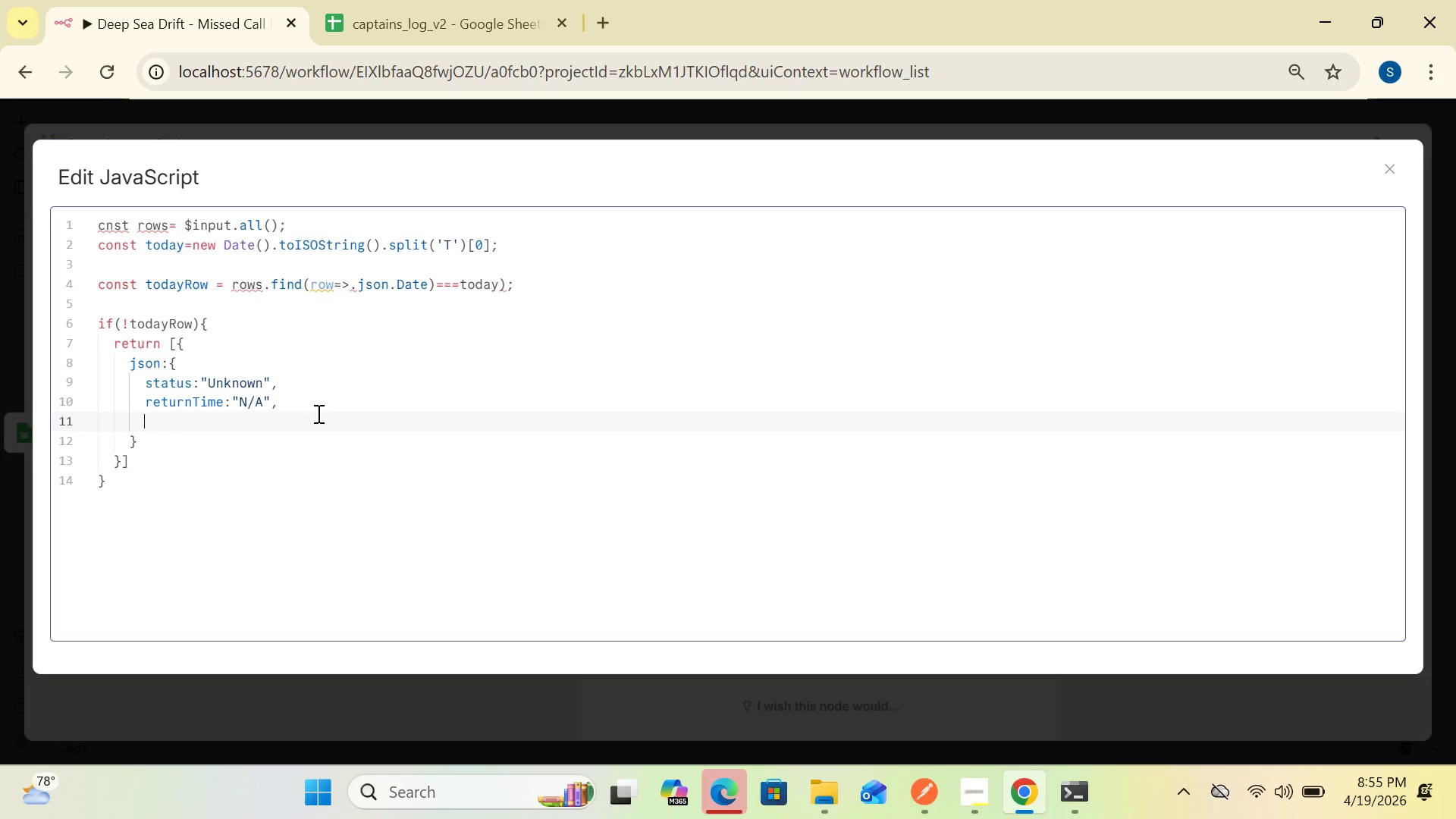 
key(B)
 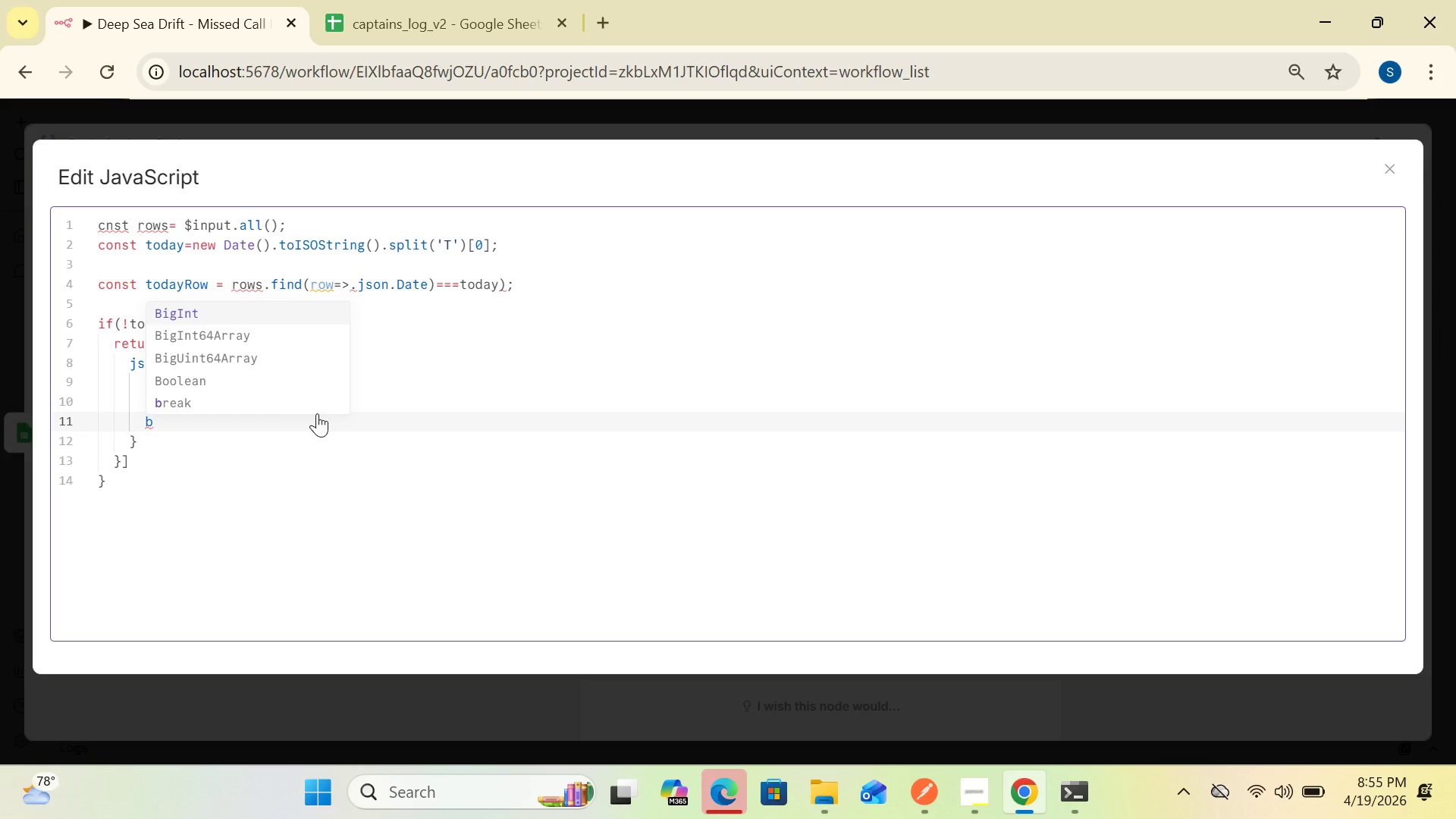 
wait(9.38)
 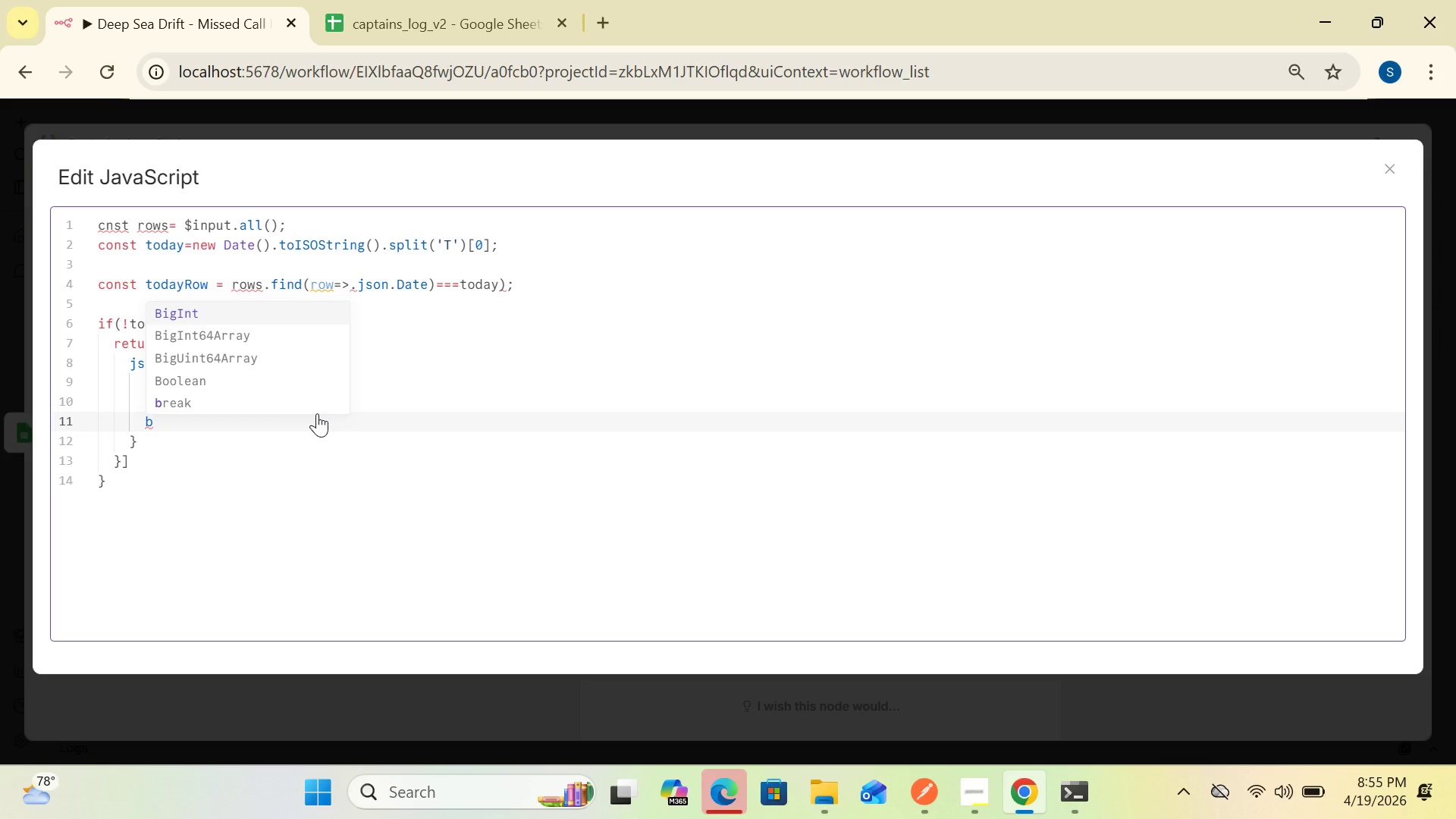 
type(oo)
 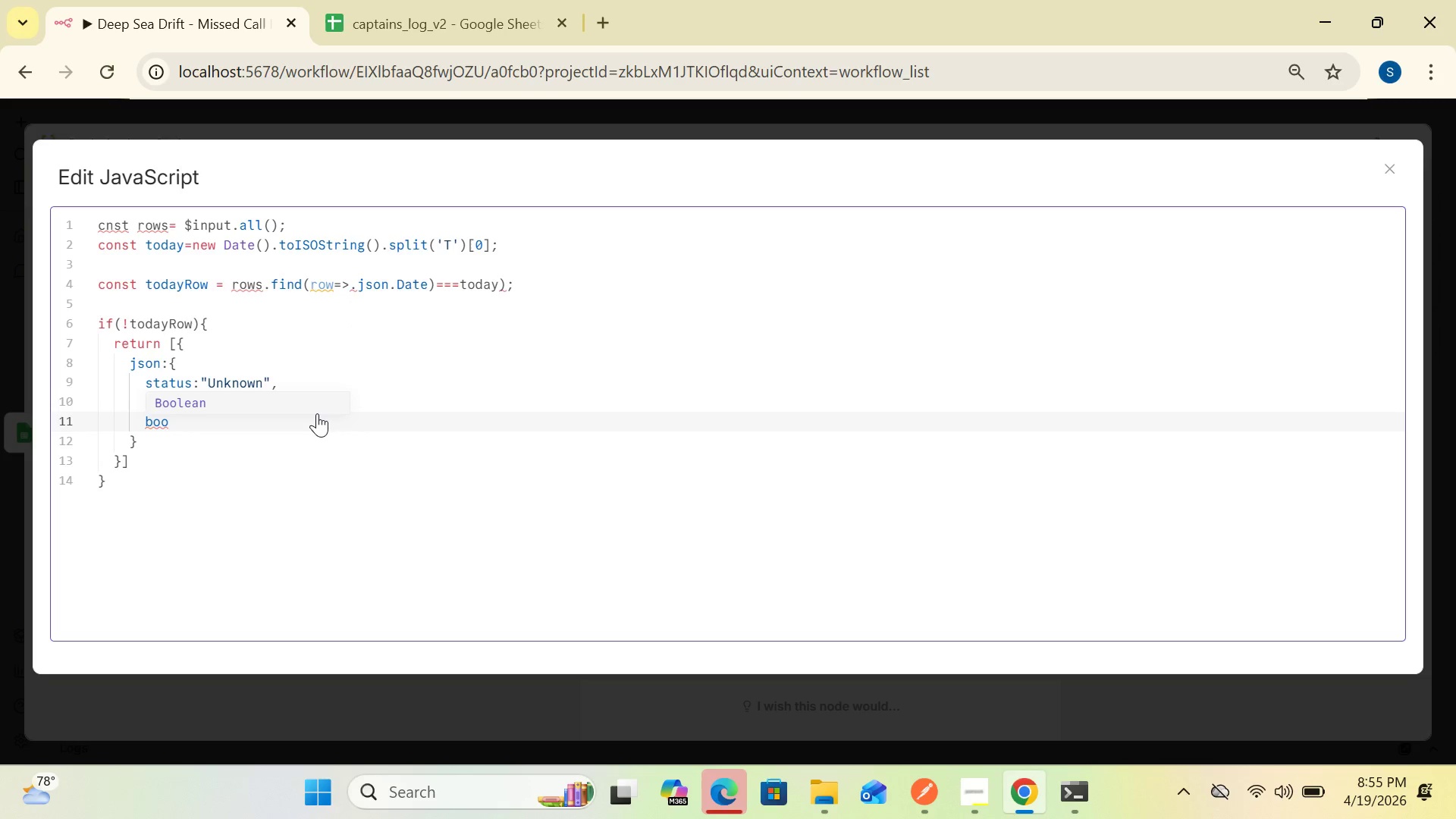 
key(K)
 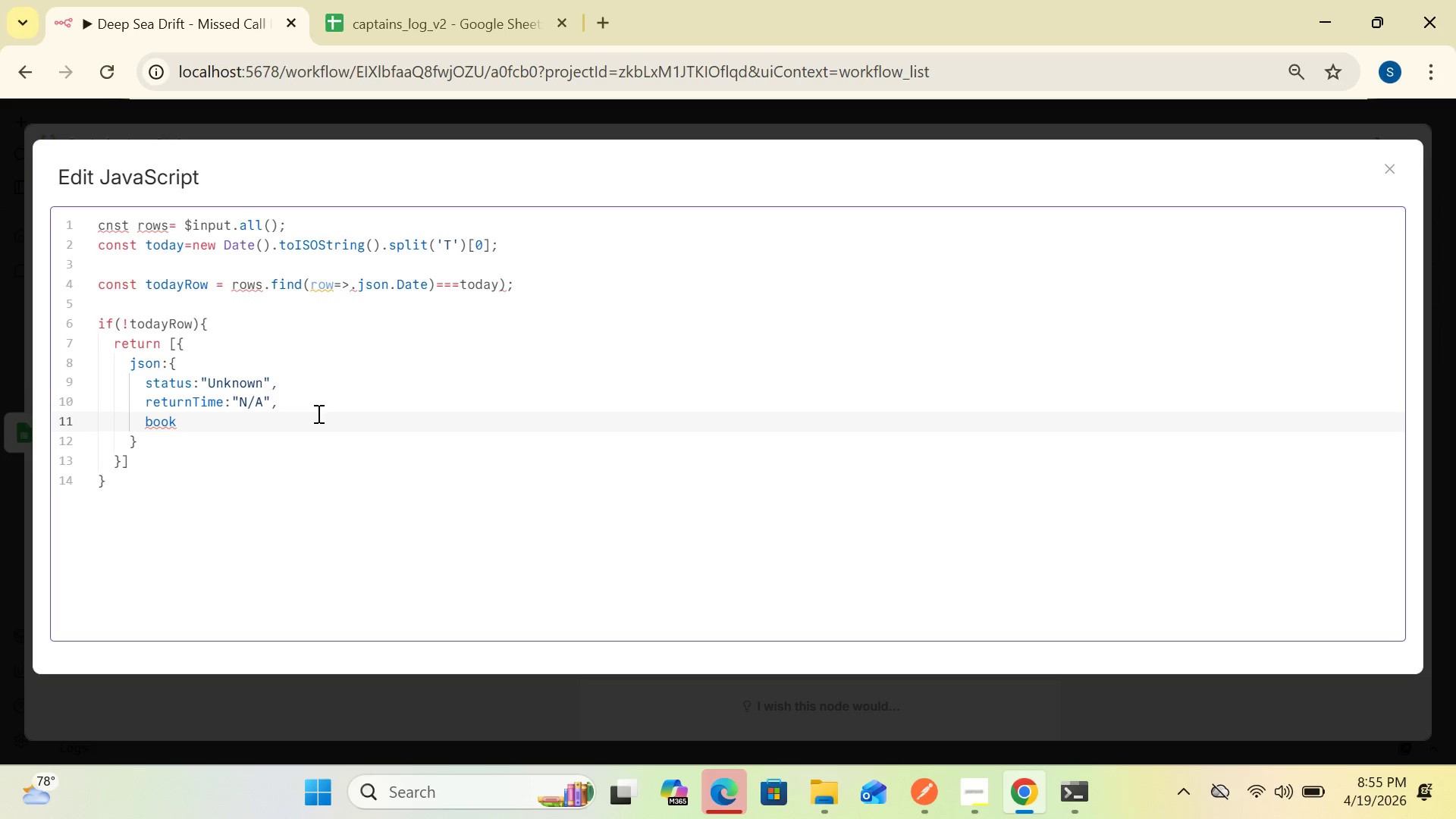 
type(ing)
 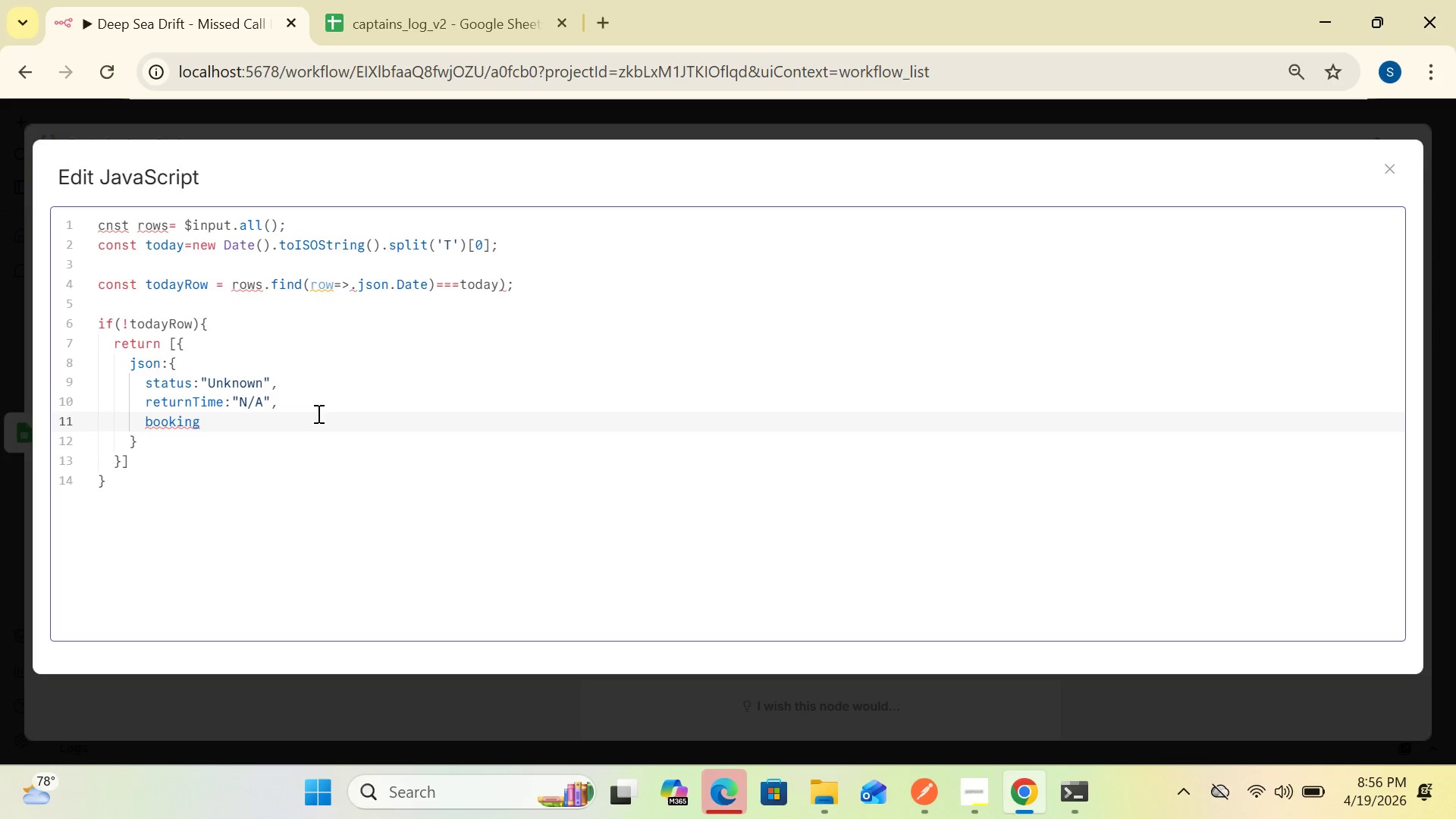 
wait(6.27)
 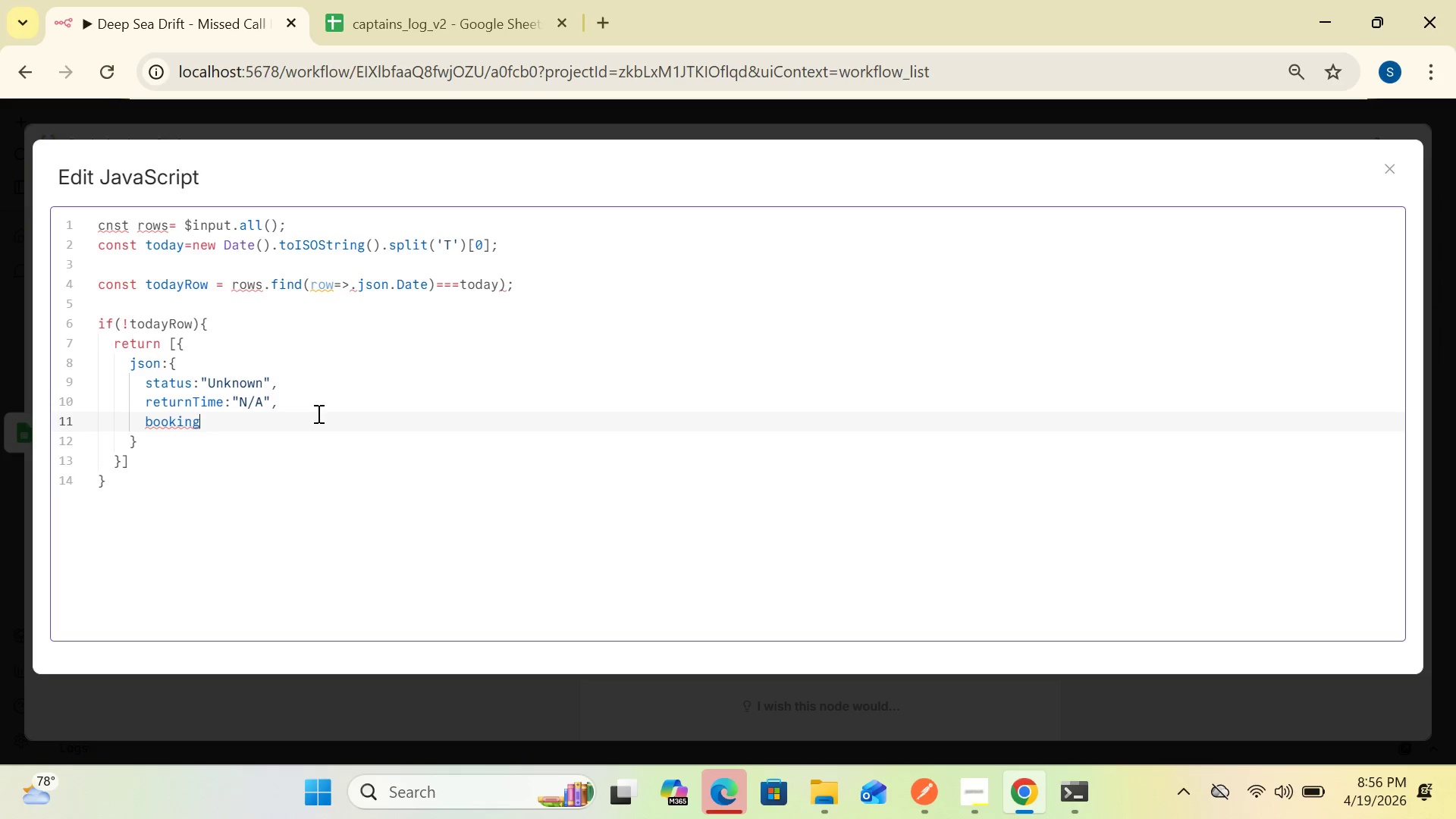 
type(Link)
 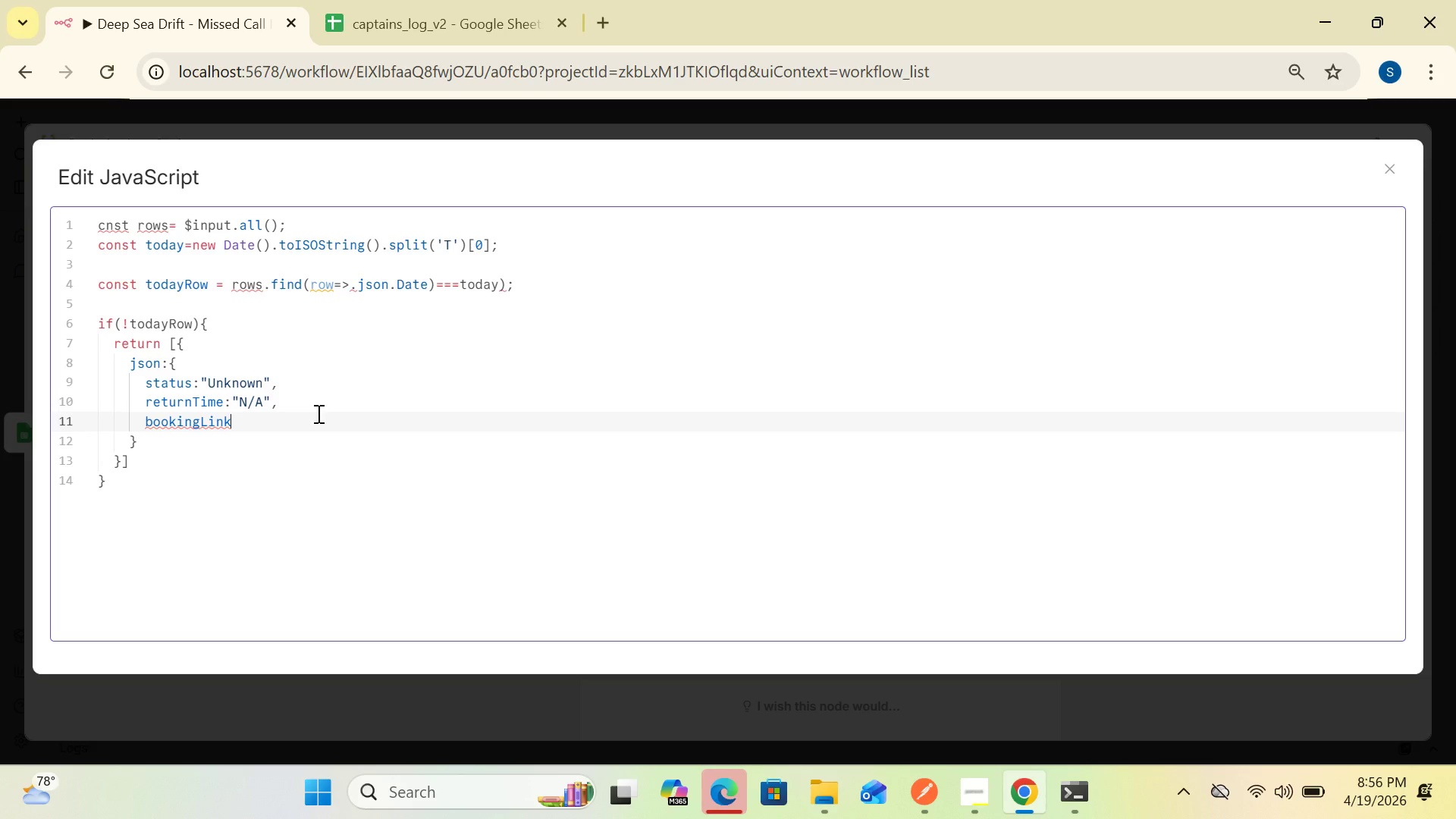 
wait(10.44)
 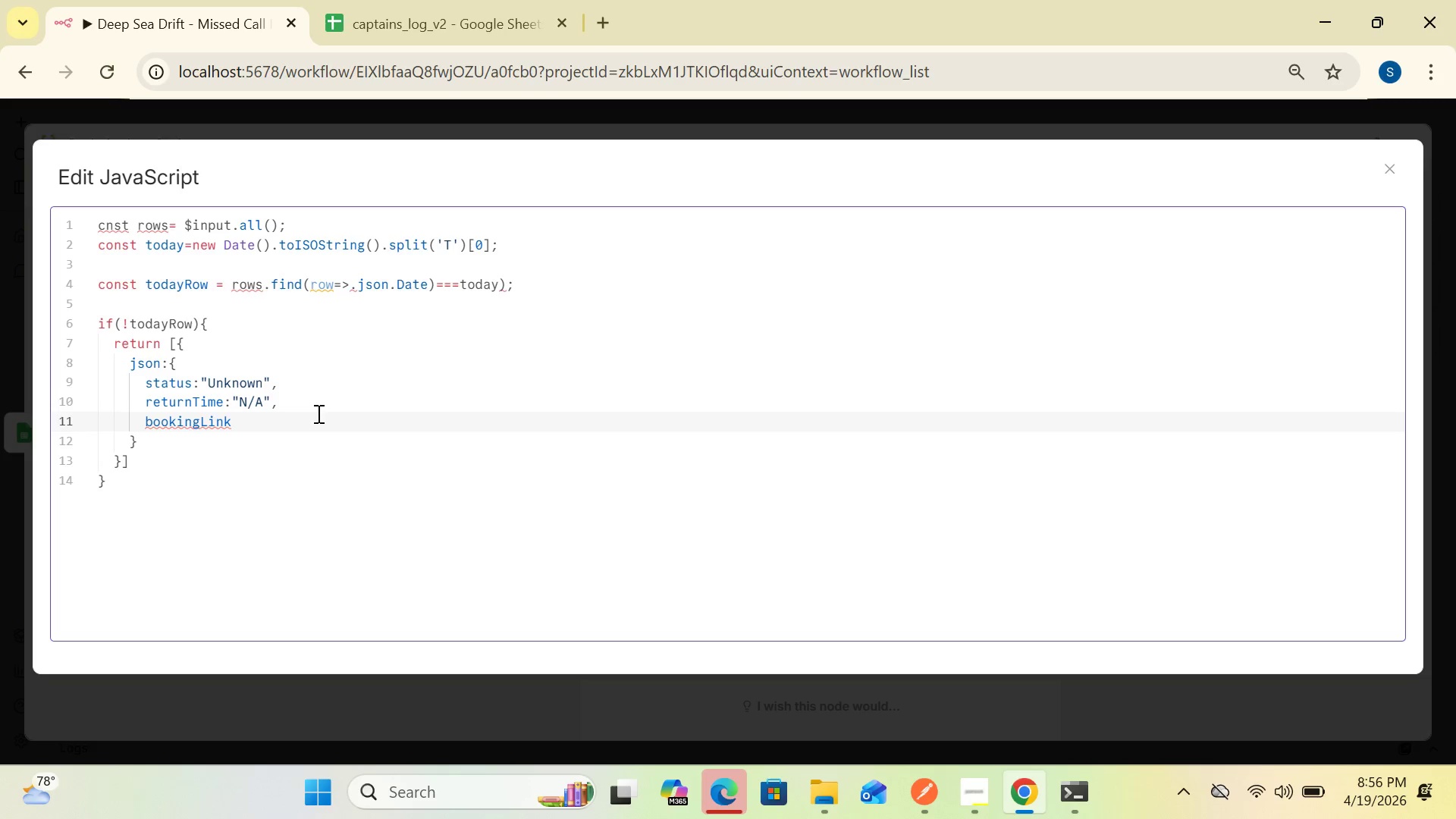 
key(Shift+Semicolon)
 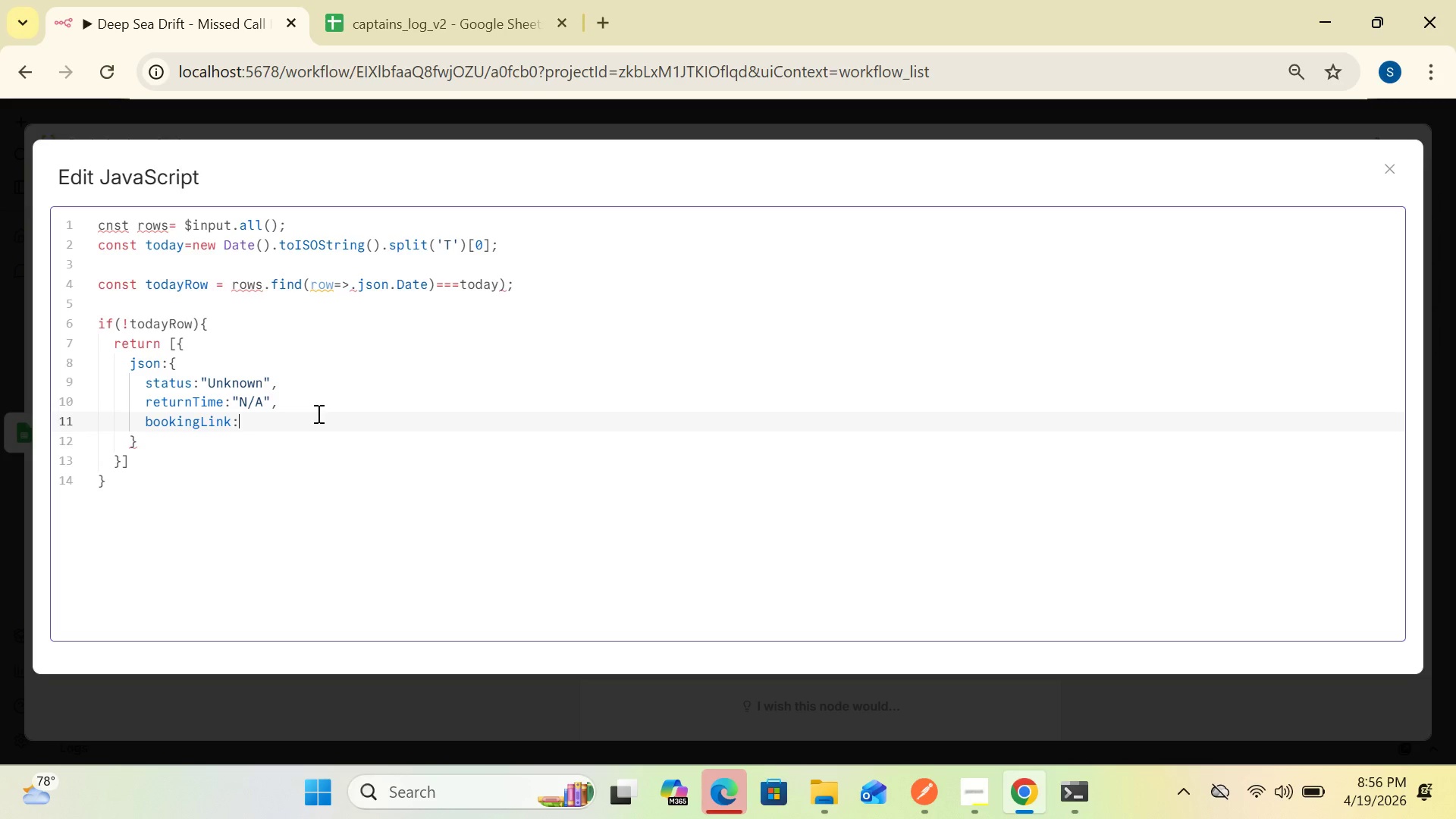 
wait(7.19)
 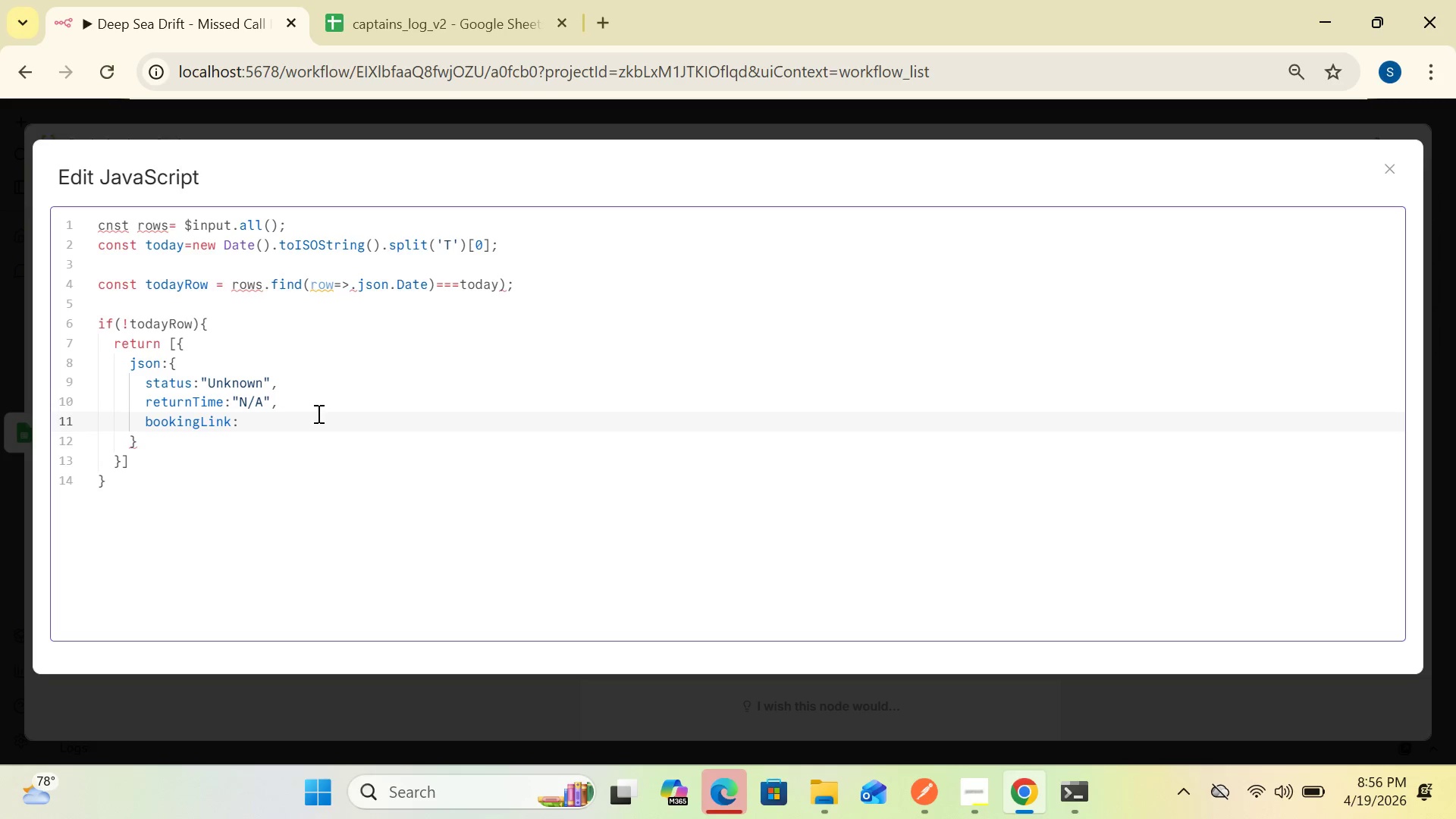 
type("https)
 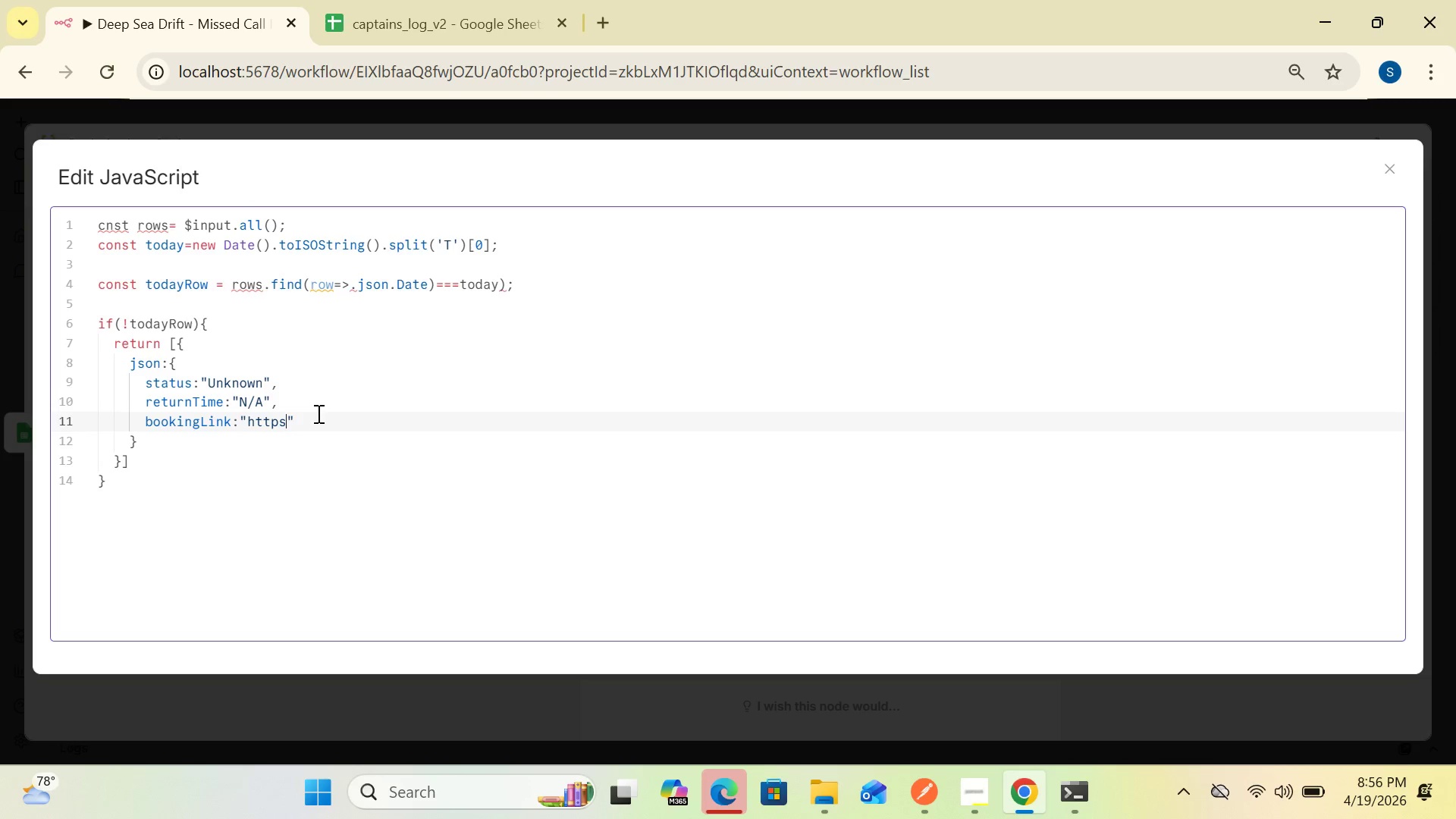 
wait(7.09)
 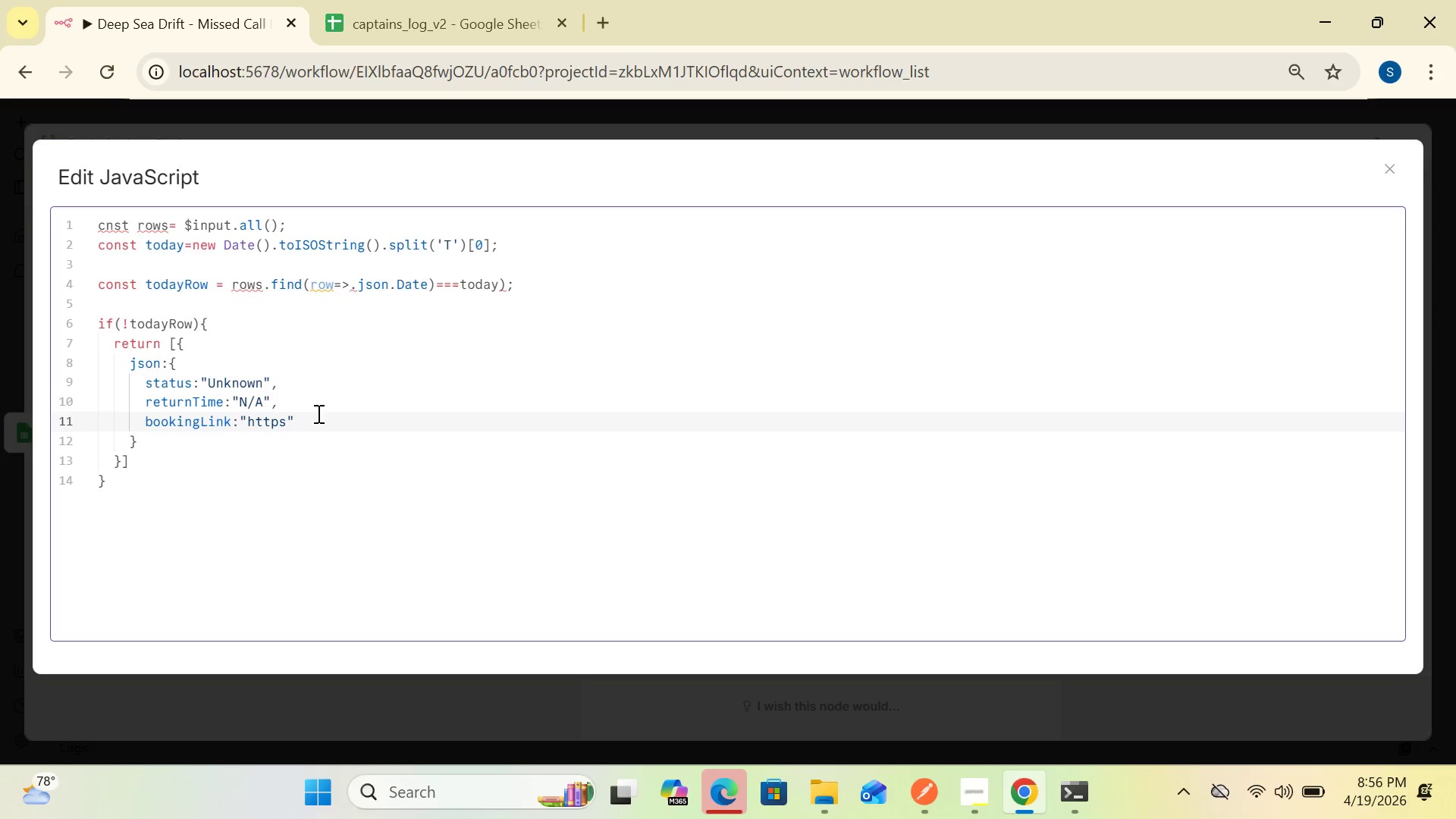 
key(Shift+Semicolon)
 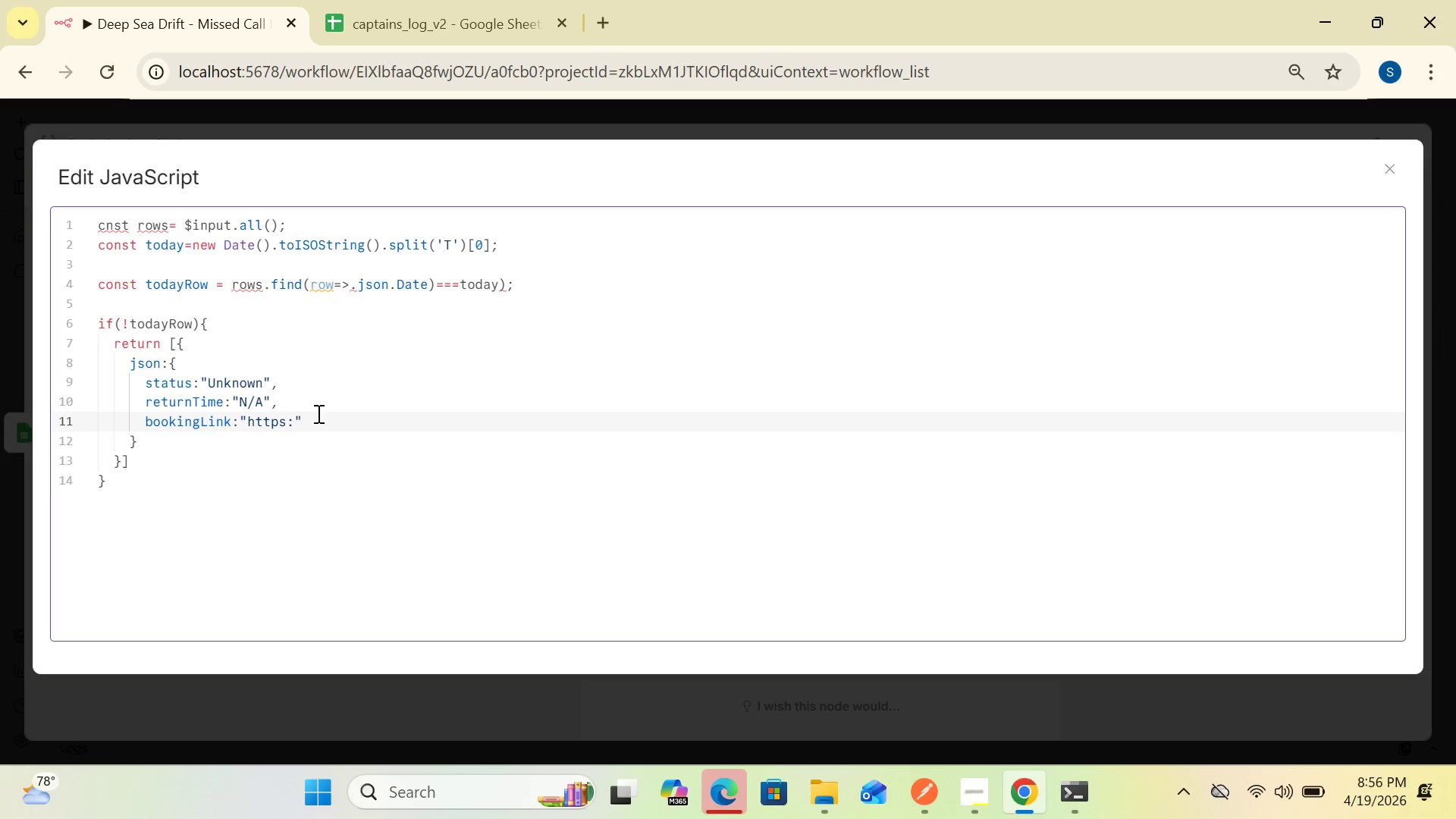 
key(Slash)
 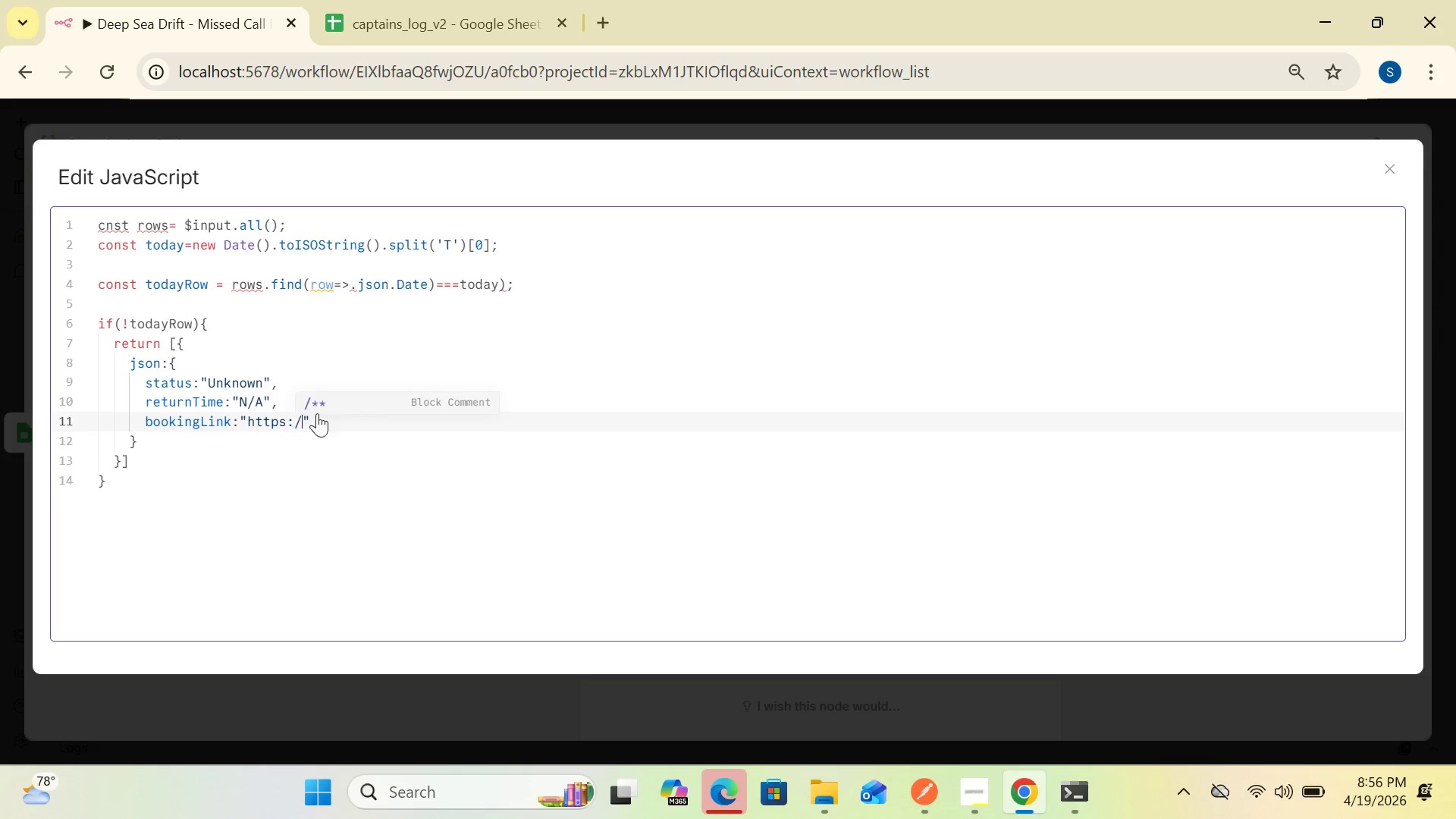 
key(Slash)
 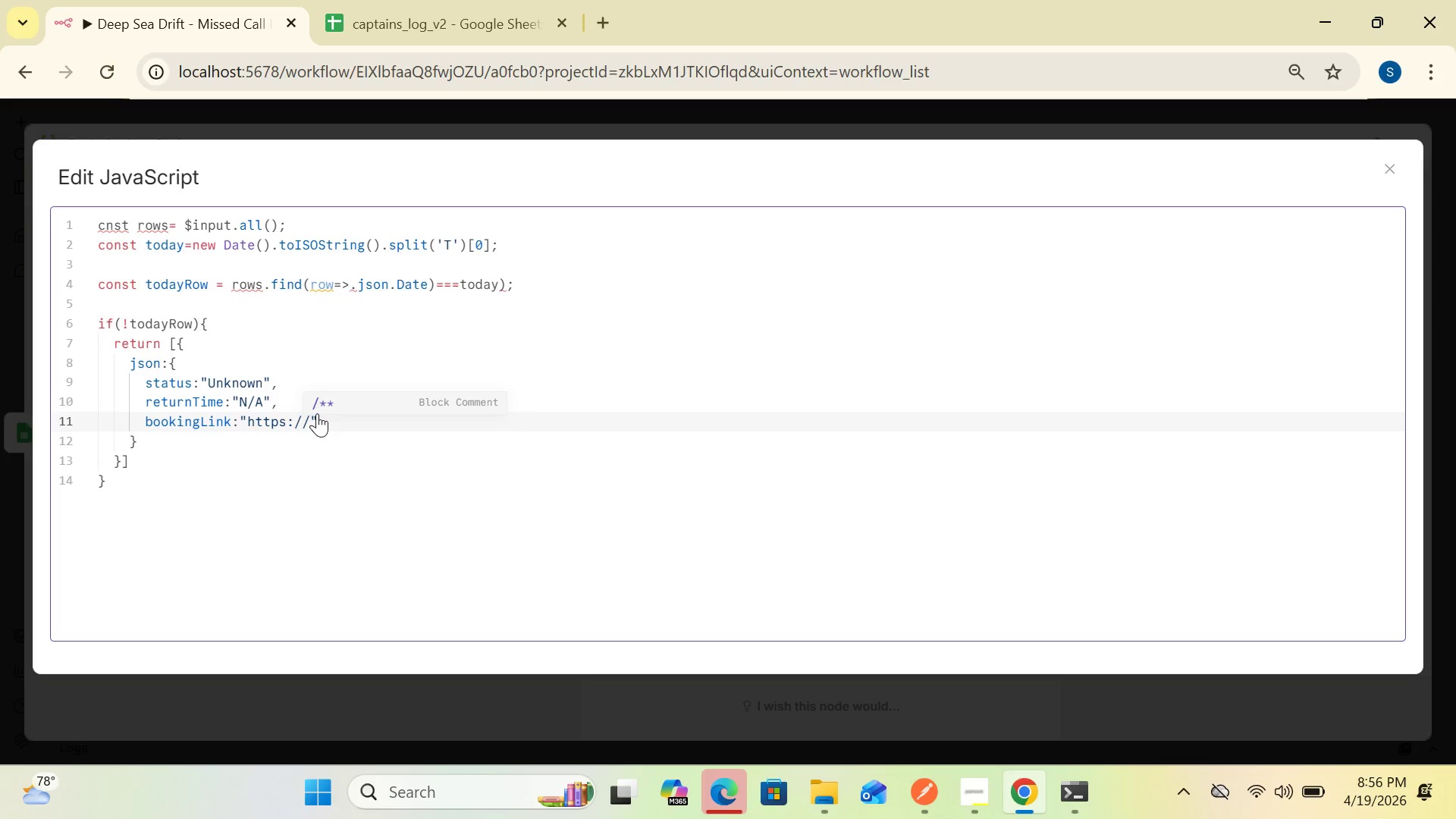 
type(dee)
 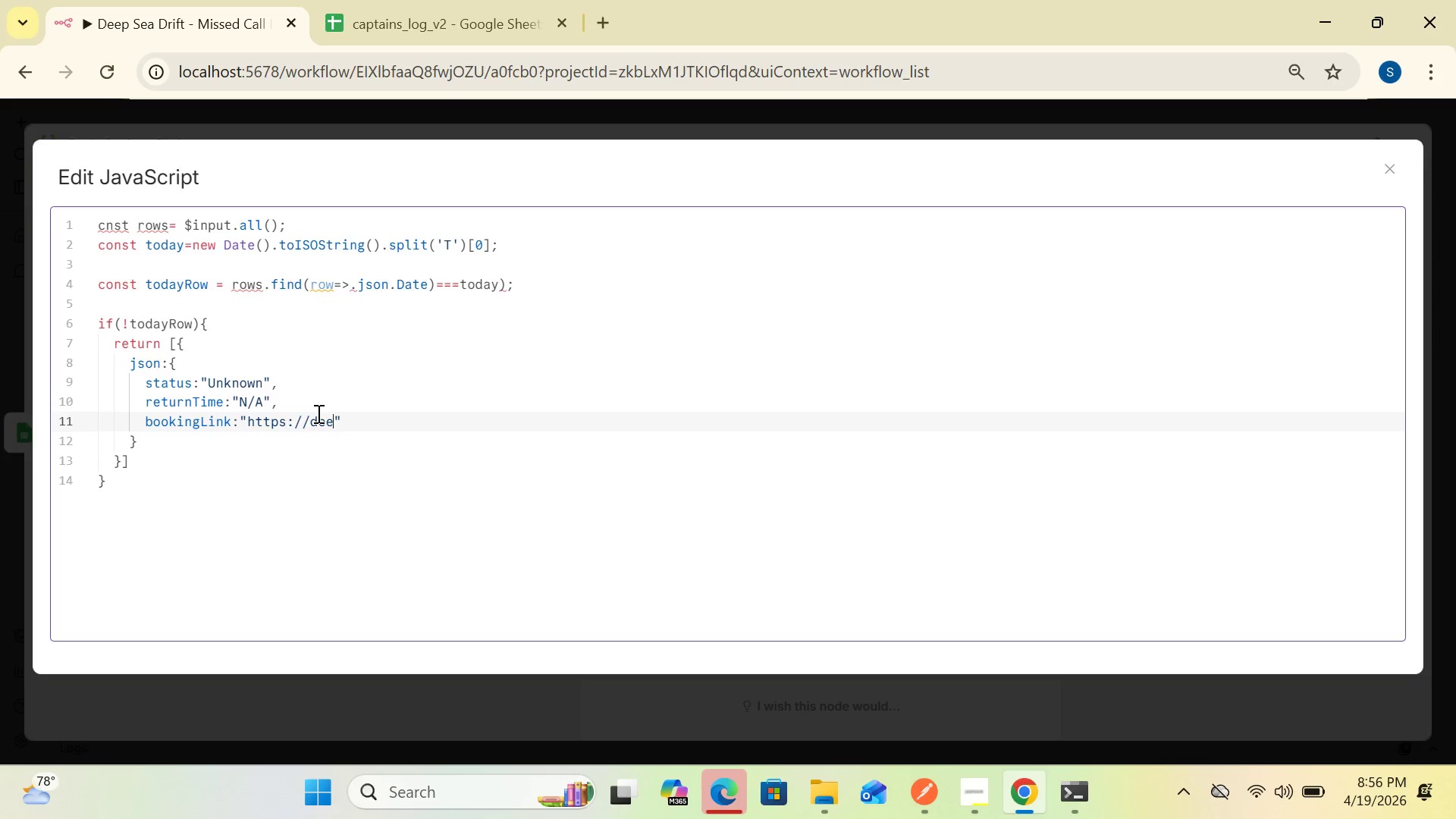 
type(pseadrift)
 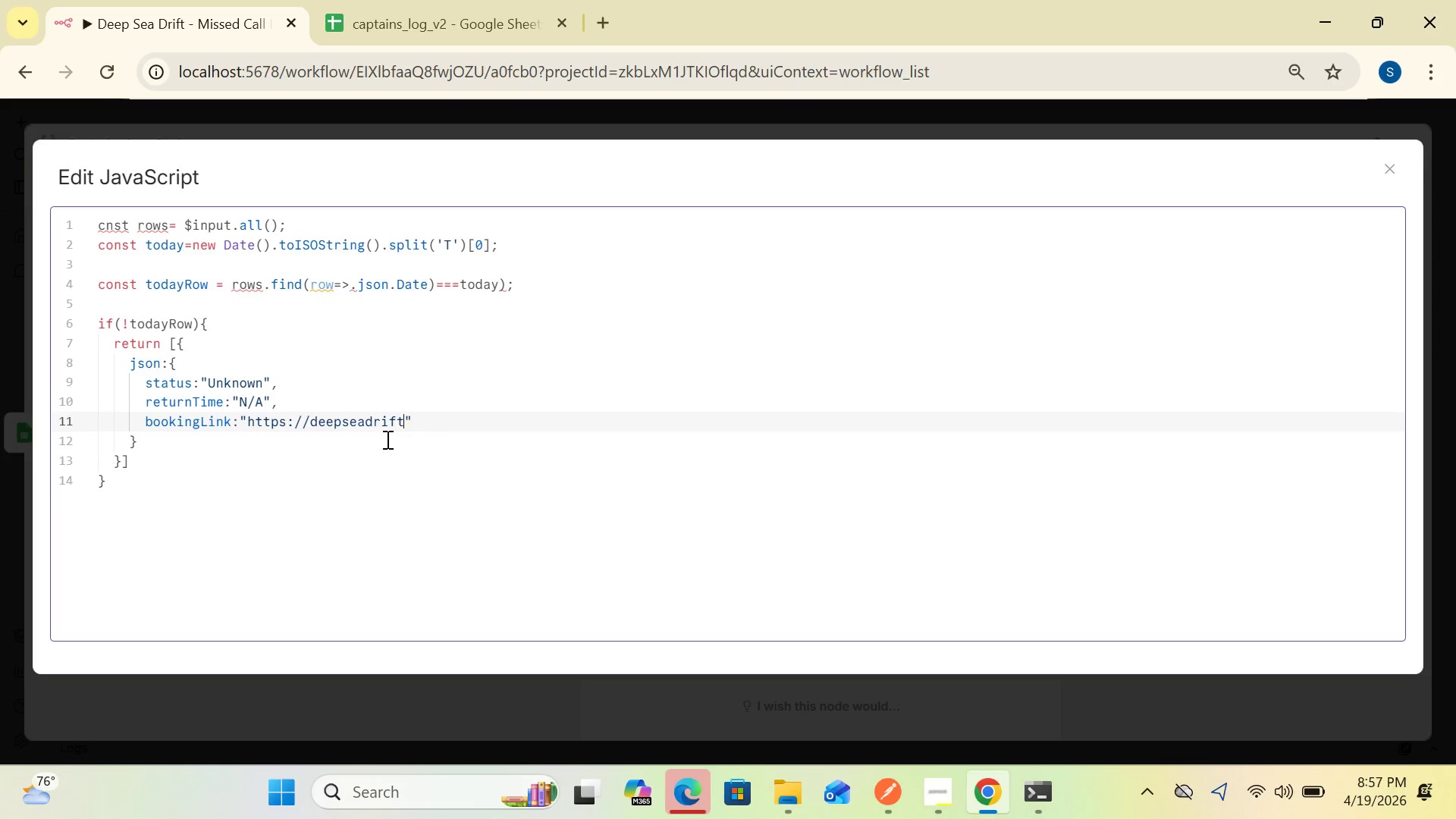 
wait(25.49)
 